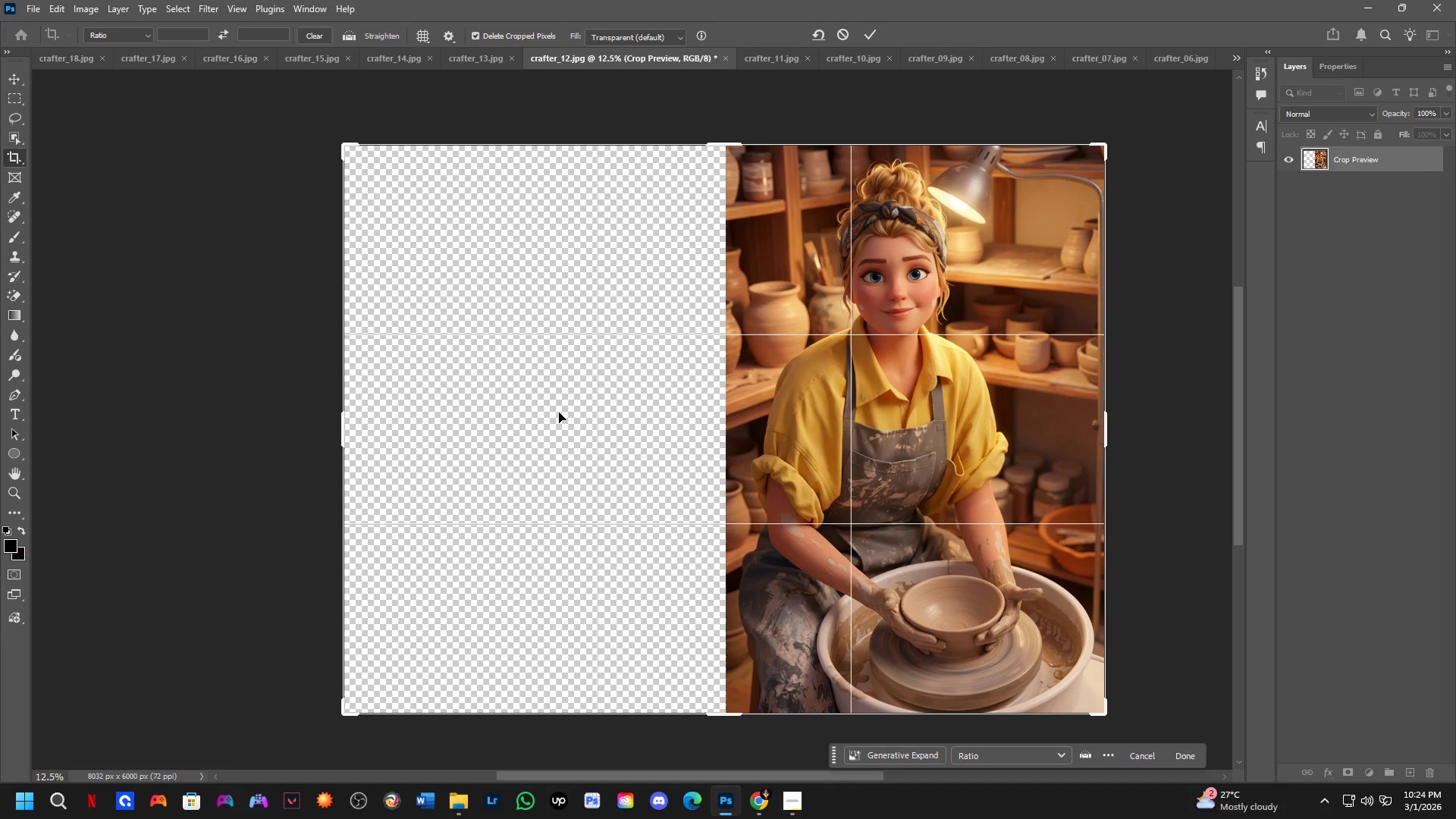 
key(B)
 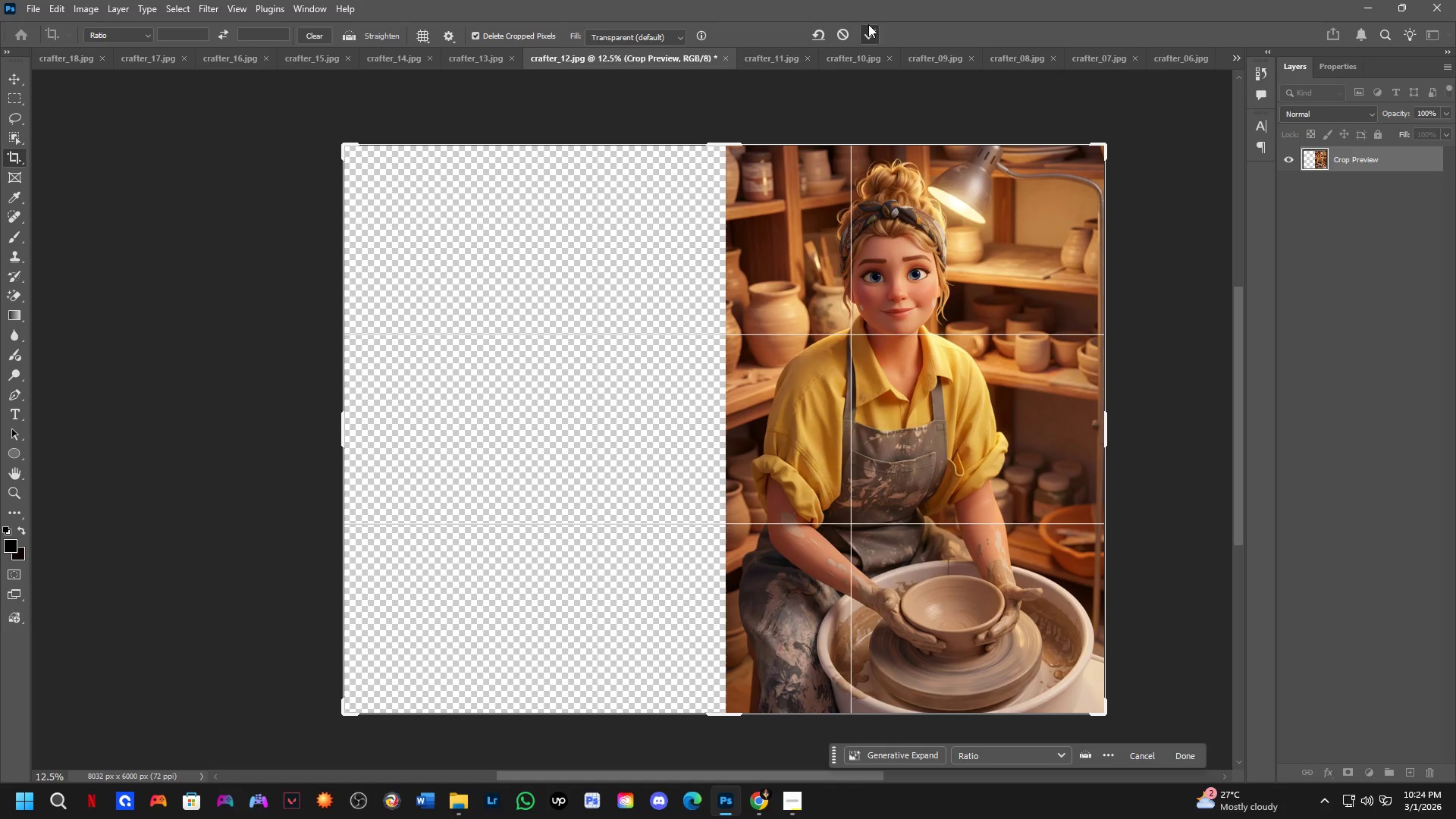 
double_click([871, 31])
 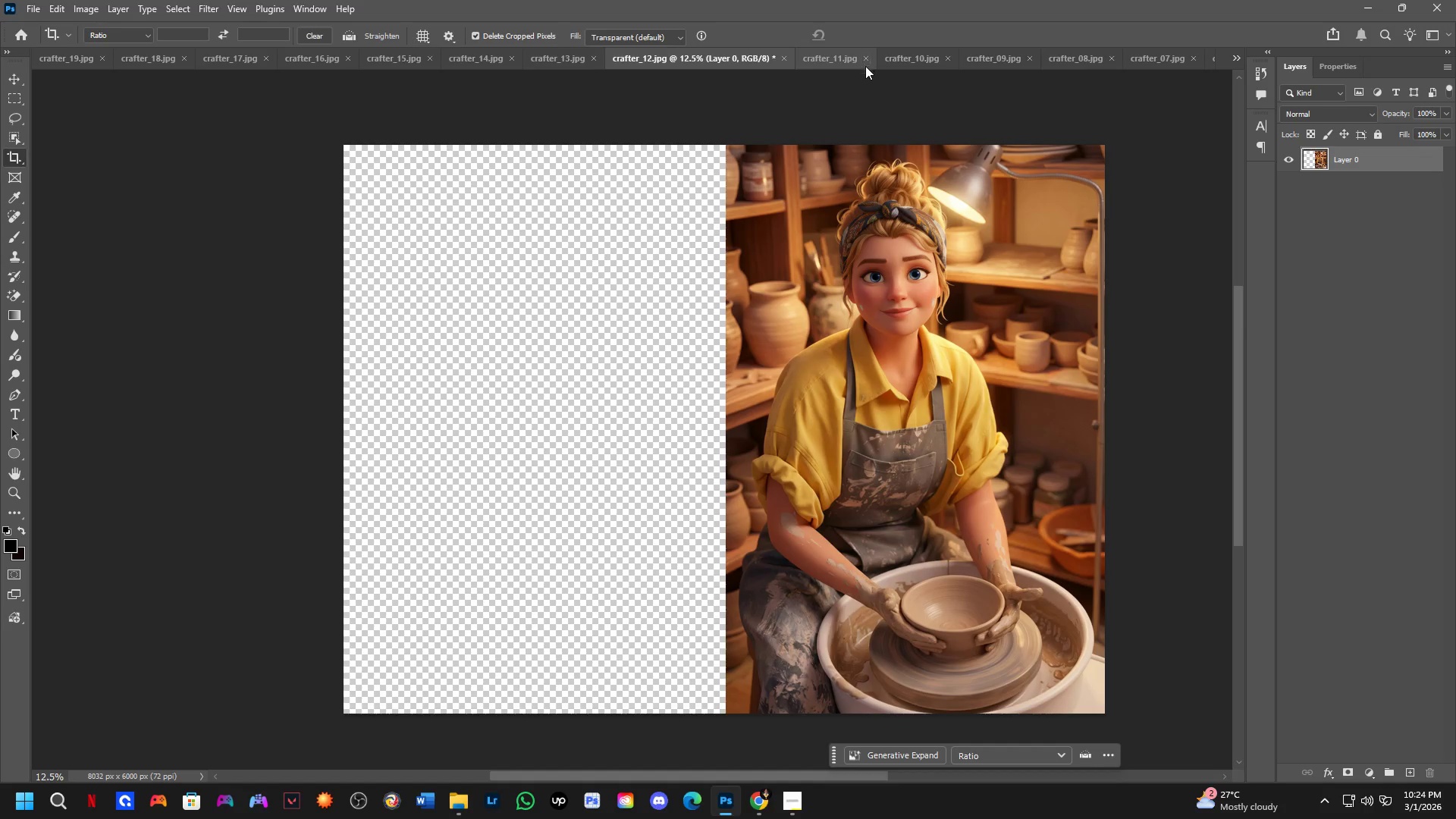 
key(Alt+AltLeft)
 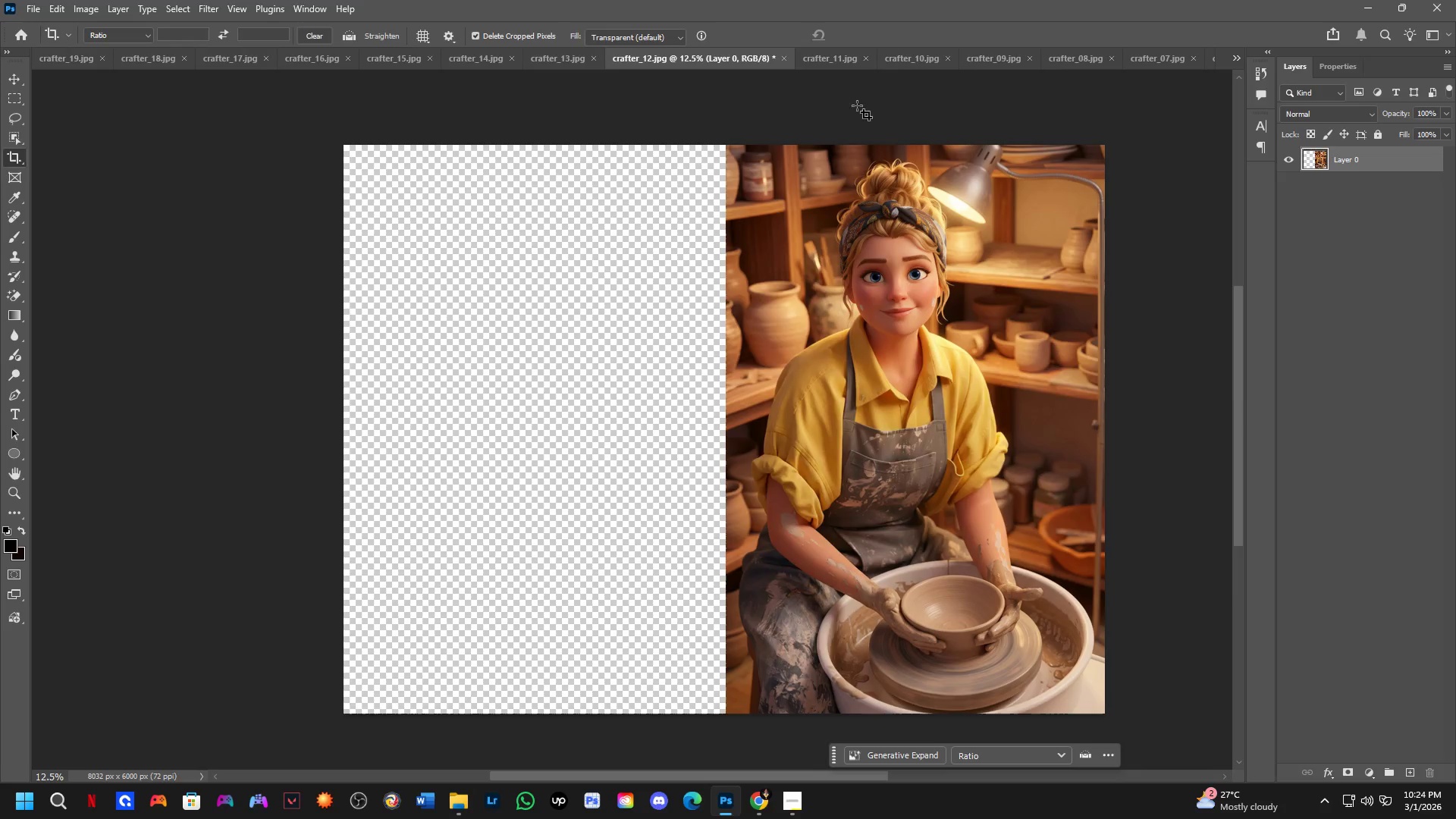 
key(Alt+Tab)
 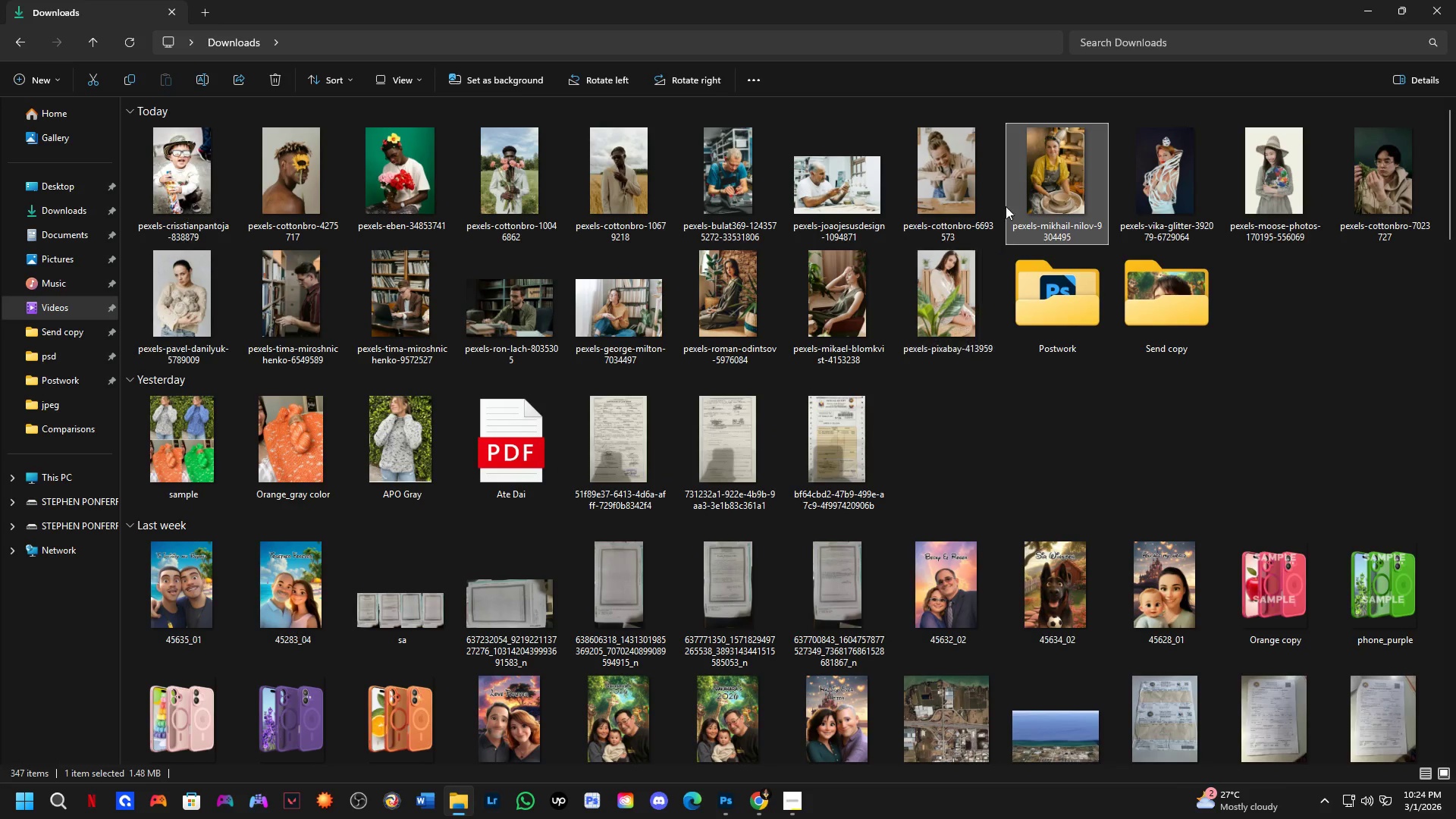 
left_click_drag(start_coordinate=[1052, 166], to_coordinate=[635, 407])
 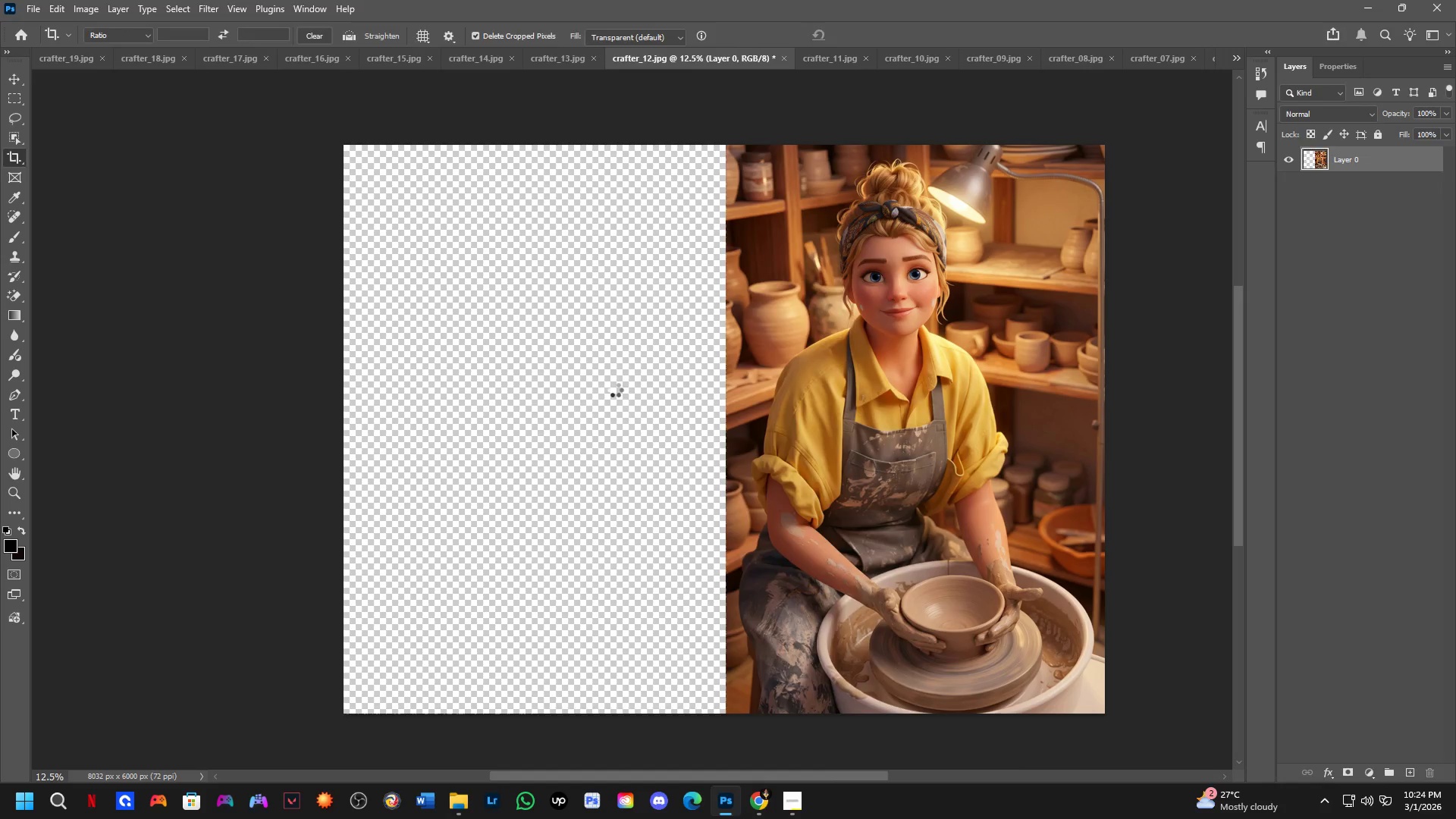 
key(Alt+AltLeft)
 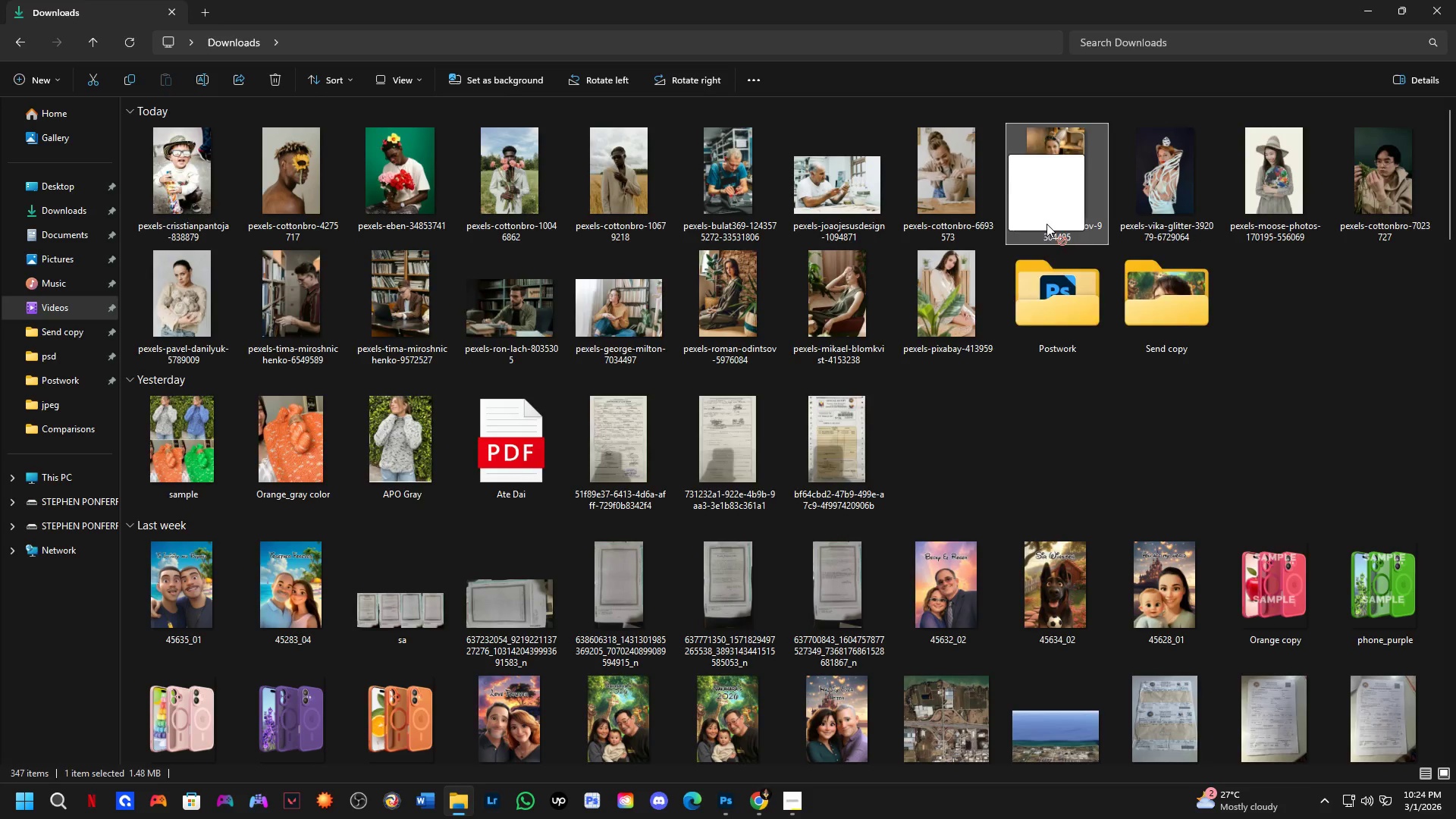 
key(Alt+Tab)
 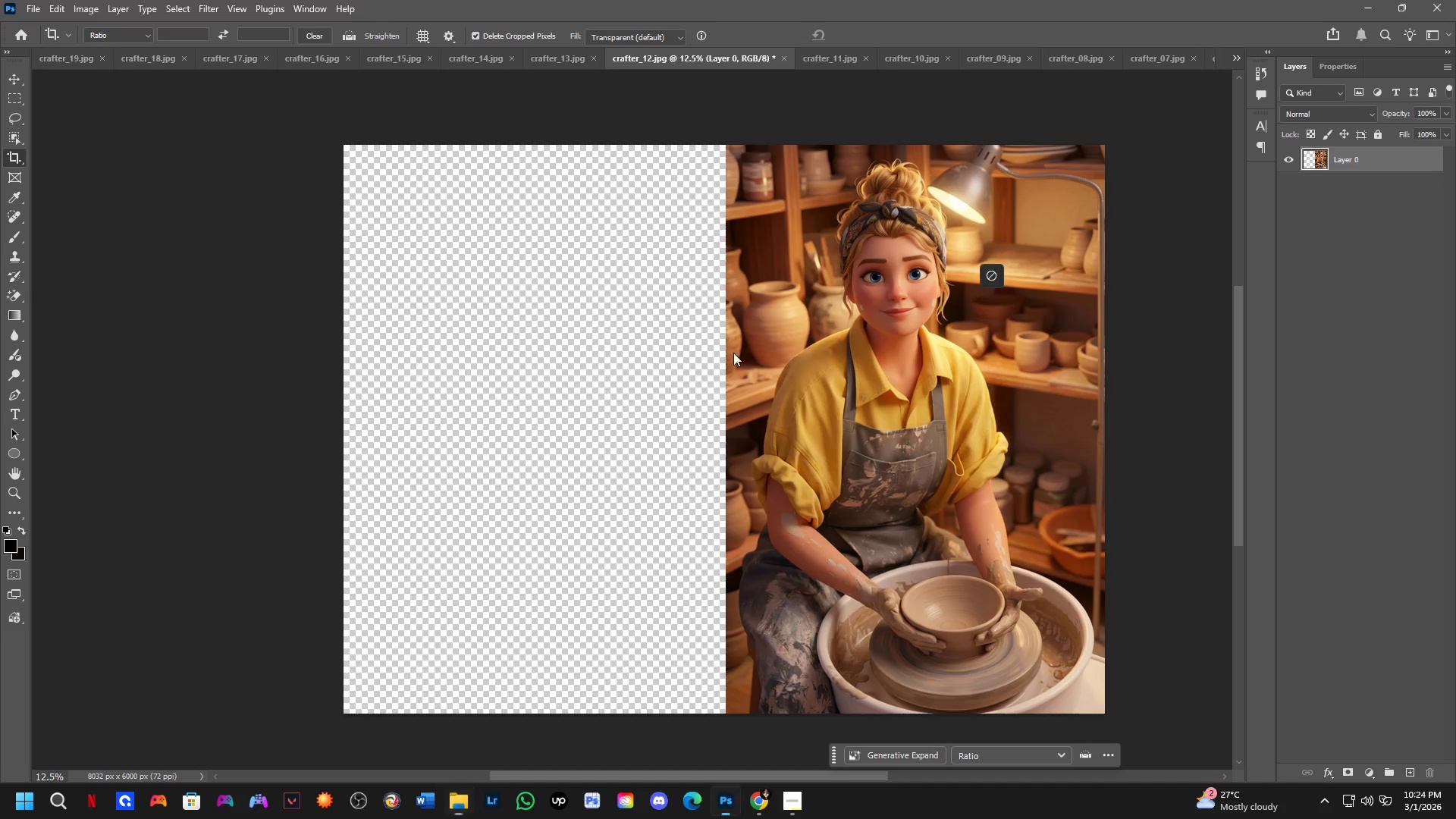 
hold_key(key=ShiftLeft, duration=0.94)
 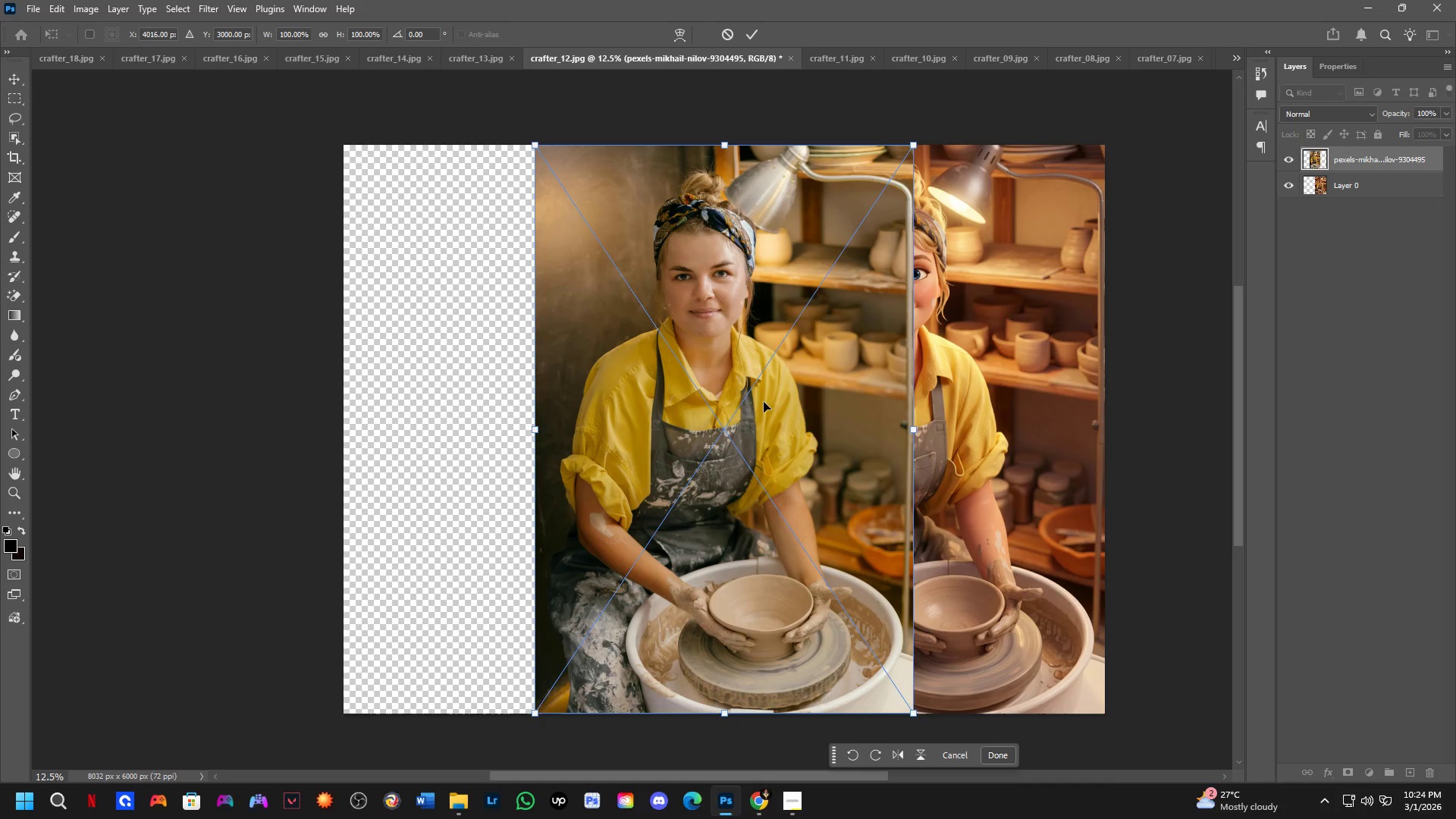 
left_click_drag(start_coordinate=[805, 408], to_coordinate=[622, 427])
 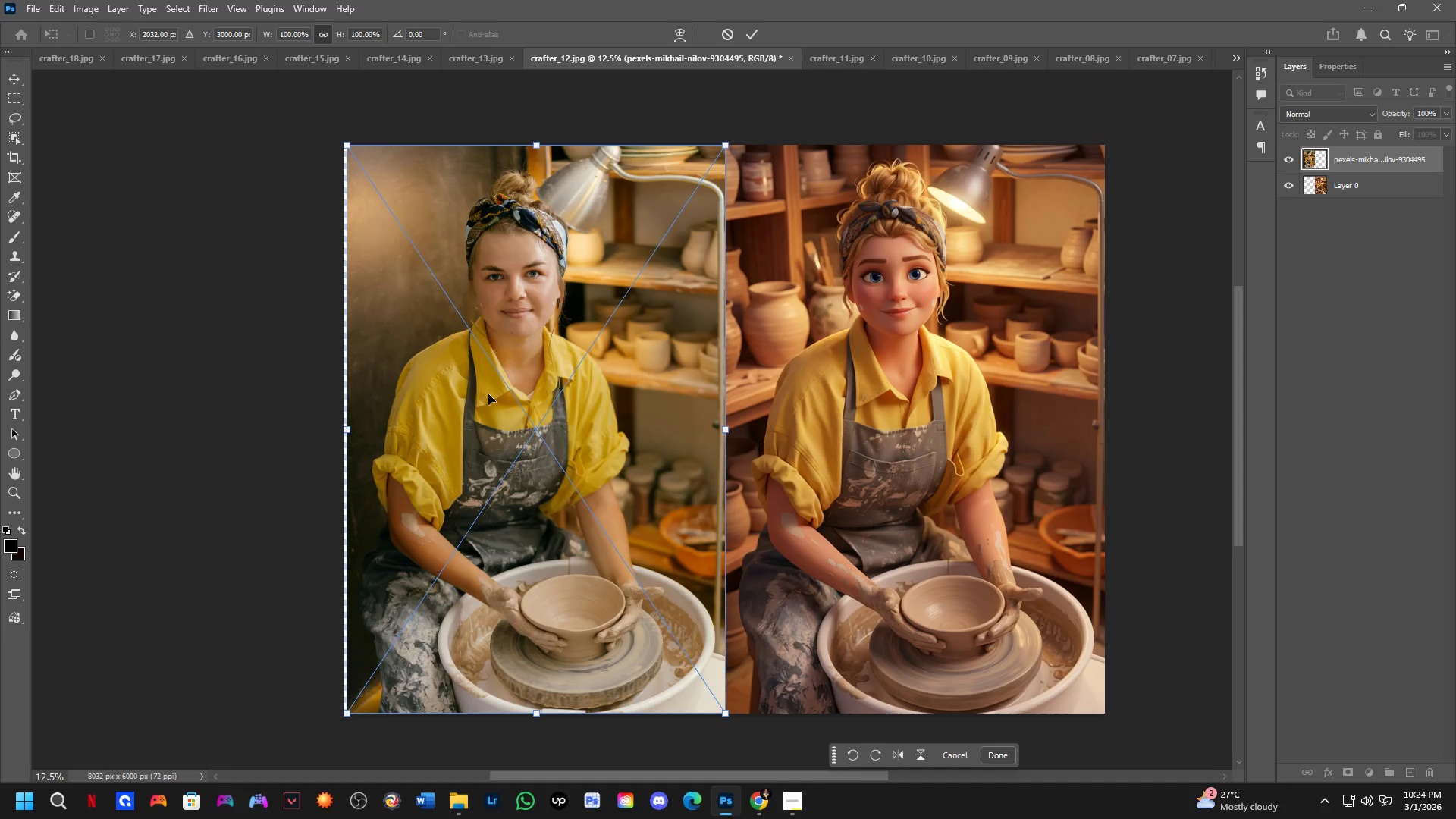 
hold_key(key=ShiftLeft, duration=1.53)
 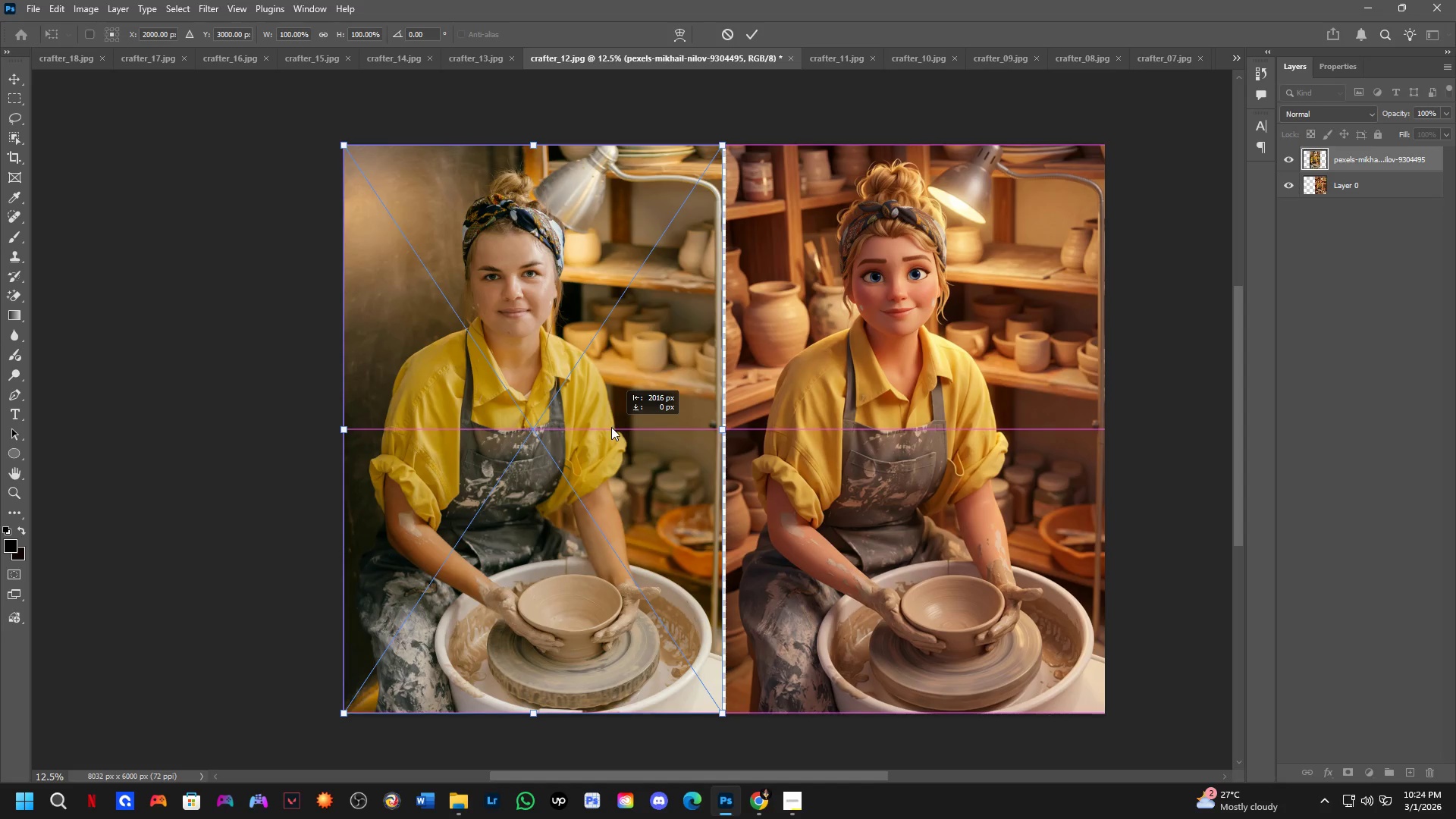 
hold_key(key=ShiftLeft, duration=1.52)
 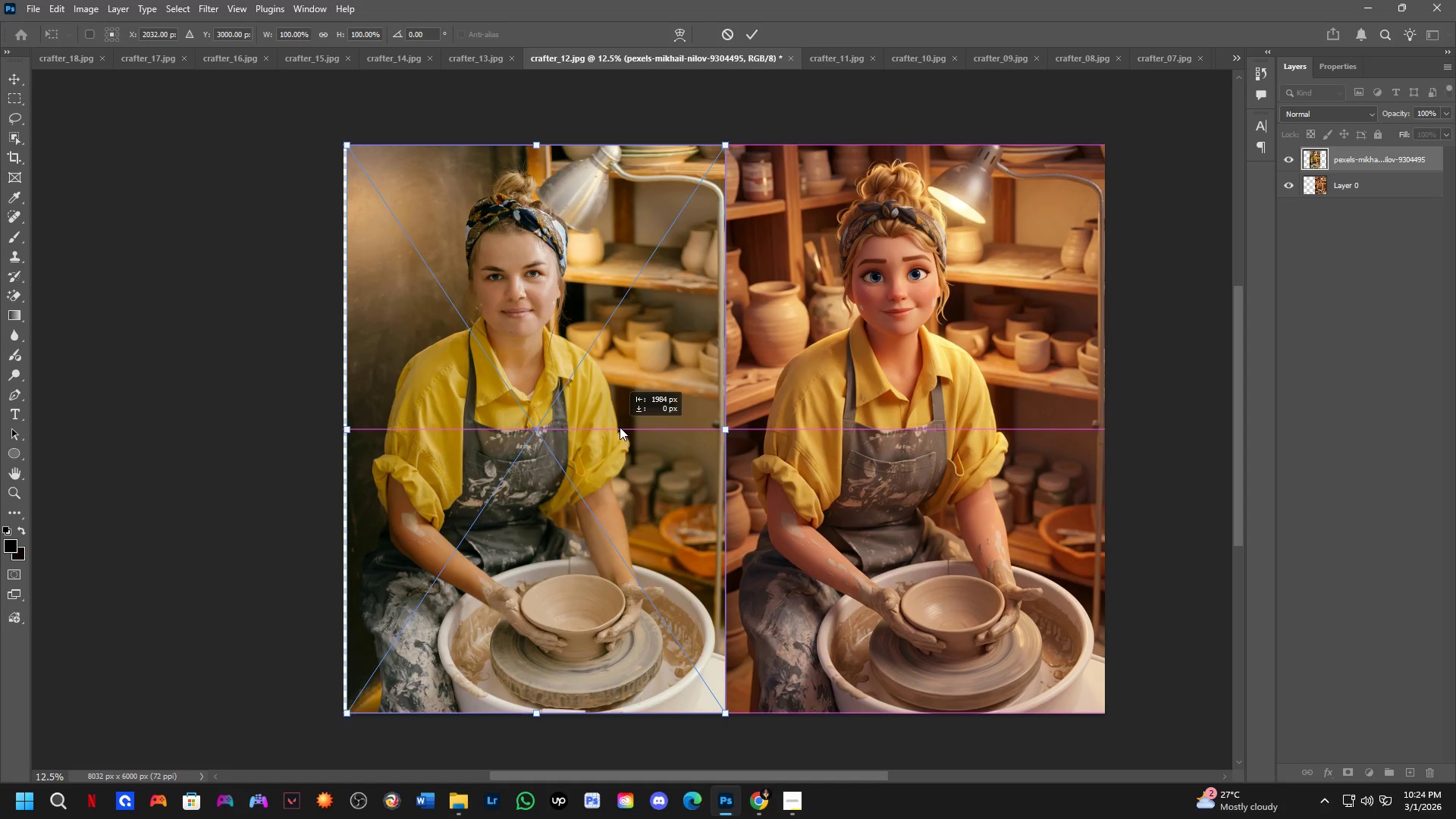 
hold_key(key=ShiftLeft, duration=1.09)
 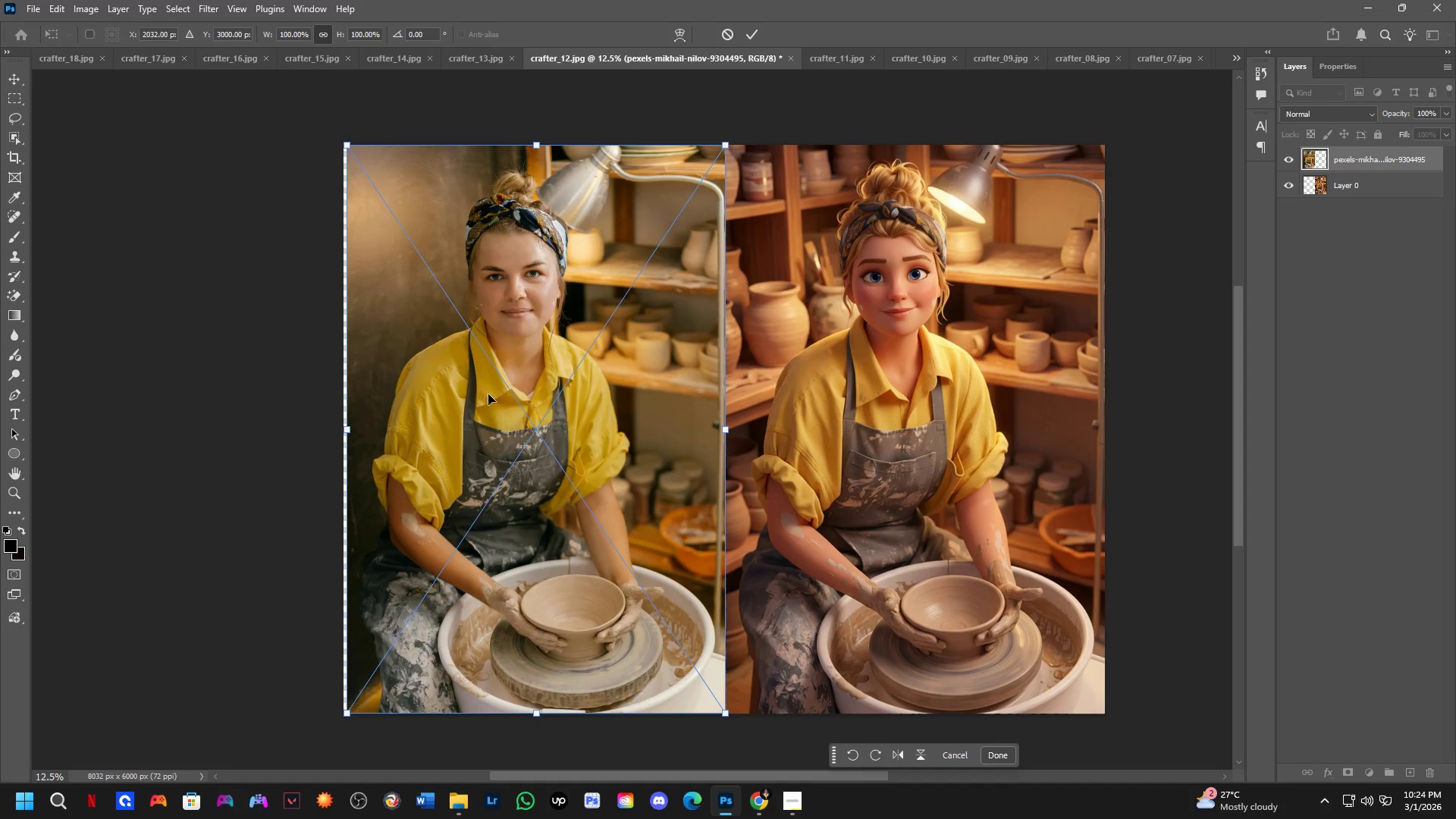 
key(NumpadEnter)
 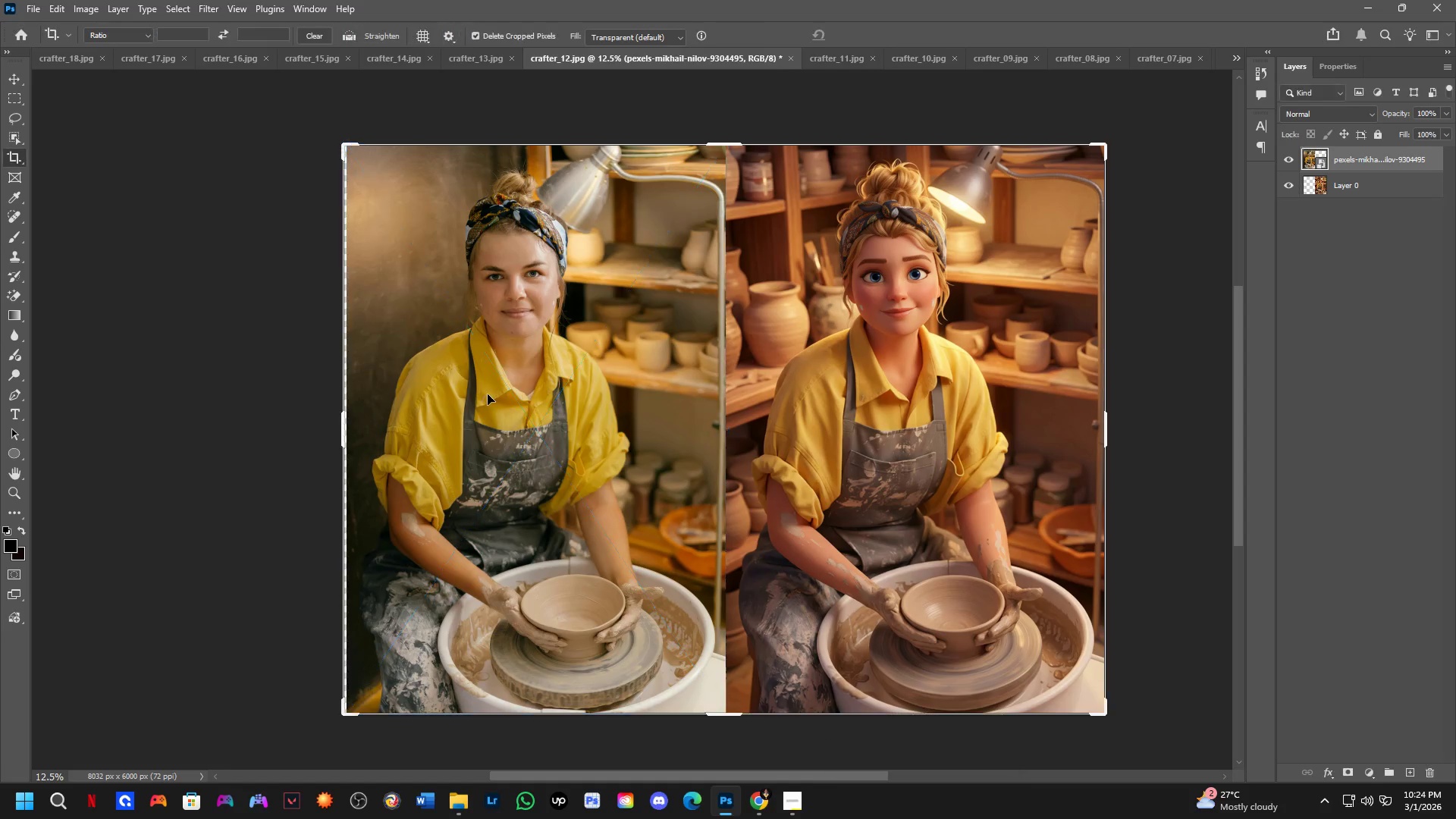 
key(C)
 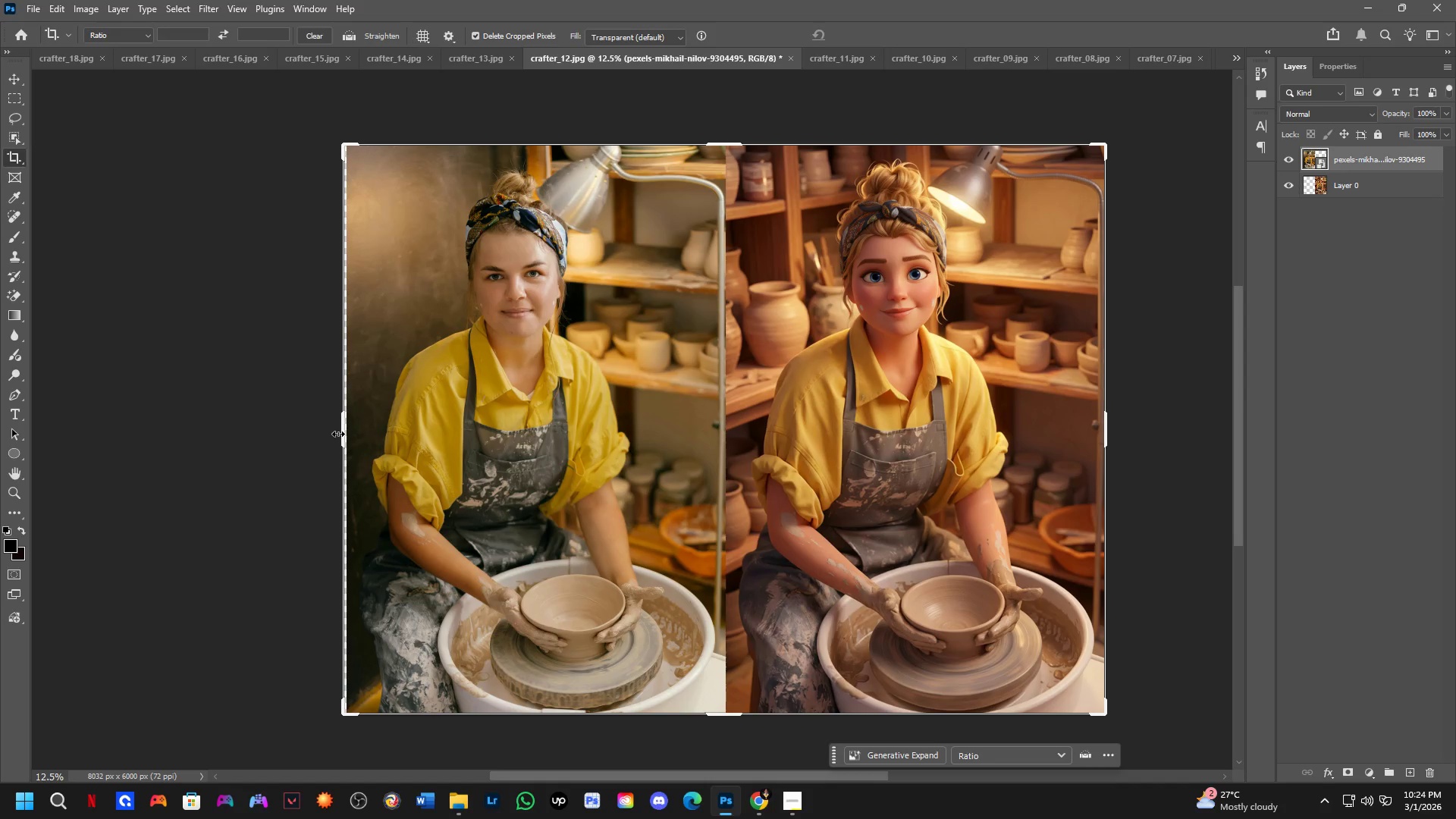 
left_click_drag(start_coordinate=[340, 435], to_coordinate=[346, 445])
 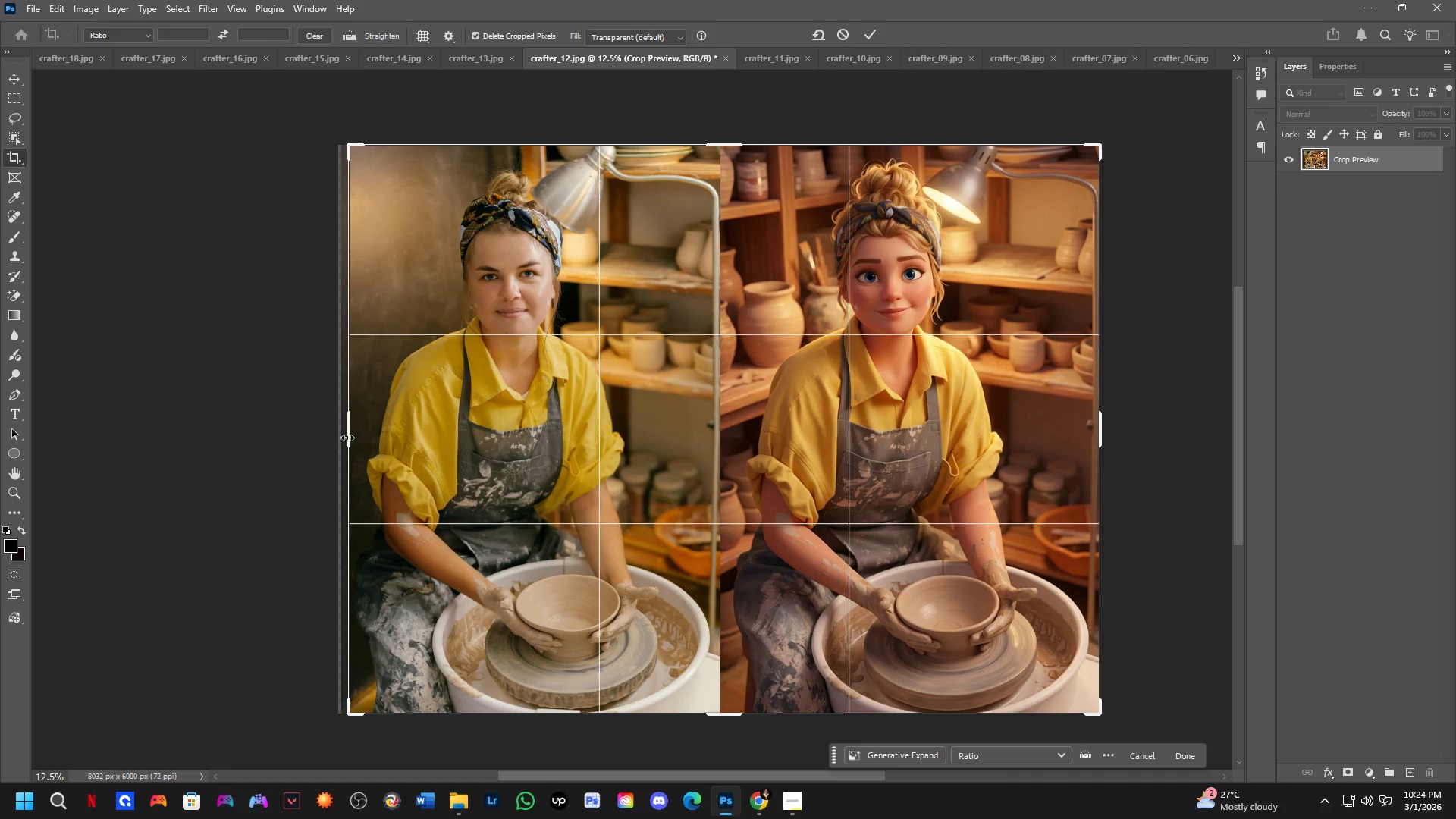 
left_click_drag(start_coordinate=[347, 438], to_coordinate=[345, 448])
 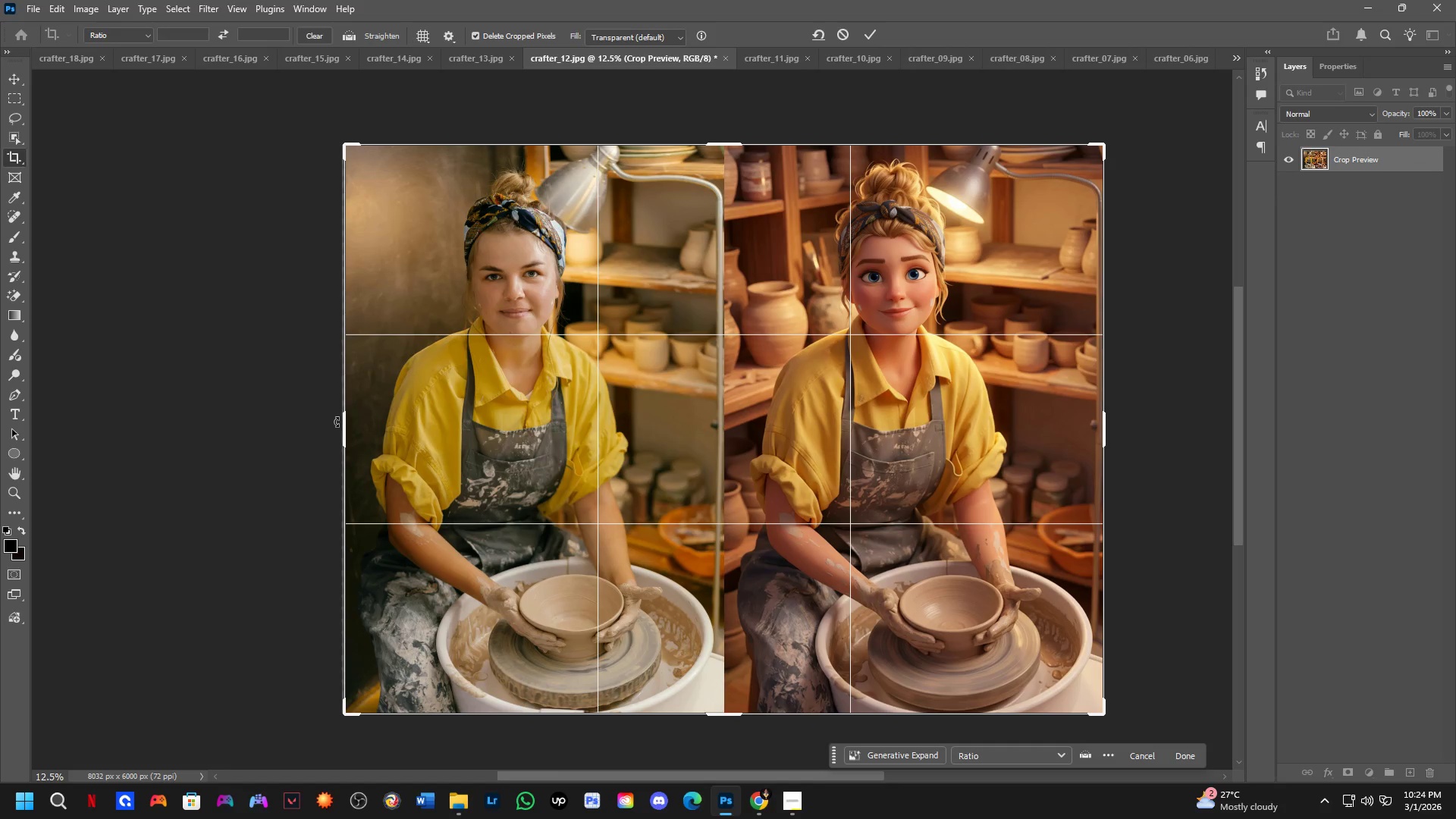 
key(NumpadEnter)
 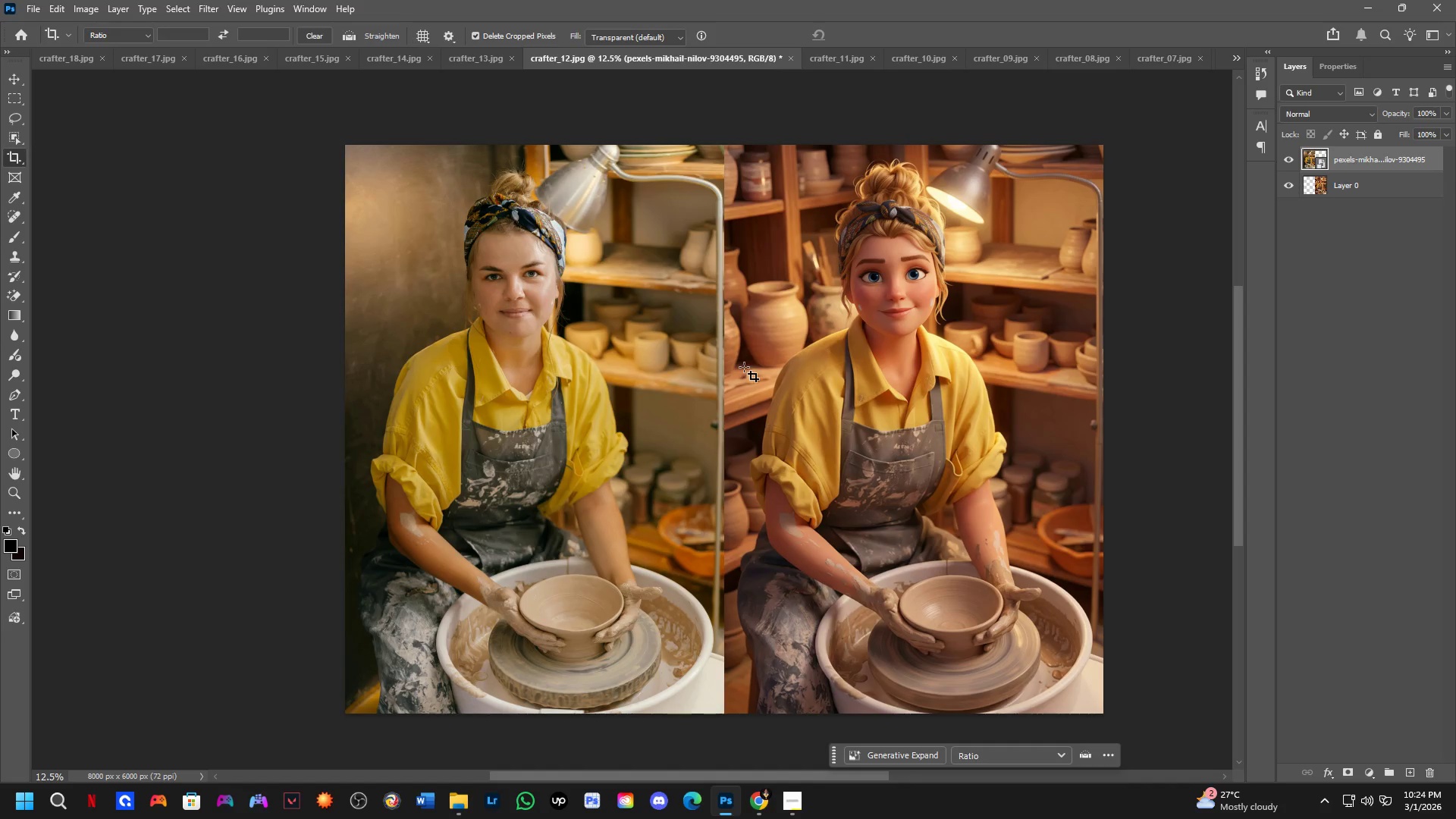 
key(Control+ControlLeft)
 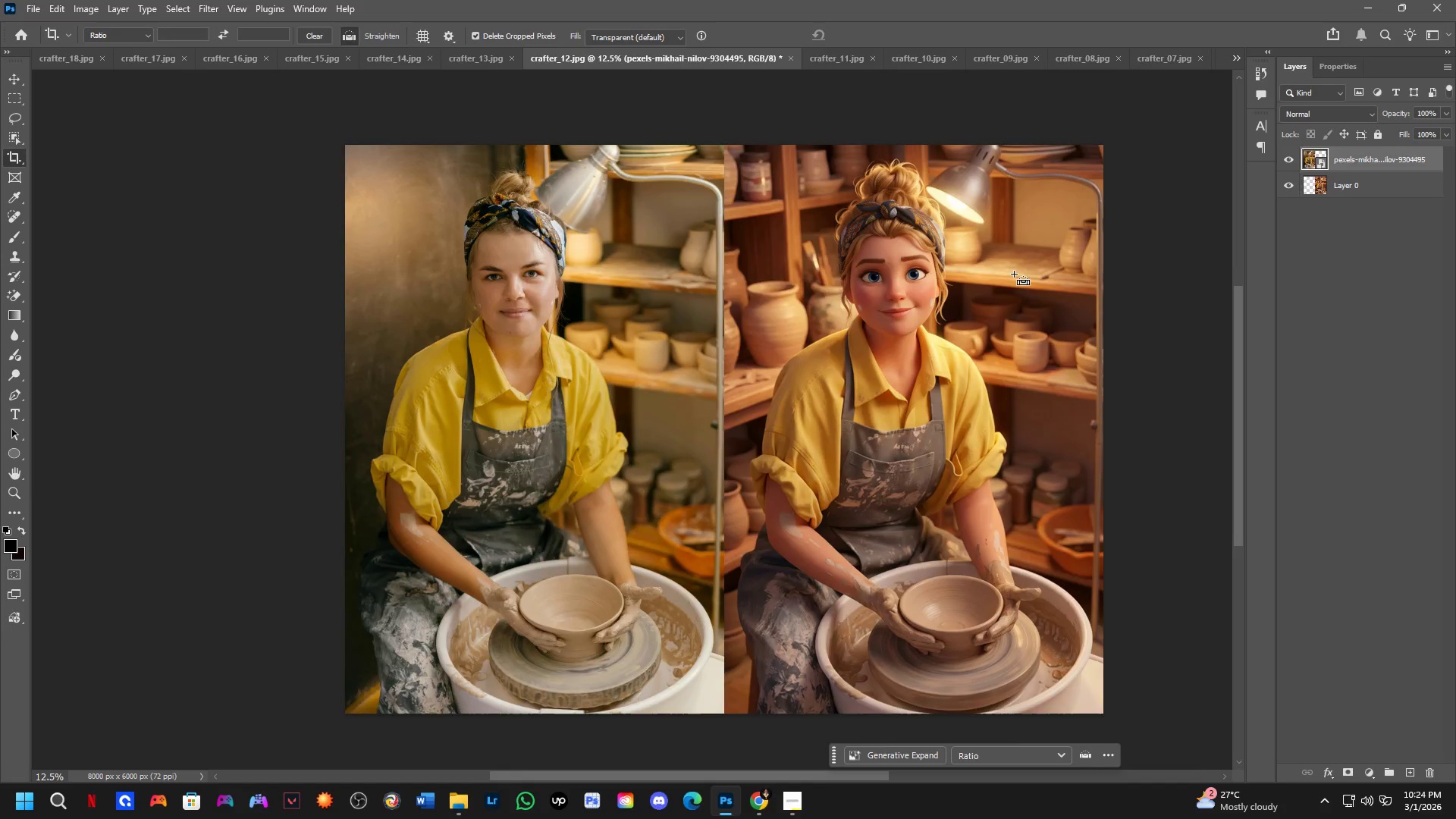 
key(Control+Tab)
 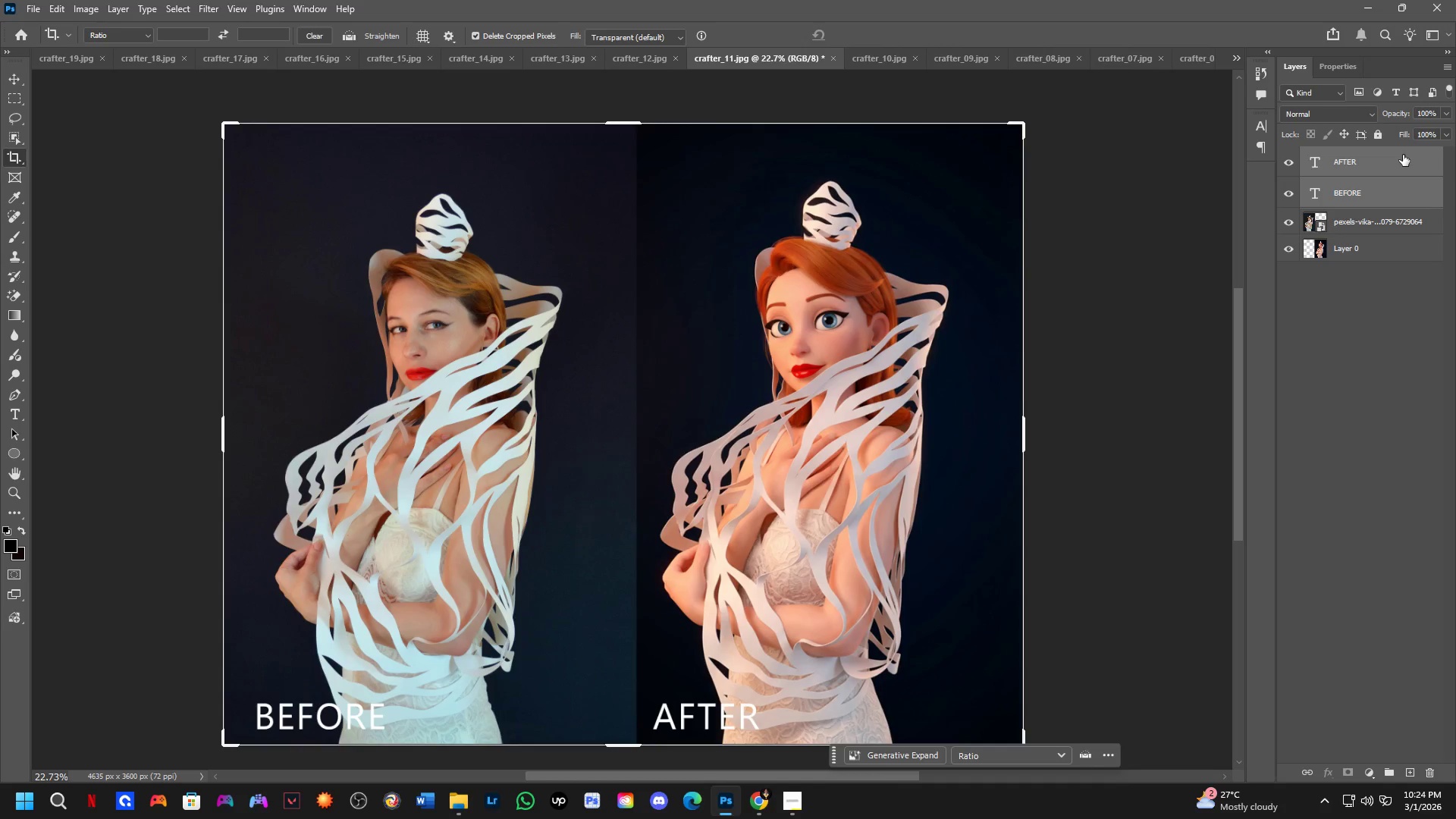 
left_click_drag(start_coordinate=[1401, 156], to_coordinate=[692, 419])
 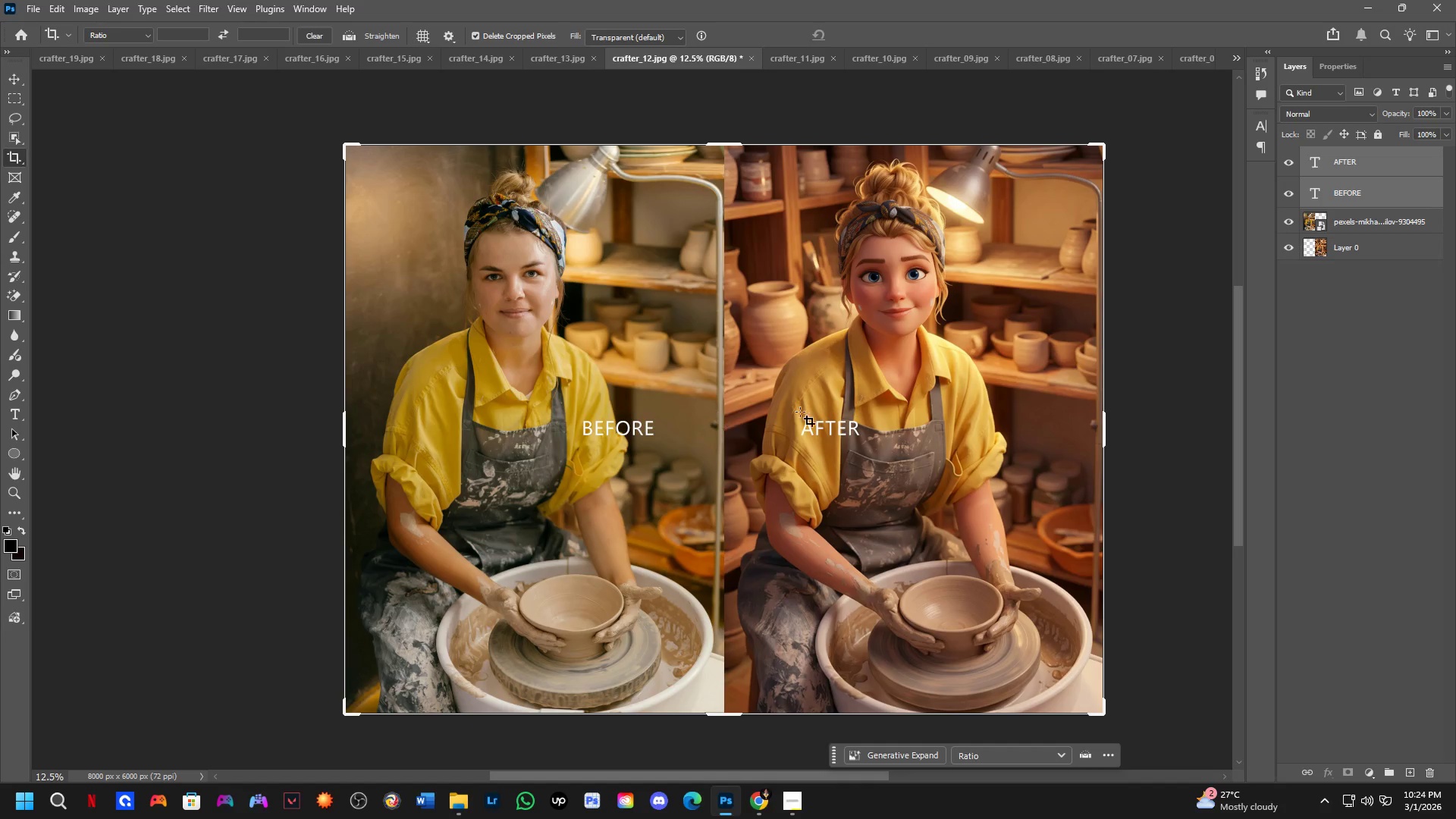 
hold_key(key=ShiftLeft, duration=0.73)
 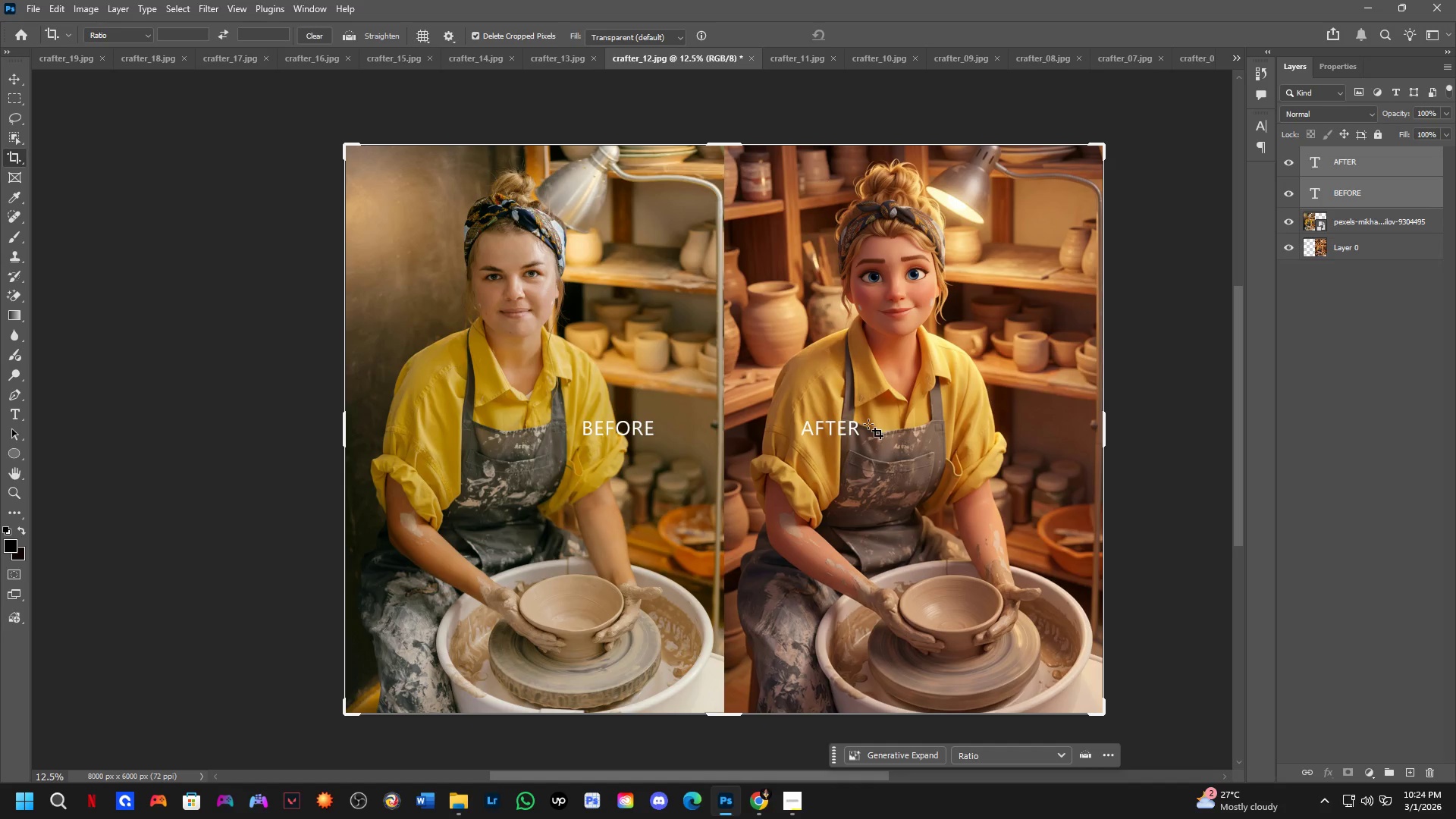 
key(B)
 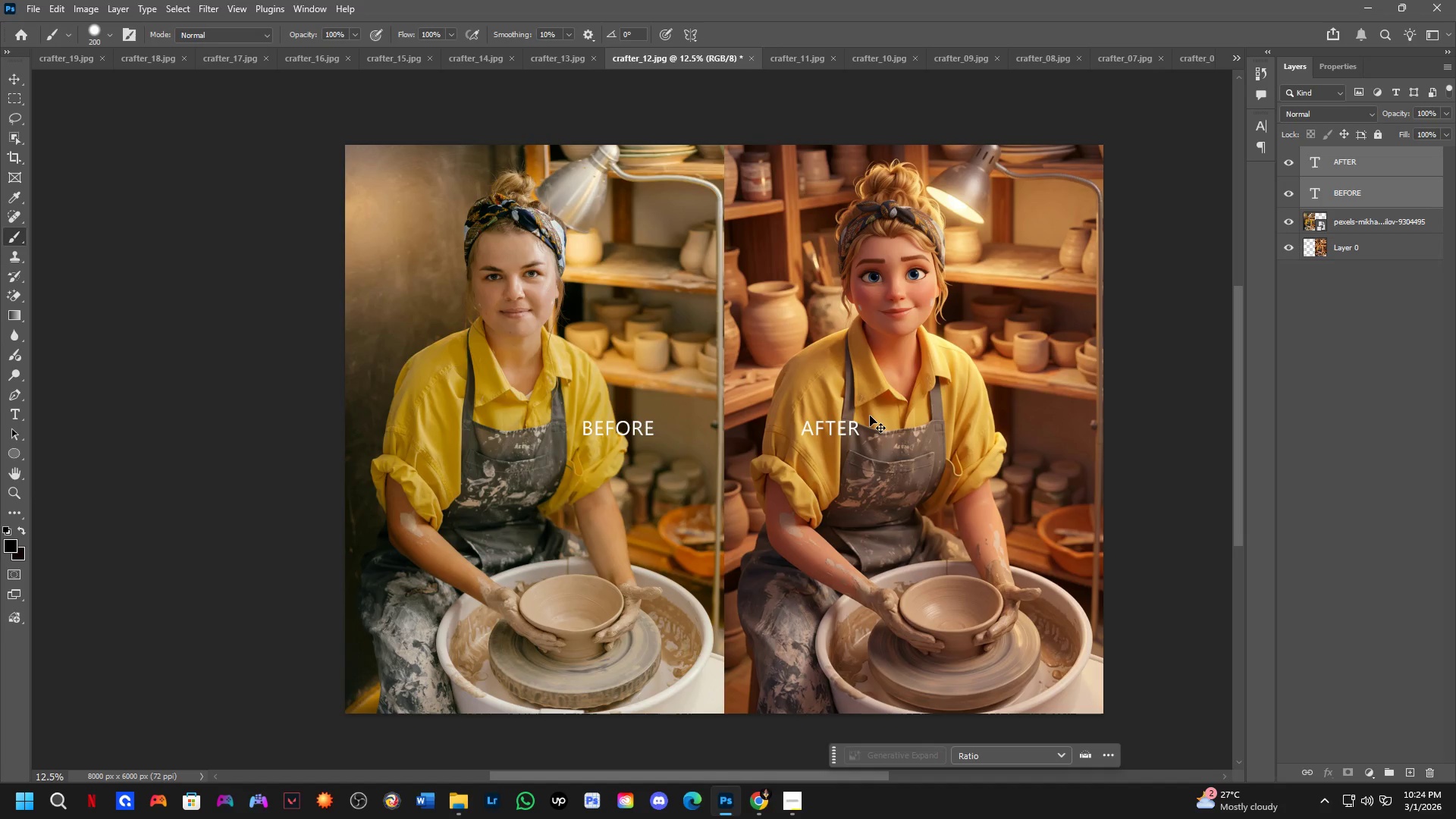 
key(Control+T)
 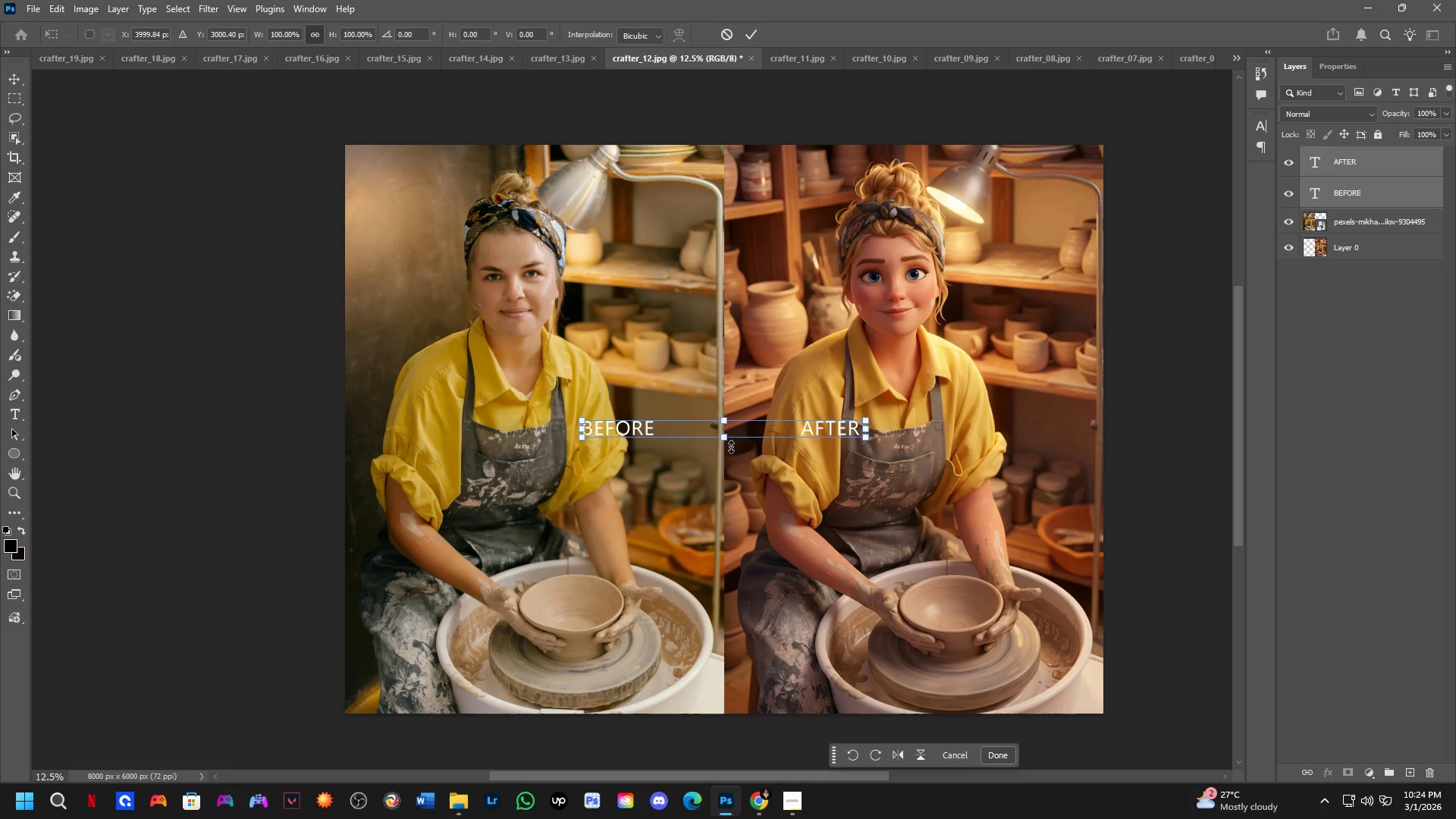 
left_click_drag(start_coordinate=[730, 446], to_coordinate=[727, 463])
 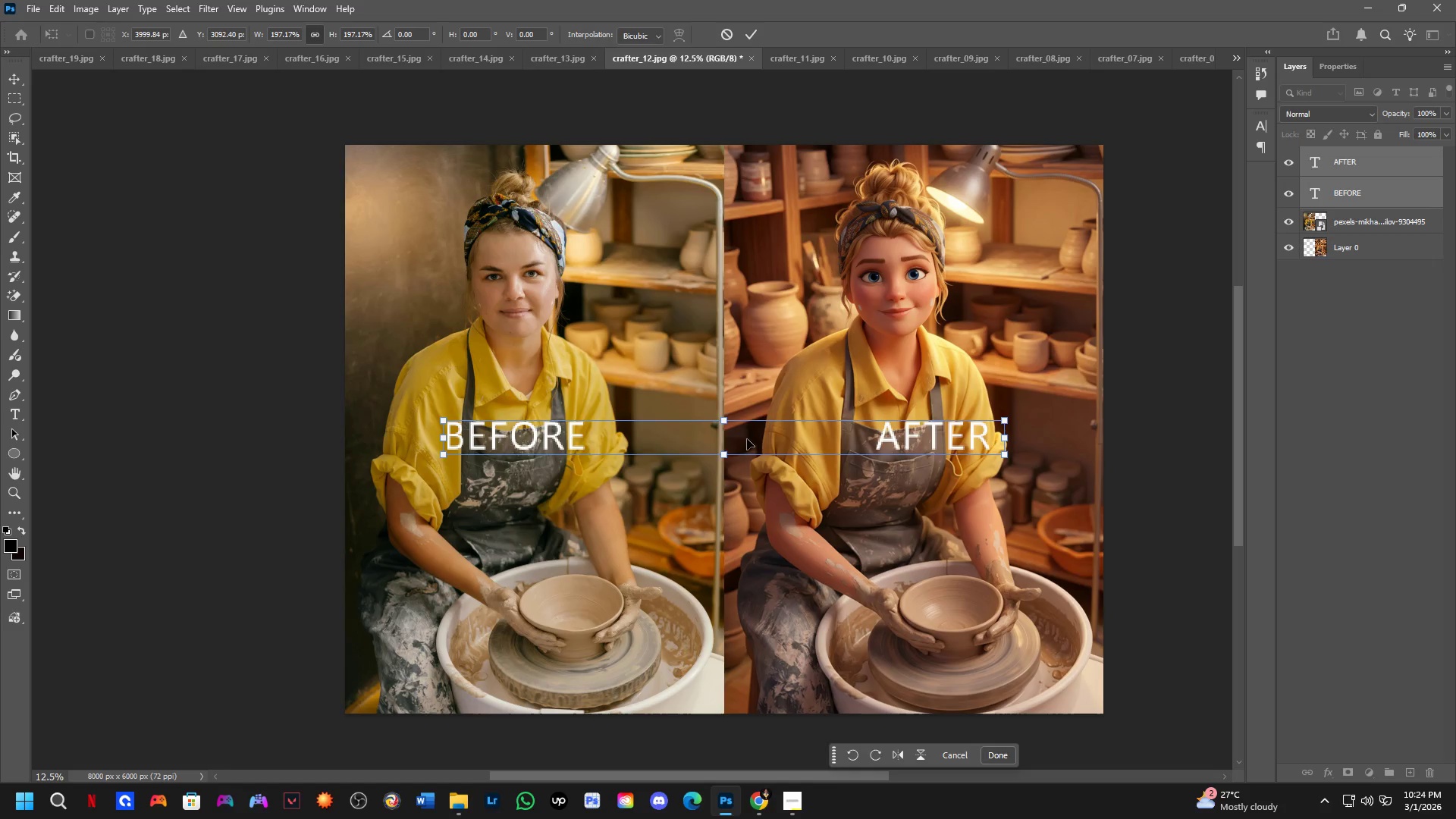 
left_click_drag(start_coordinate=[747, 439], to_coordinate=[664, 673])
 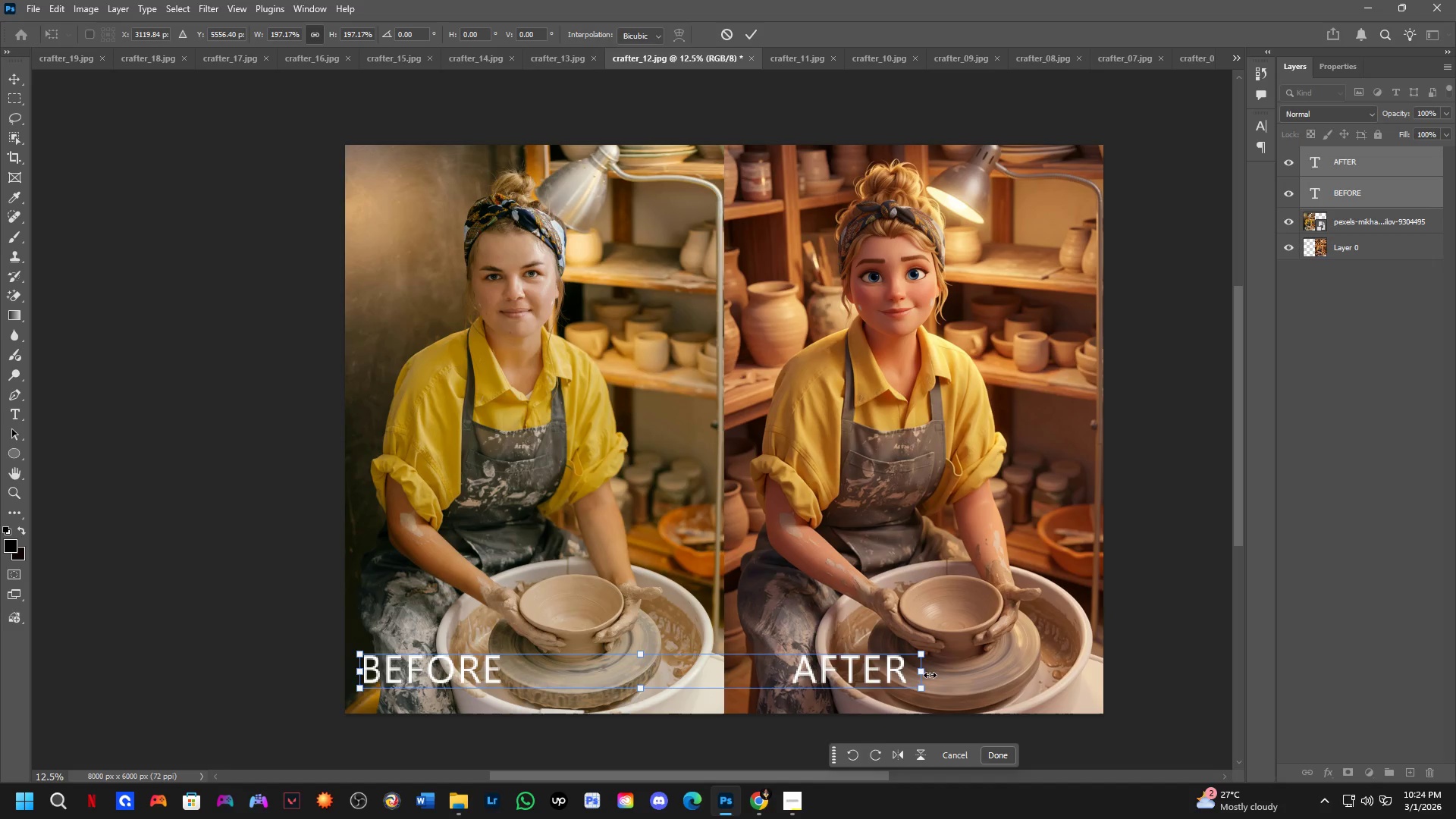 
left_click_drag(start_coordinate=[928, 674], to_coordinate=[822, 689])
 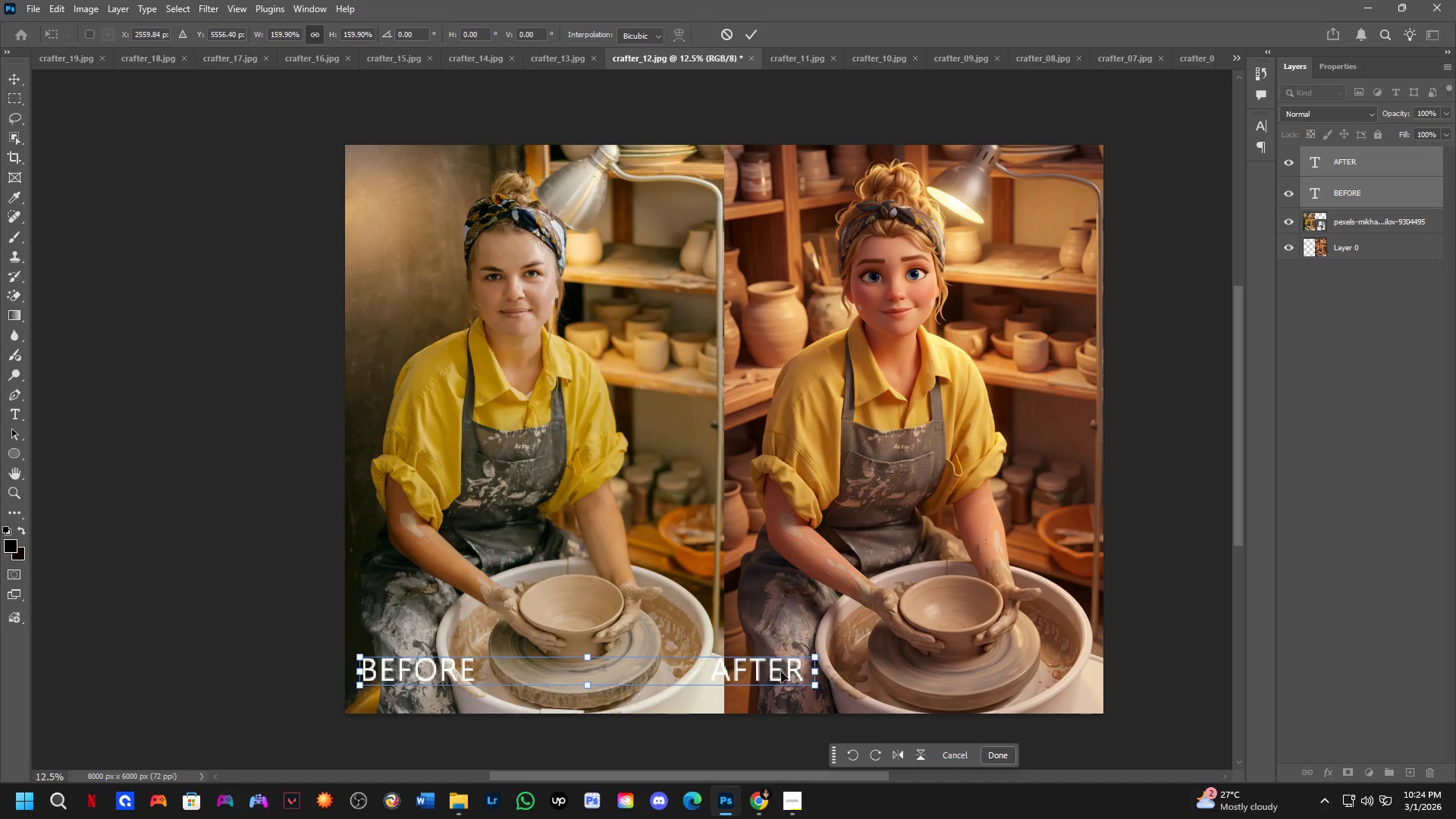 
left_click_drag(start_coordinate=[779, 672], to_coordinate=[797, 689])
 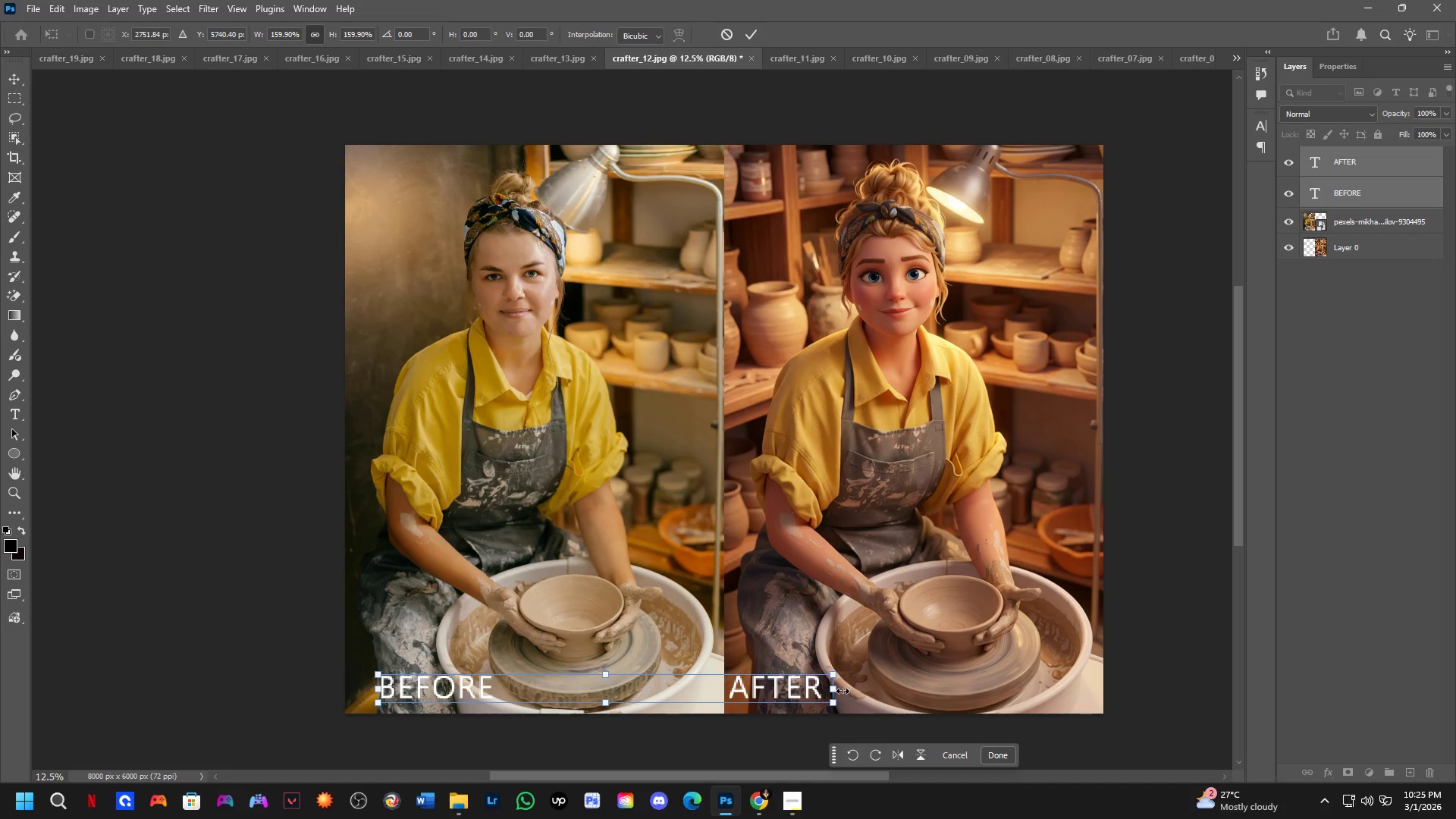 
left_click_drag(start_coordinate=[840, 691], to_coordinate=[857, 694])
 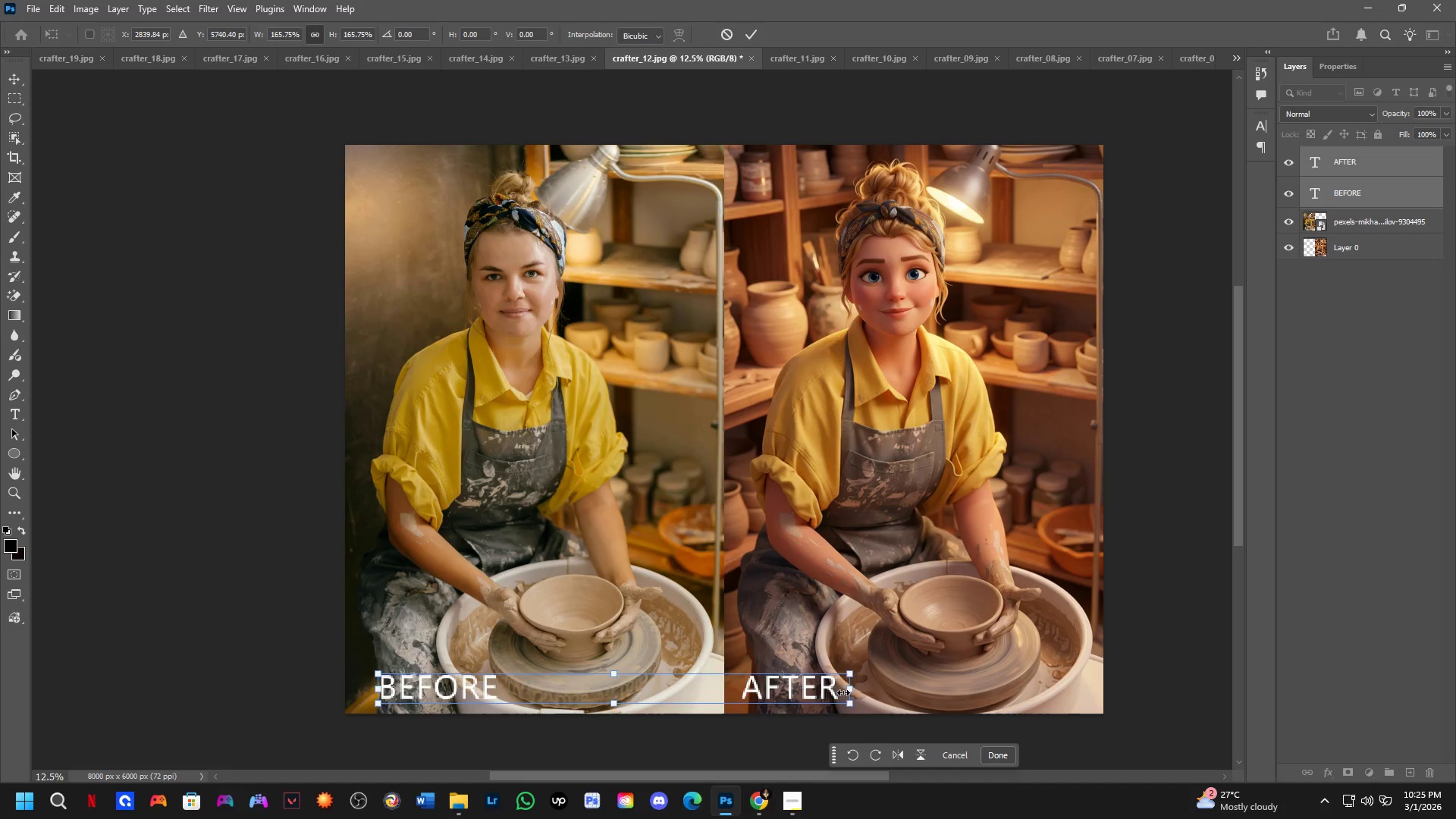 
key(NumpadEnter)
 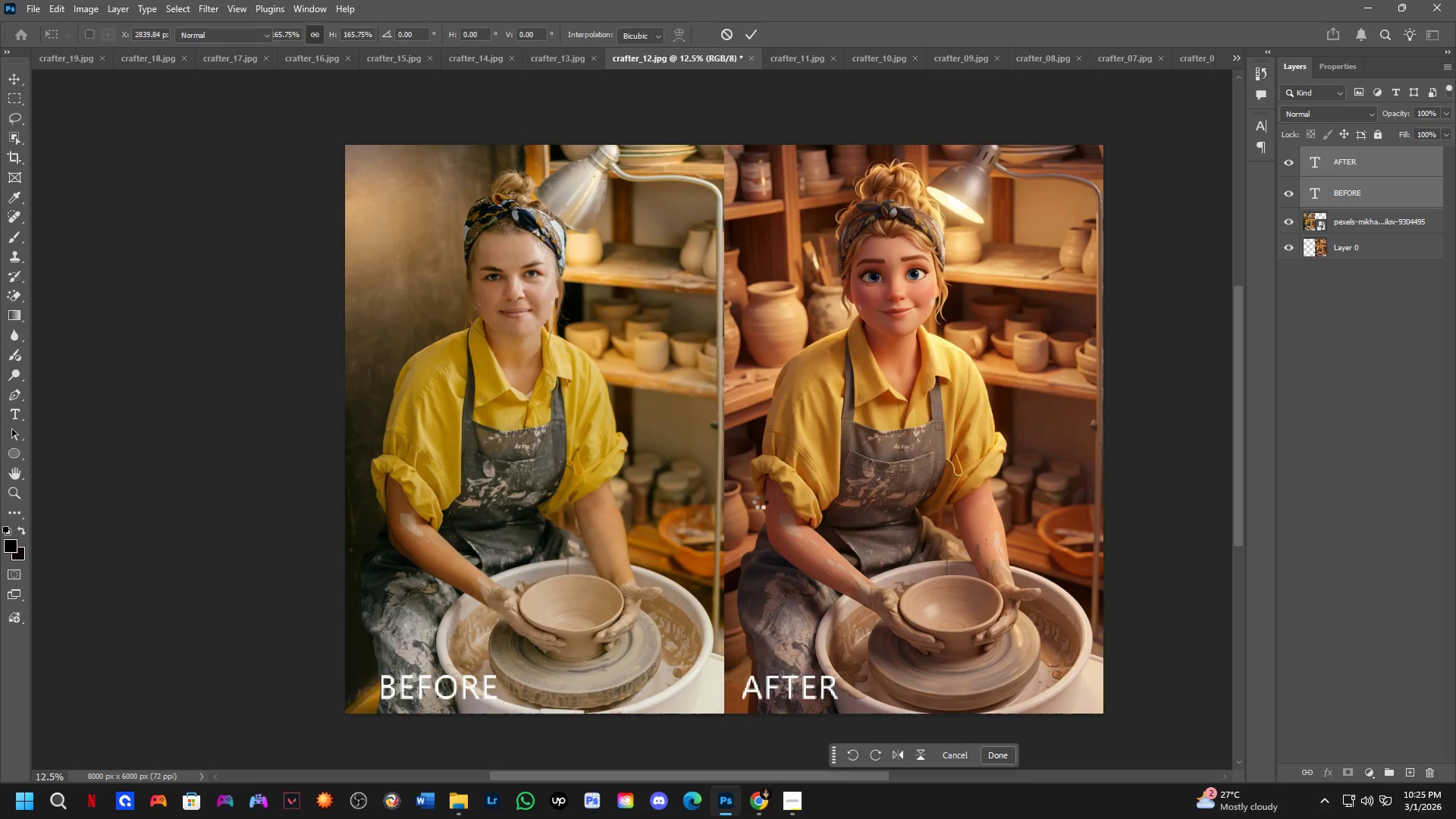 
scroll: coordinate [752, 485], scroll_direction: down, amount: 3.0
 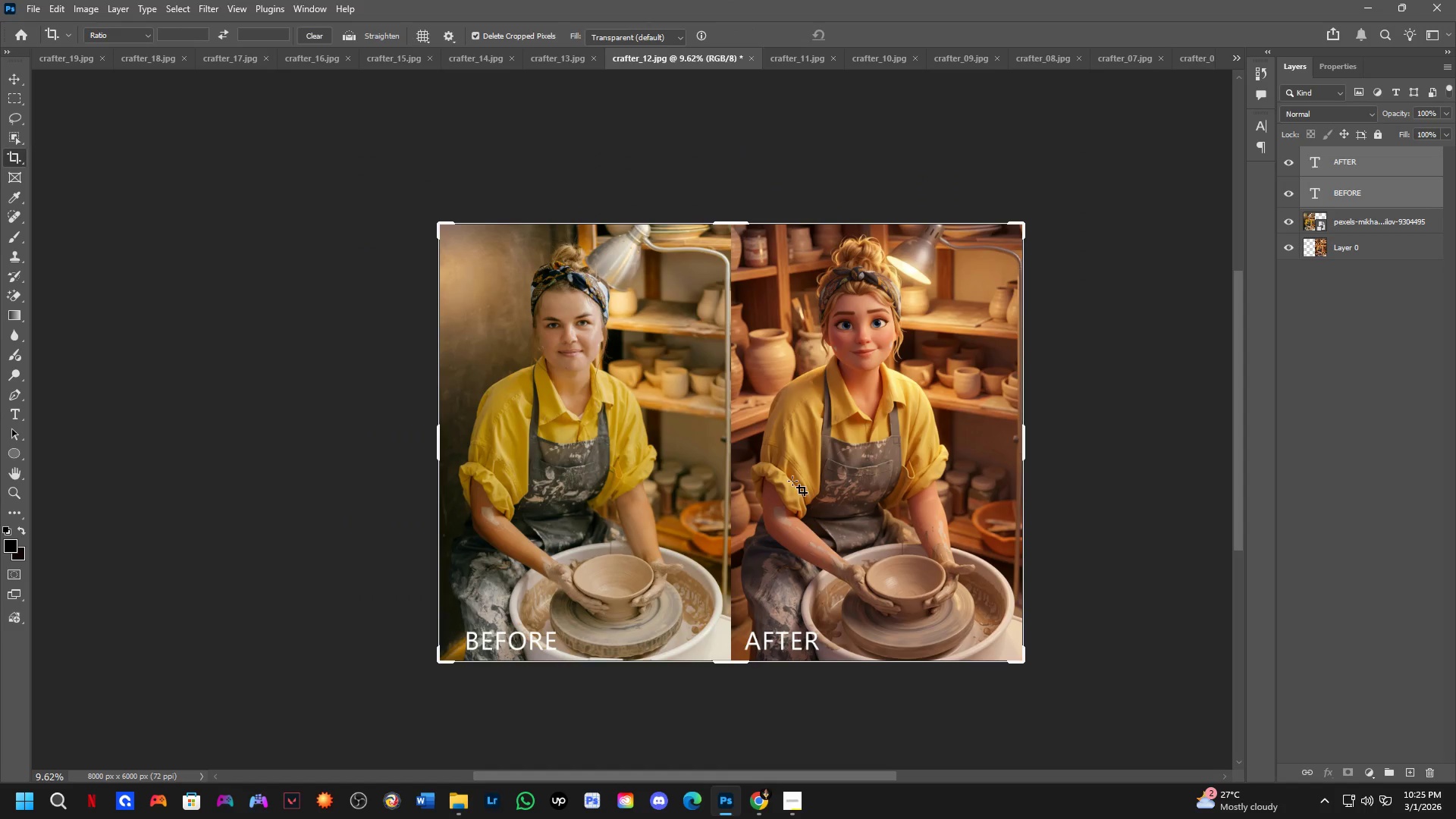 
hold_key(key=Space, duration=0.42)
 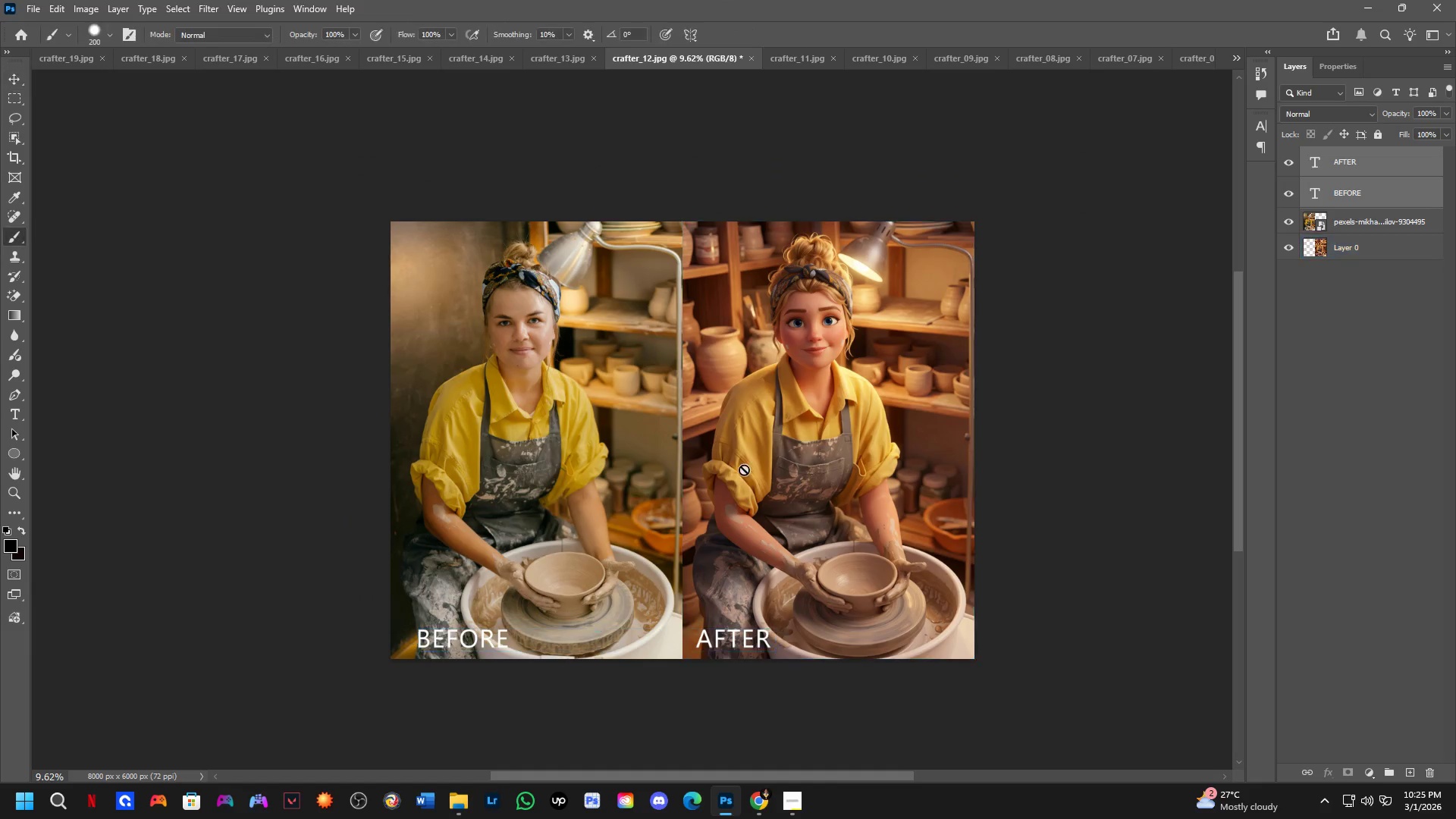 
left_click_drag(start_coordinate=[802, 463], to_coordinate=[753, 461])
 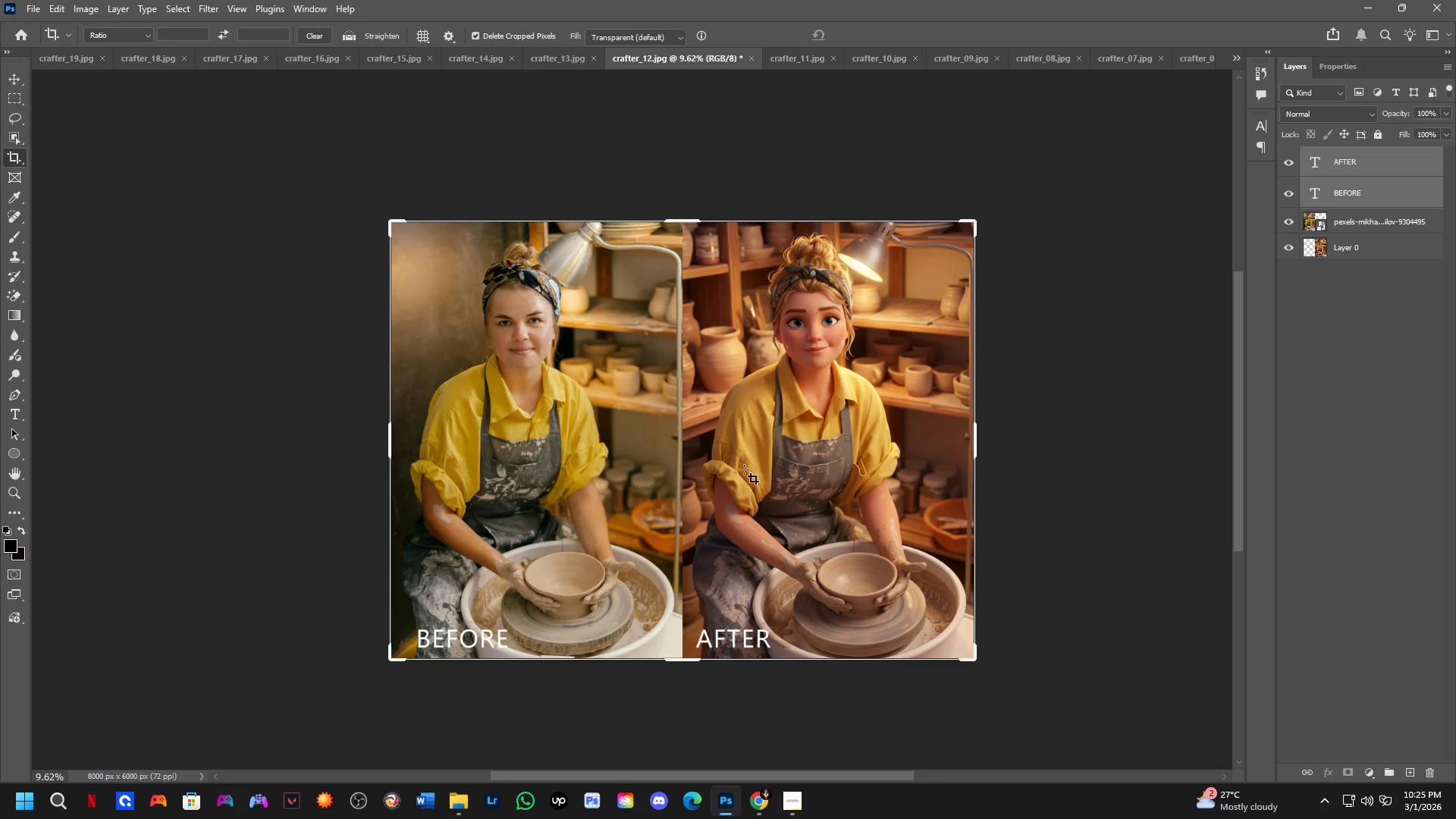 
type(VB)
 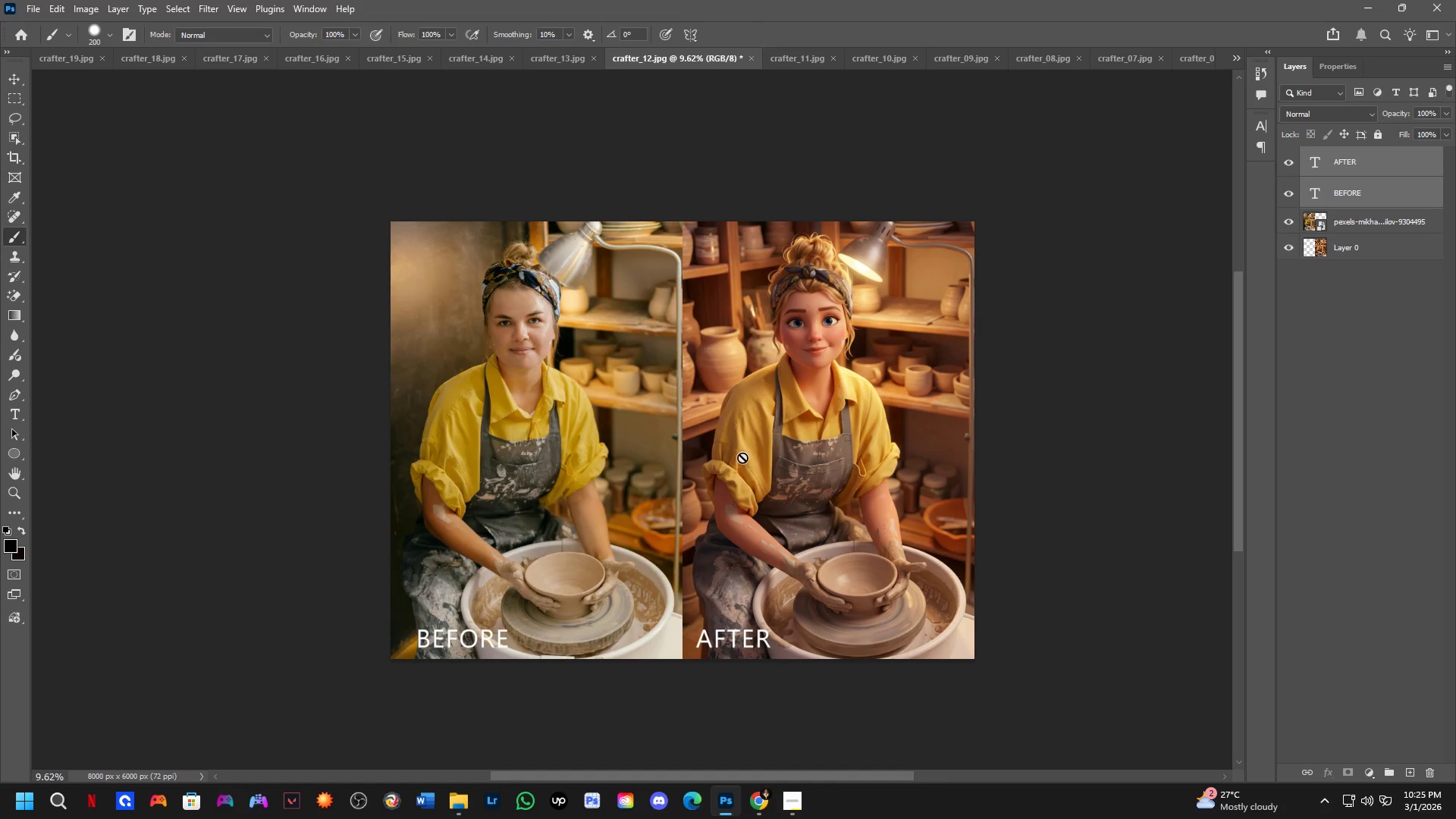 
hold_key(key=ControlLeft, duration=0.75)
 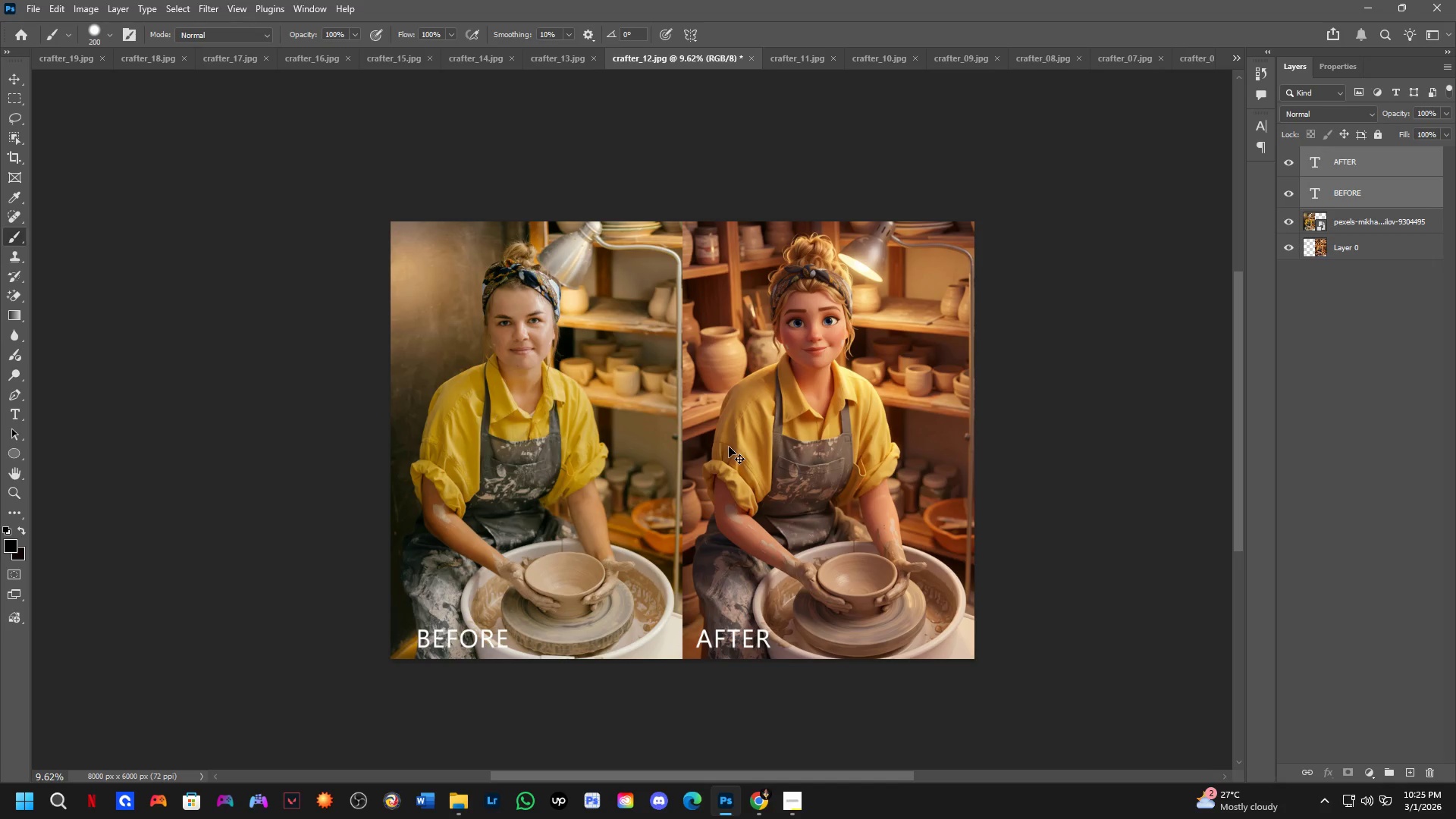 
hold_key(key=ShiftLeft, duration=0.69)
 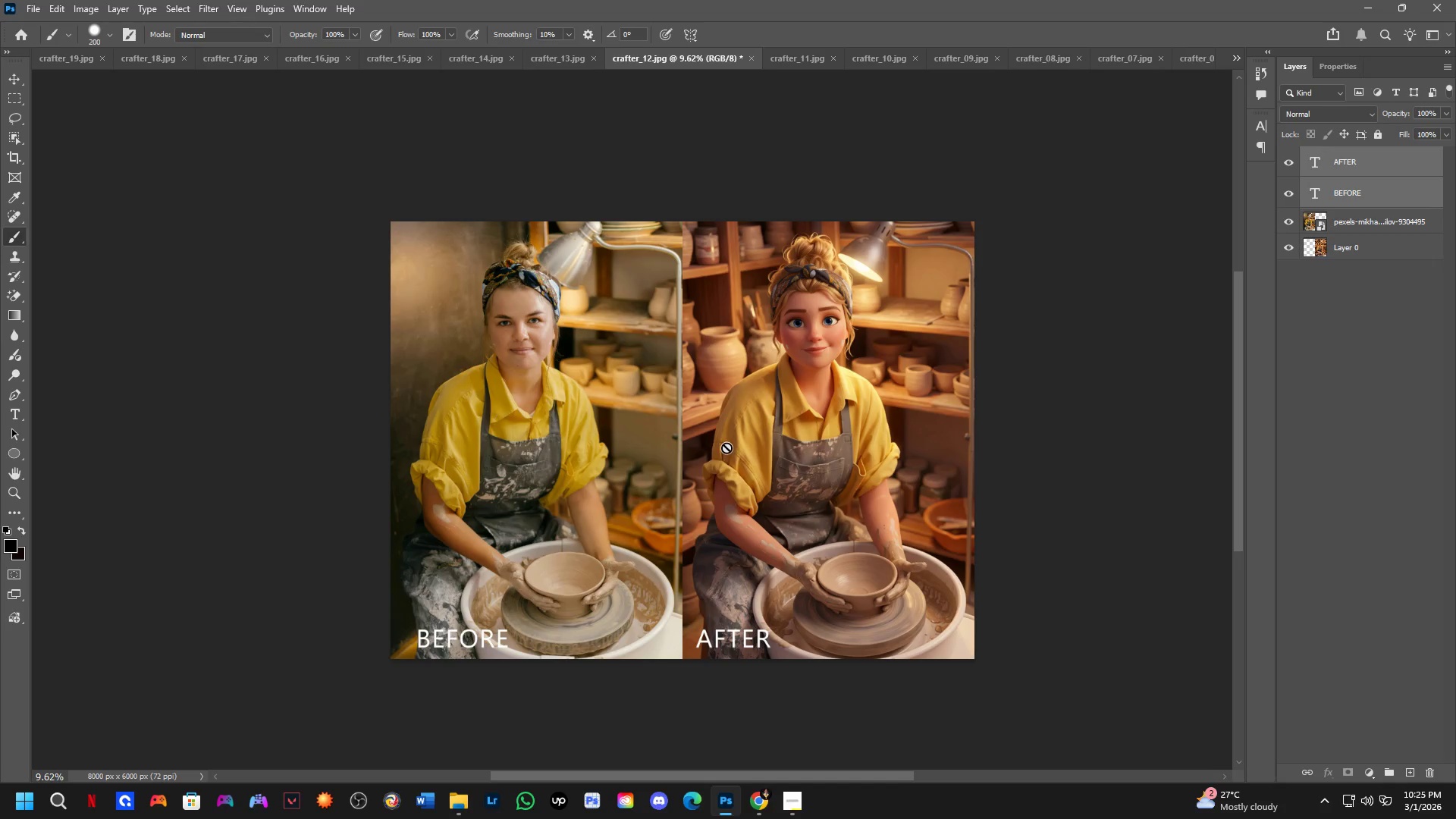 
key(Control+Shift+S)
 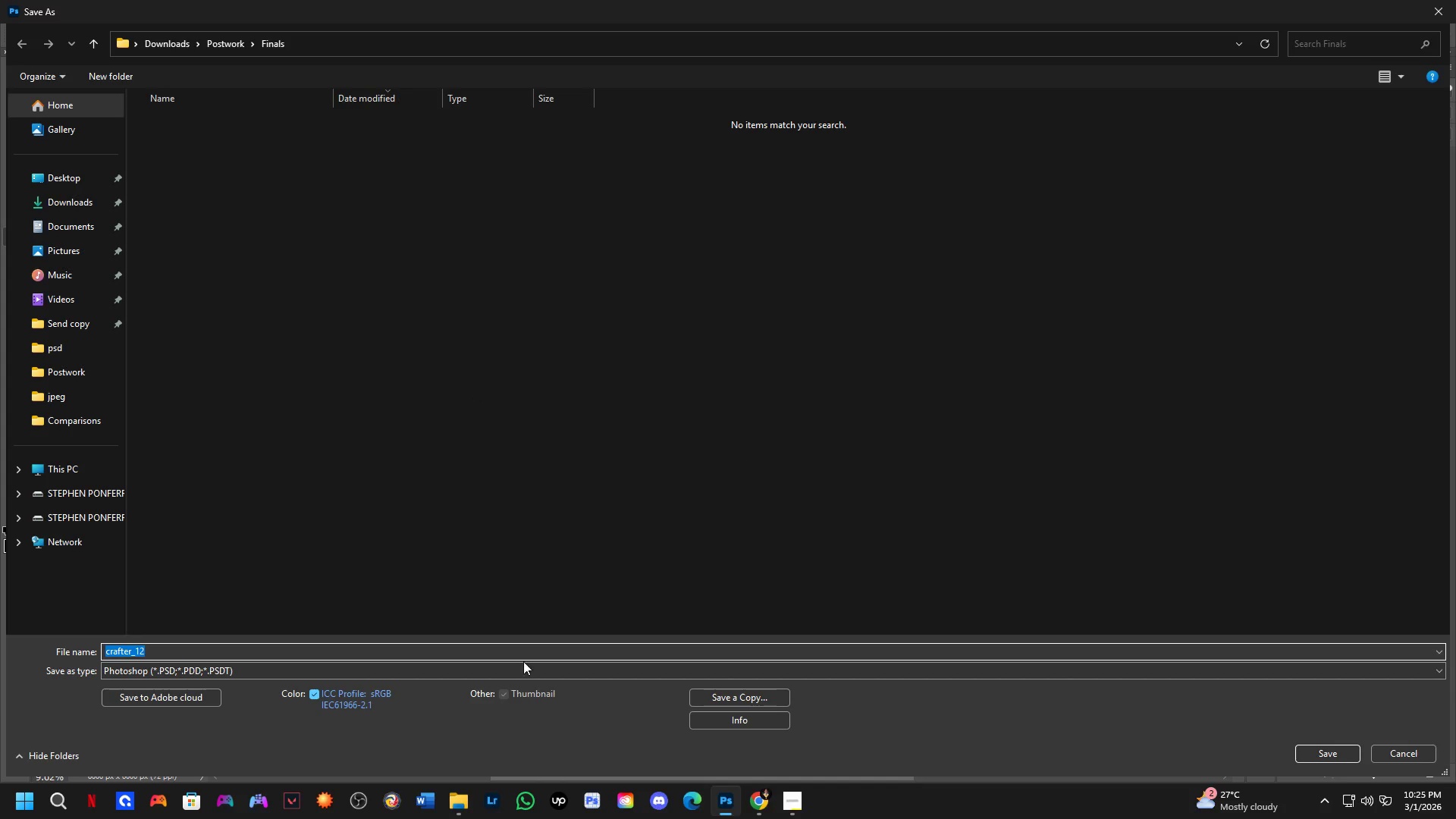 
left_click_drag(start_coordinate=[739, 703], to_coordinate=[735, 703])
 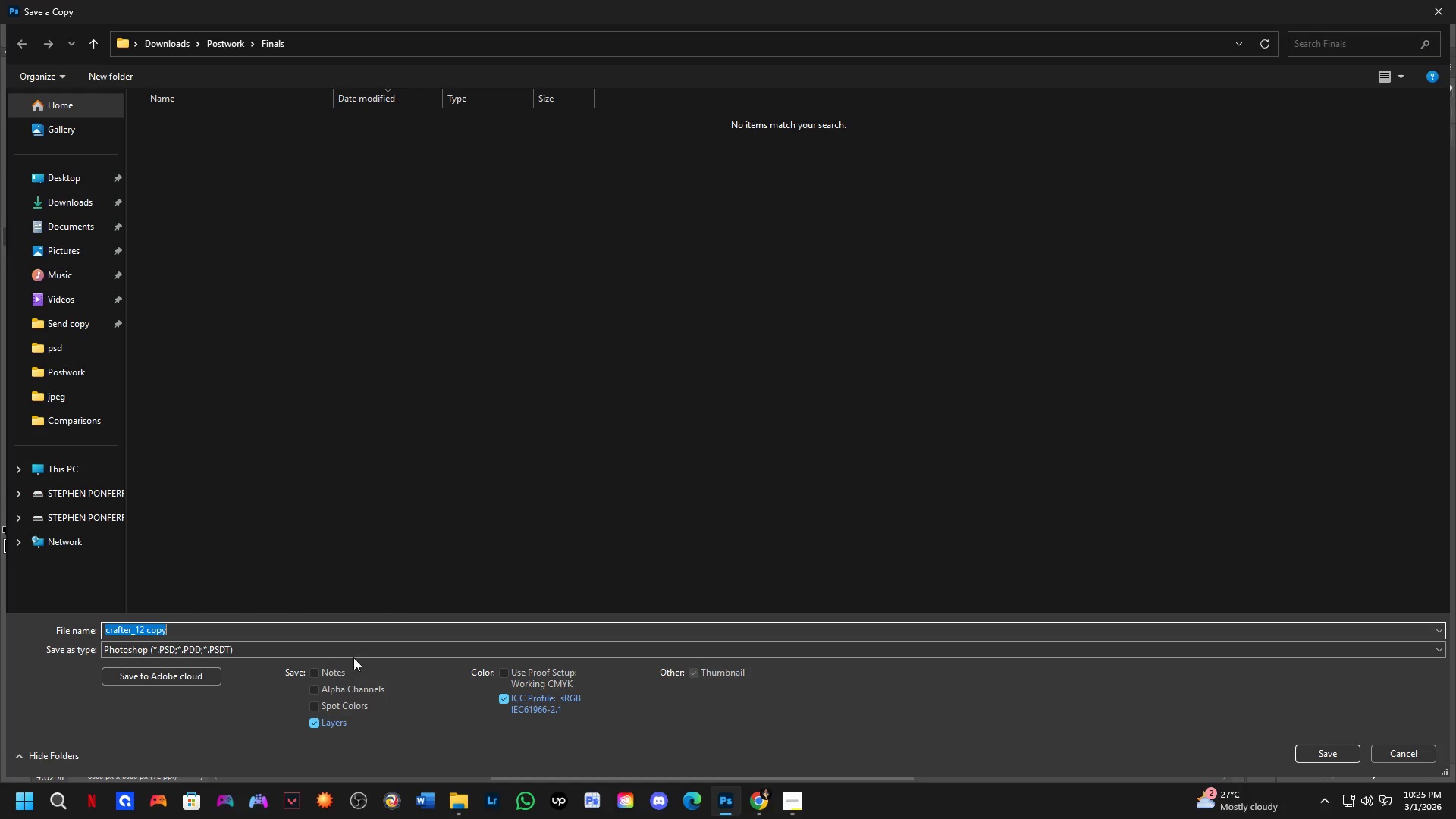 
left_click([355, 642])
 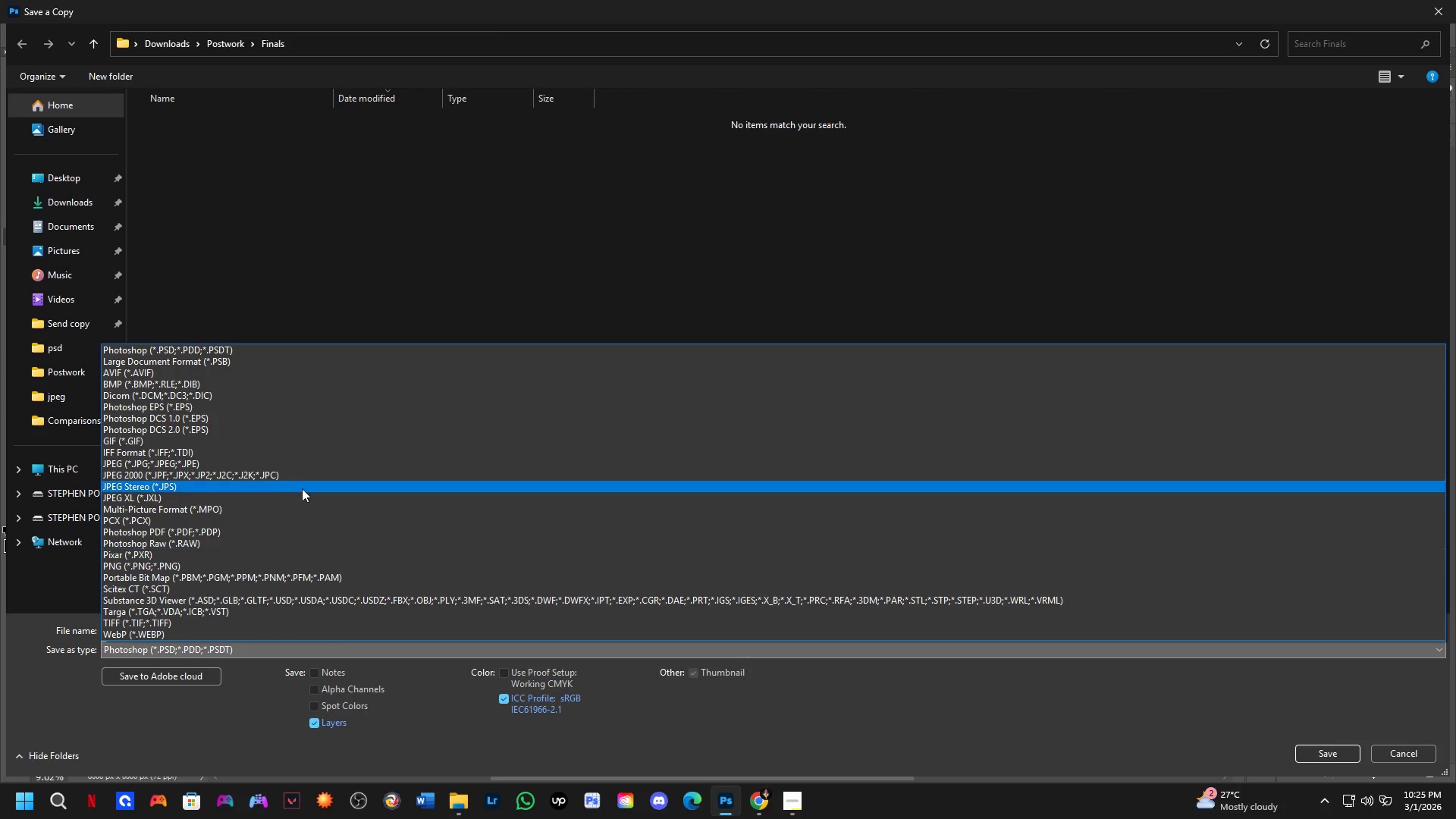 
left_click_drag(start_coordinate=[301, 482], to_coordinate=[331, 463])
 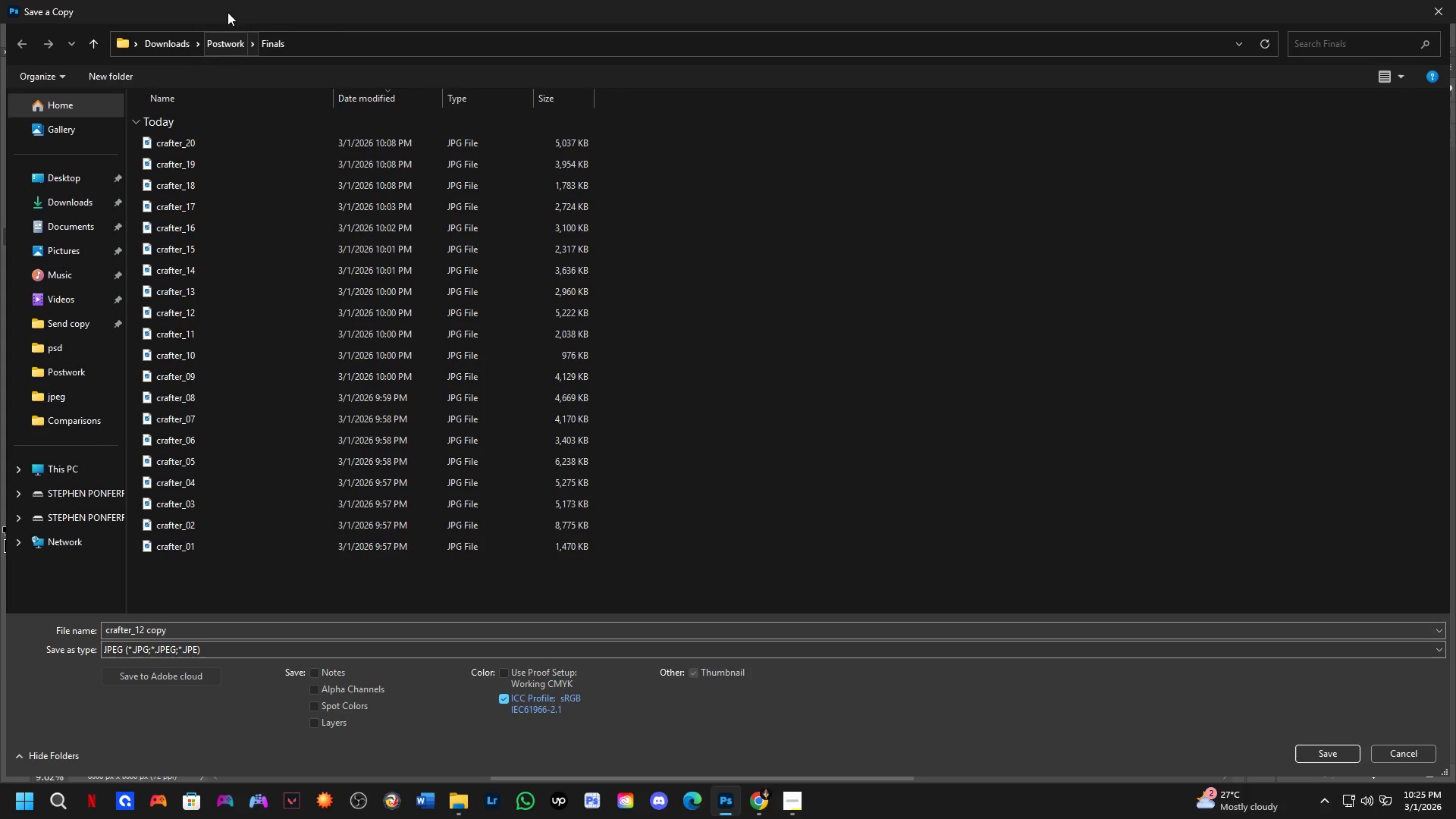 
left_click([224, 39])
 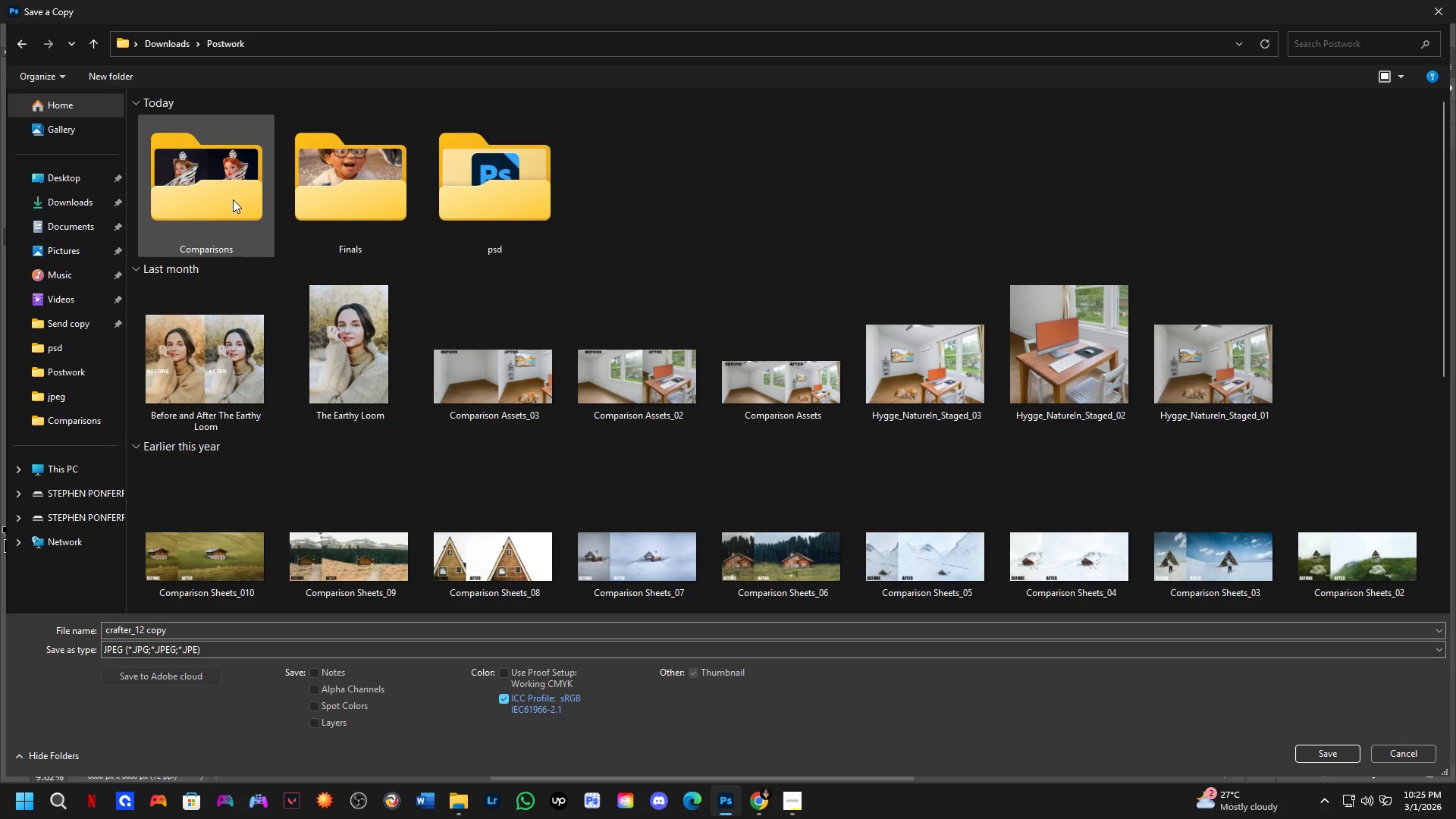 
double_click([233, 199])
 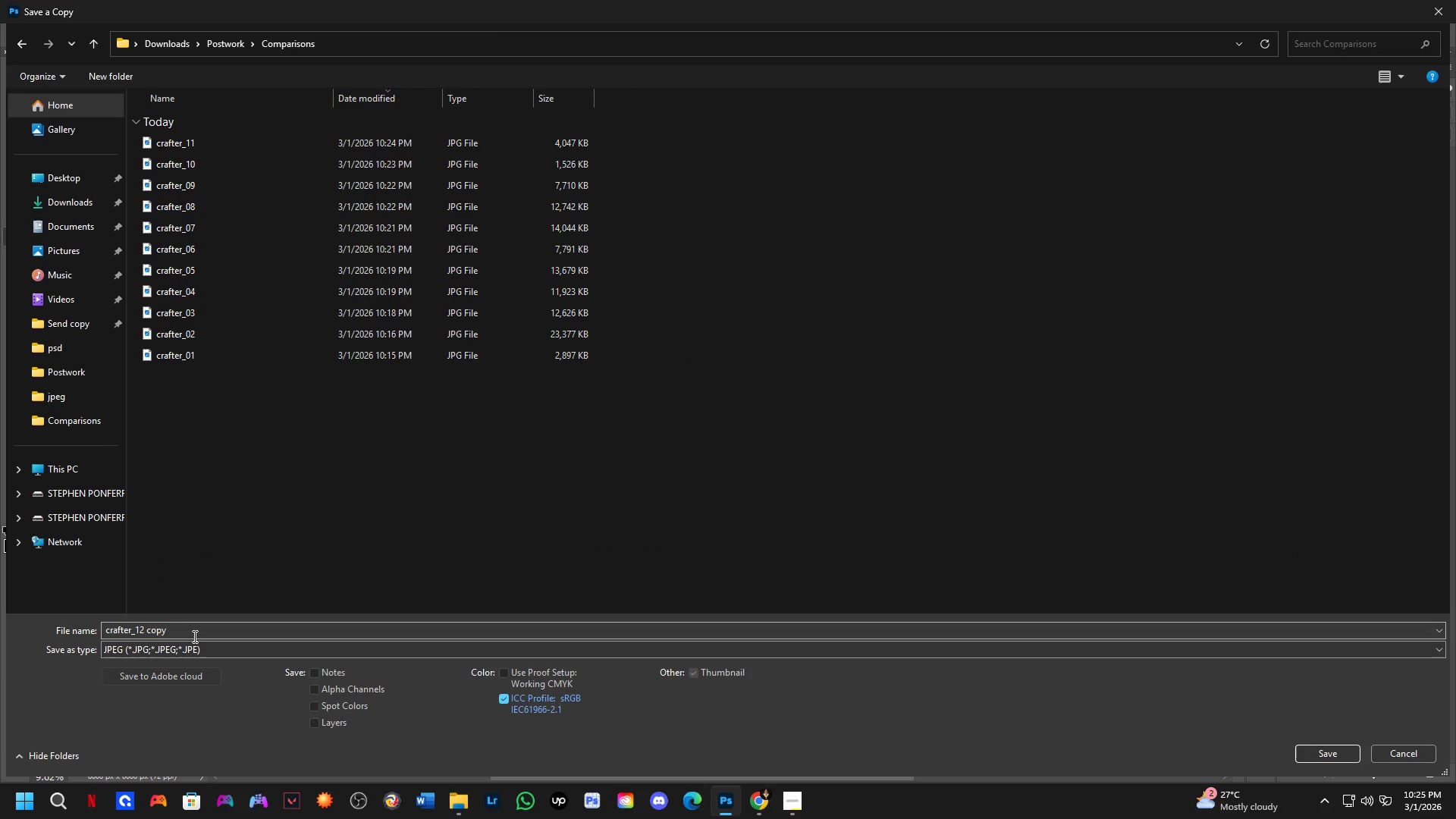 
double_click([193, 636])
 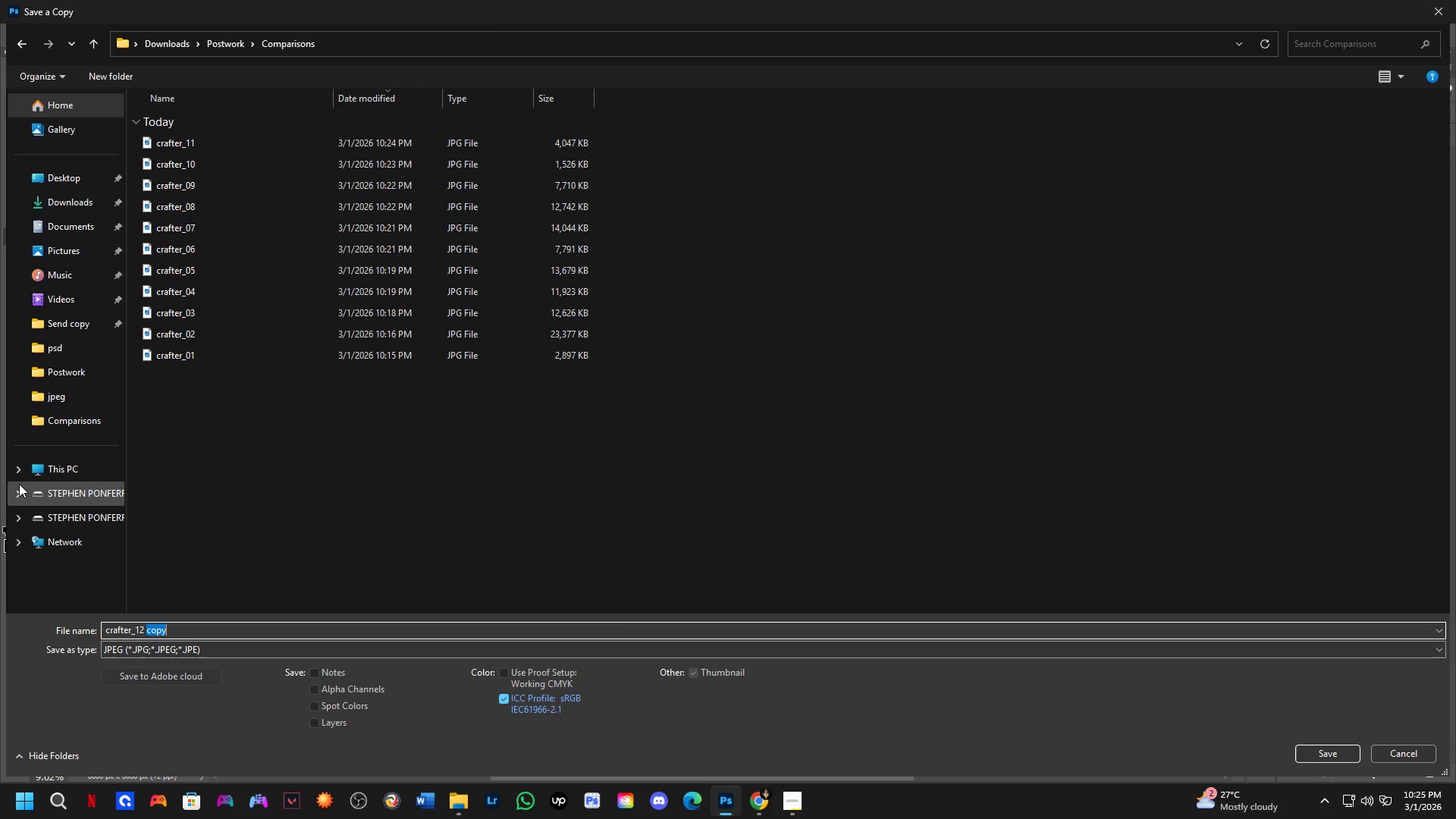 
key(Backspace)
 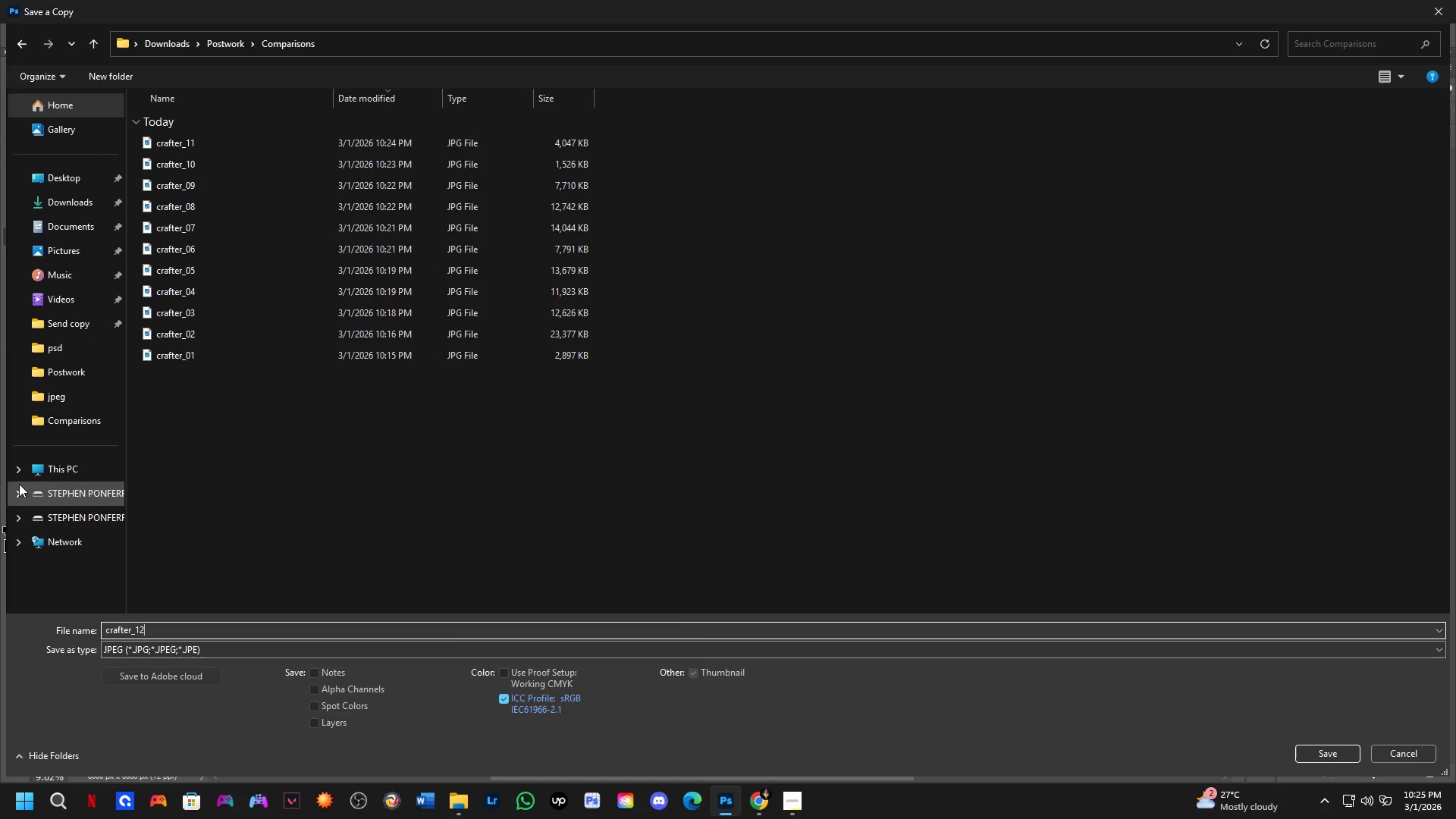 
key(Backspace)
 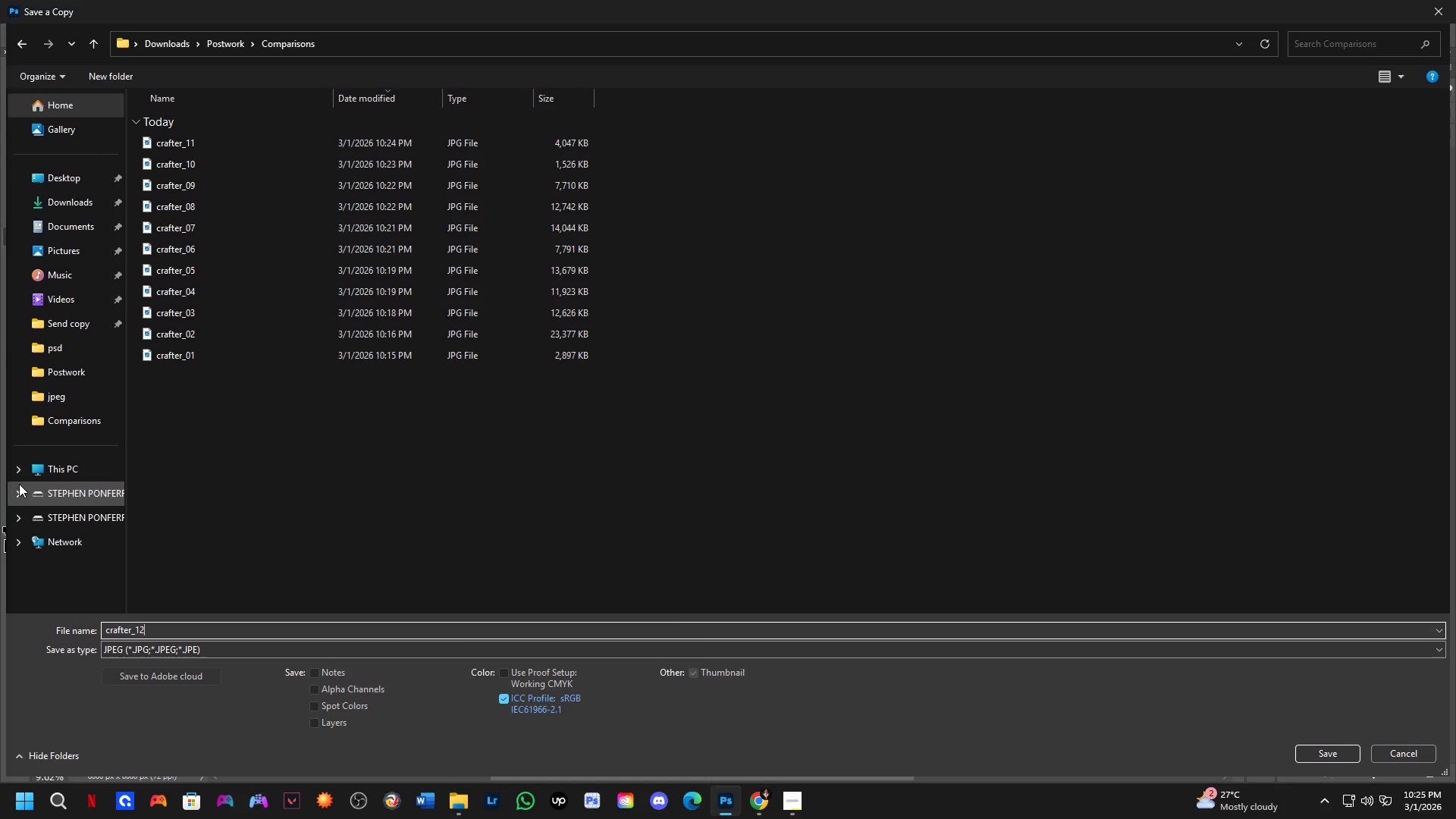 
key(NumpadEnter)
 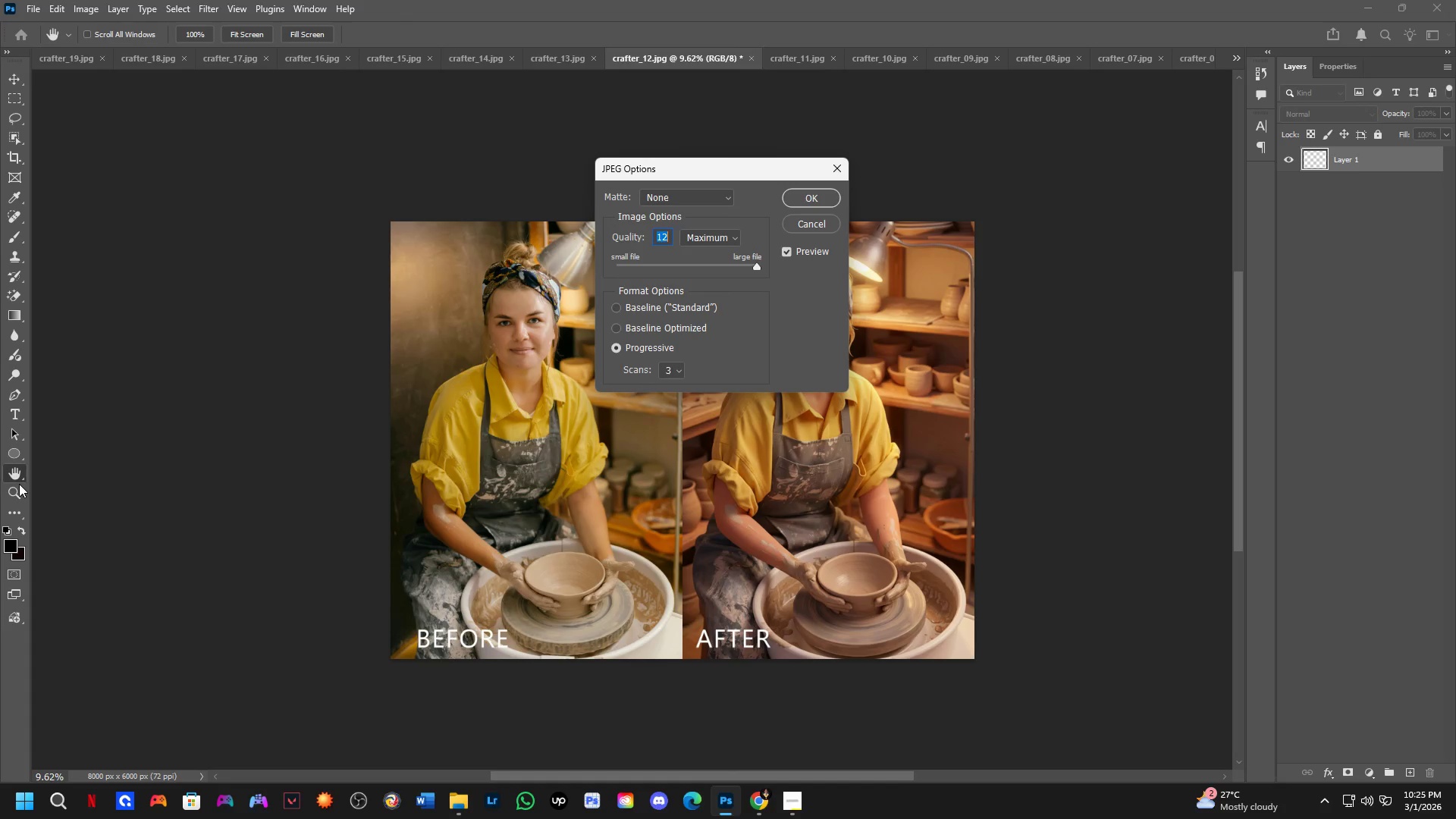 
key(NumpadEnter)
 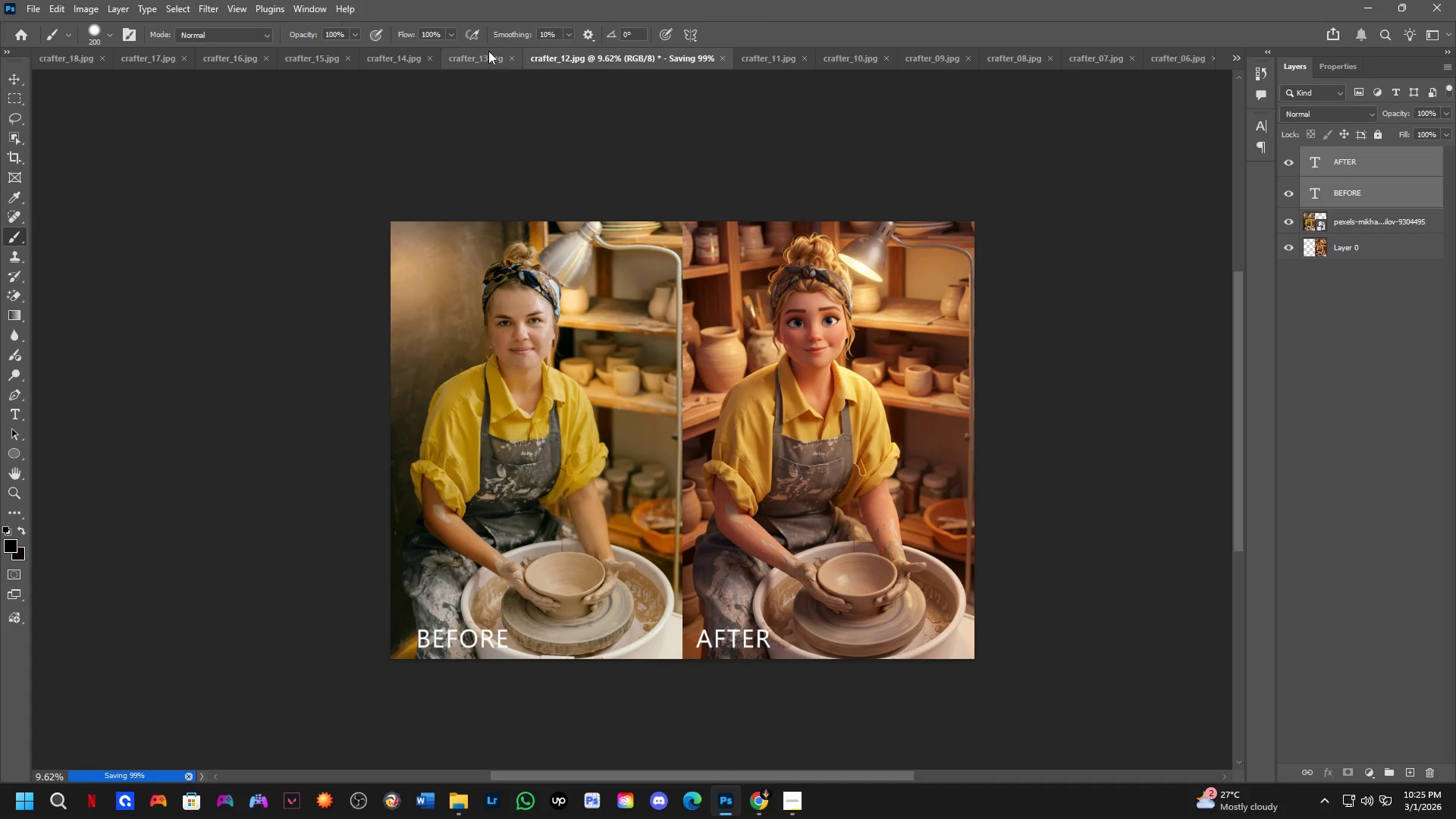 
left_click([489, 51])
 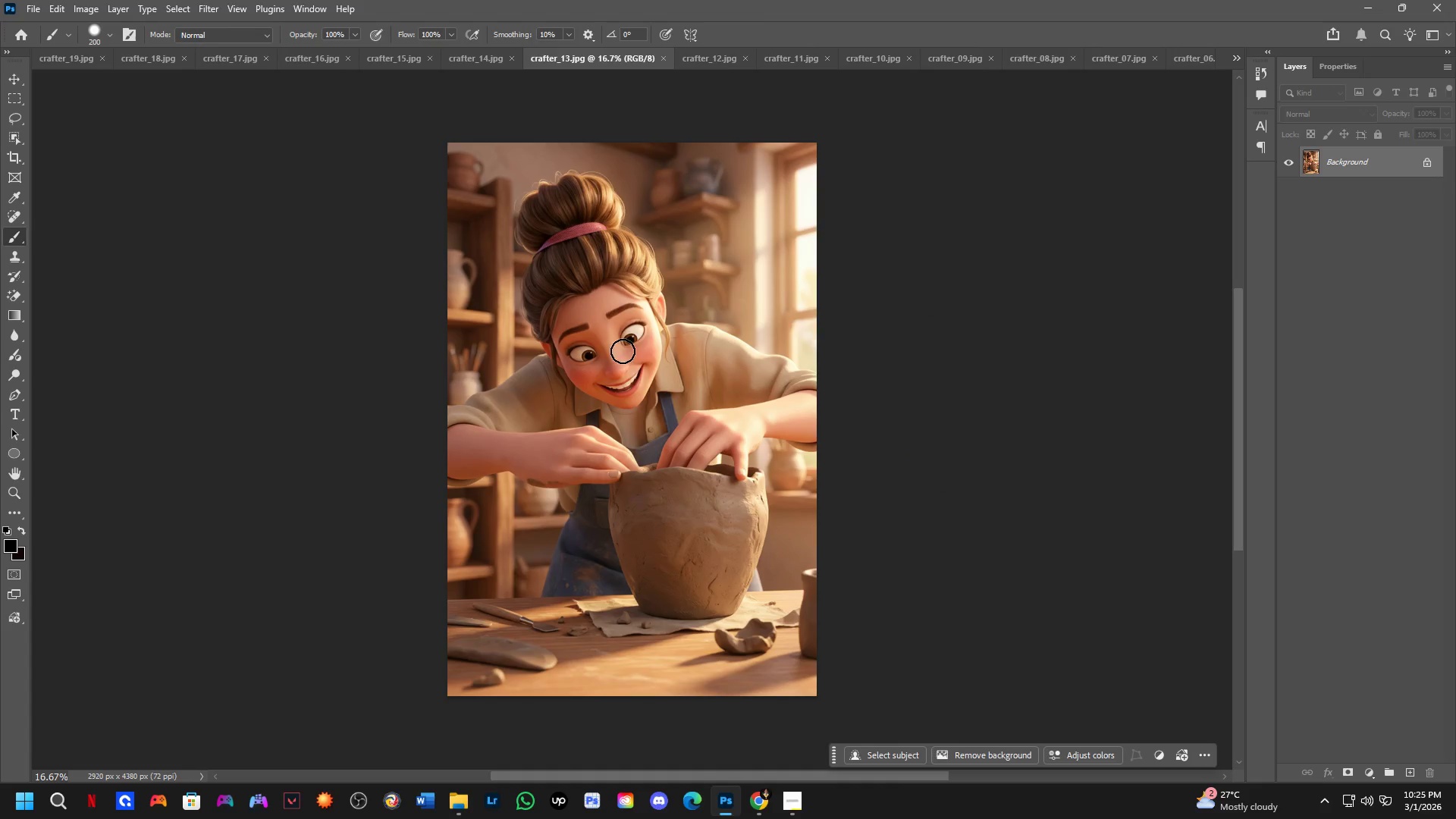 
hold_key(key=Space, duration=0.55)
 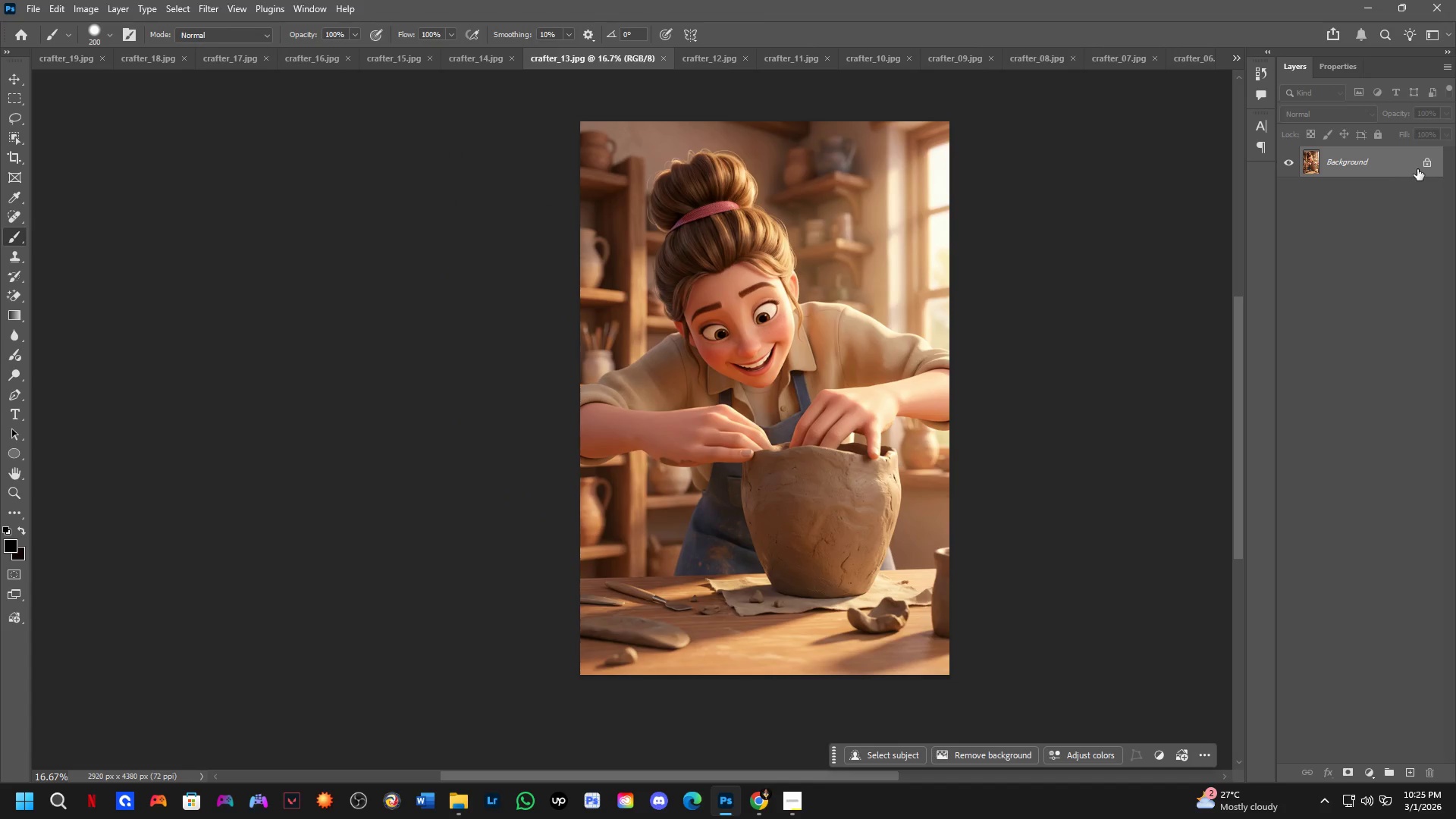 
left_click_drag(start_coordinate=[637, 408], to_coordinate=[770, 387])
 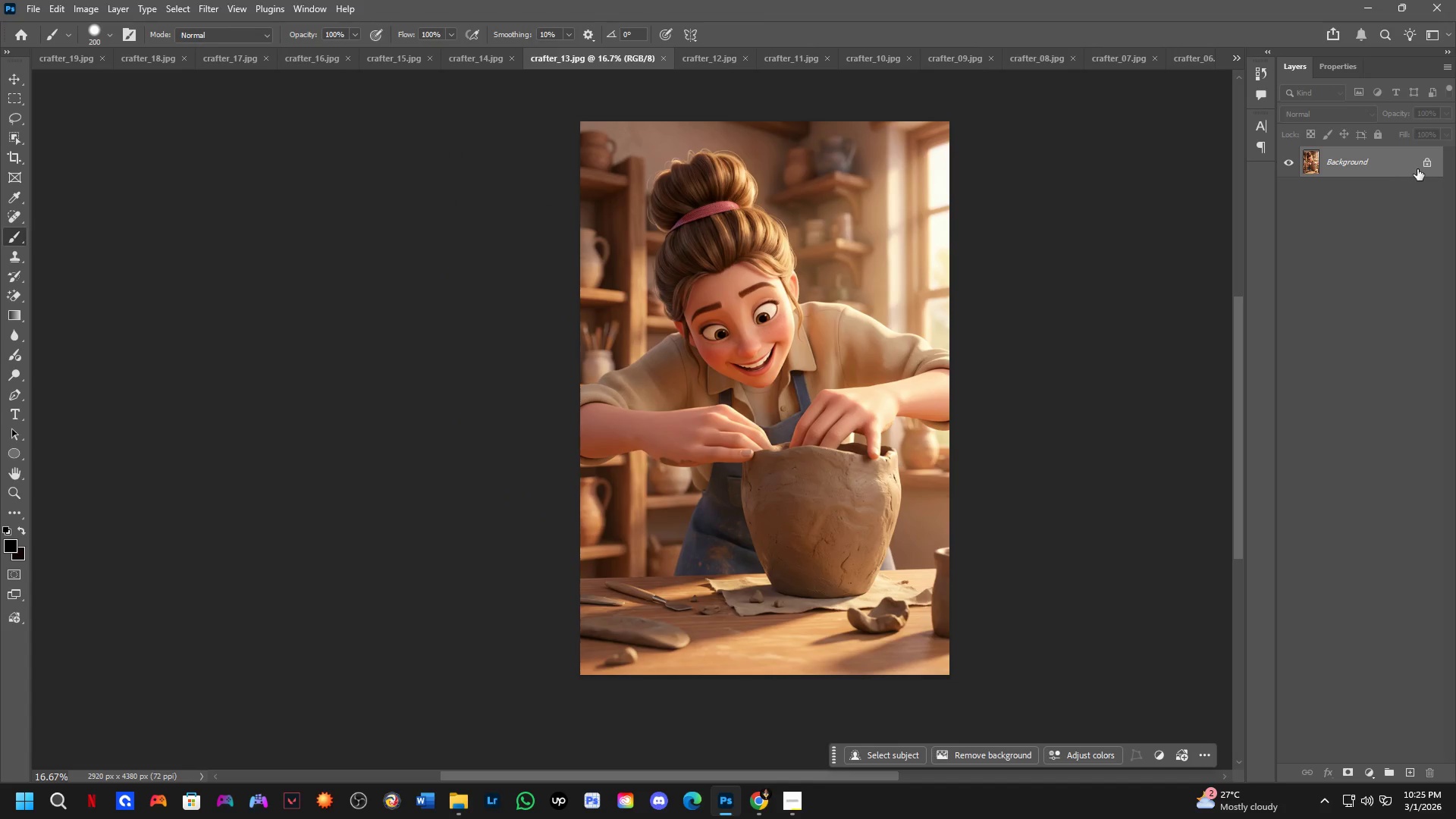 
left_click([1424, 162])
 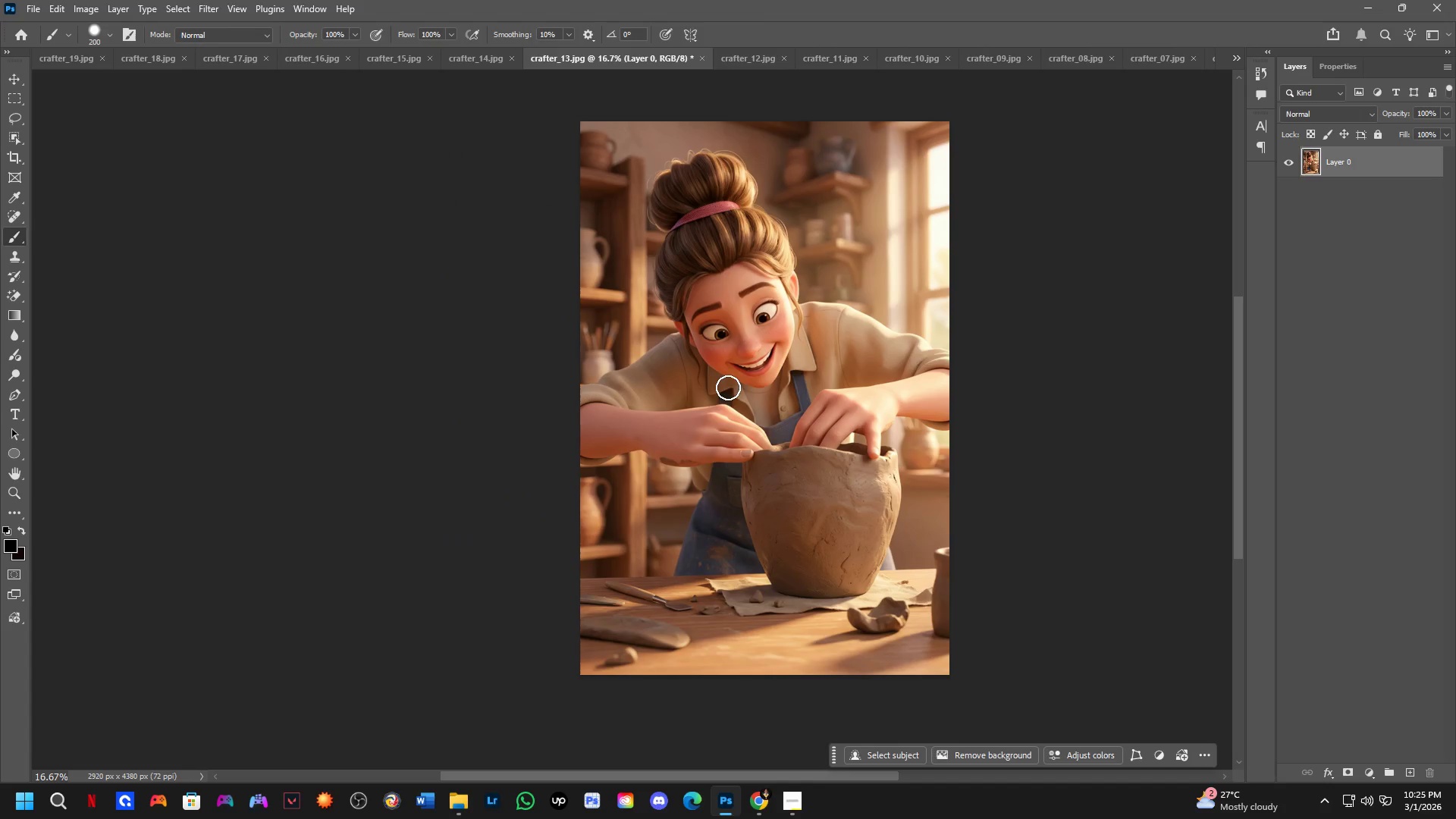 
key(C)
 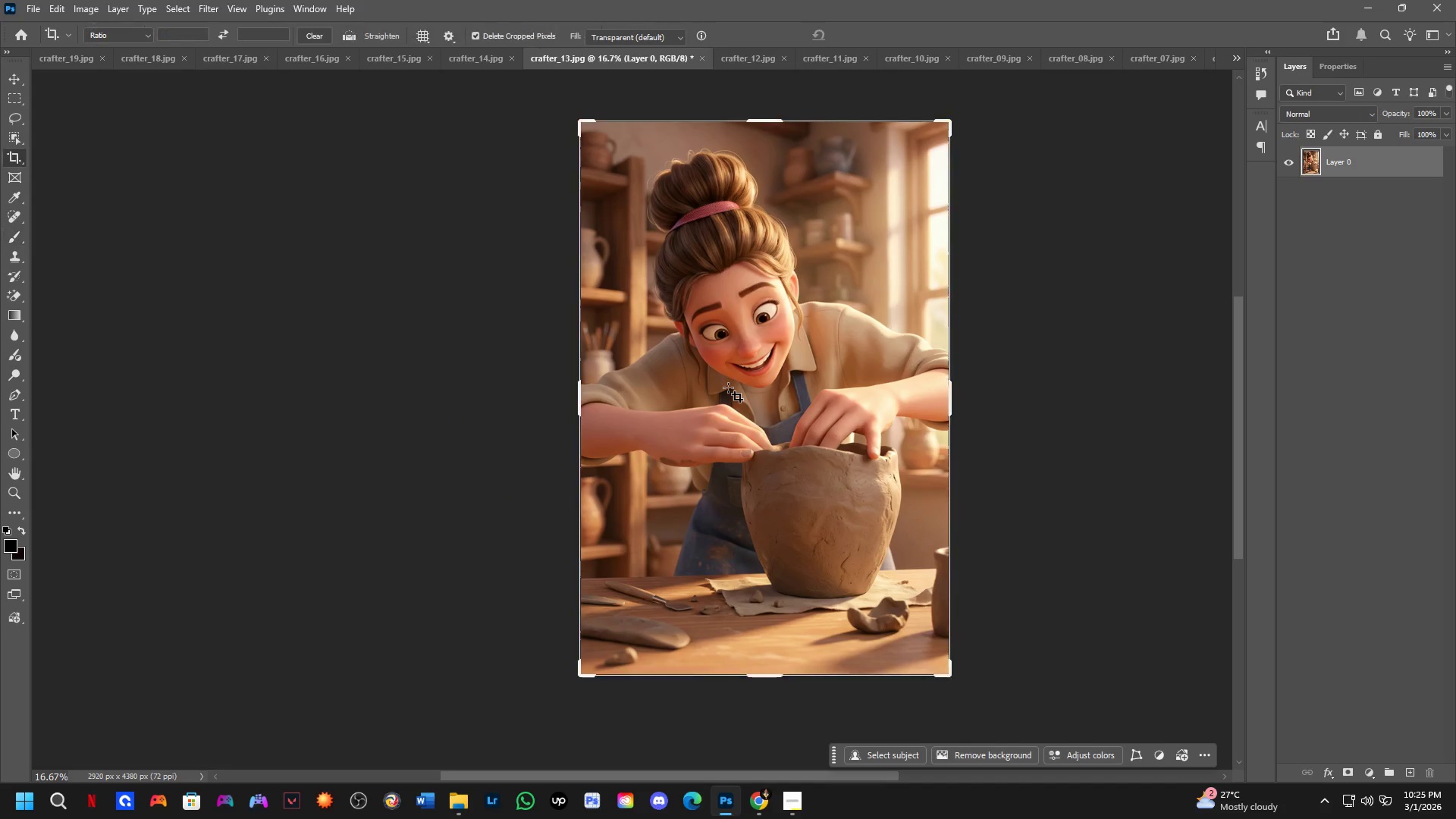 
left_click([728, 388])
 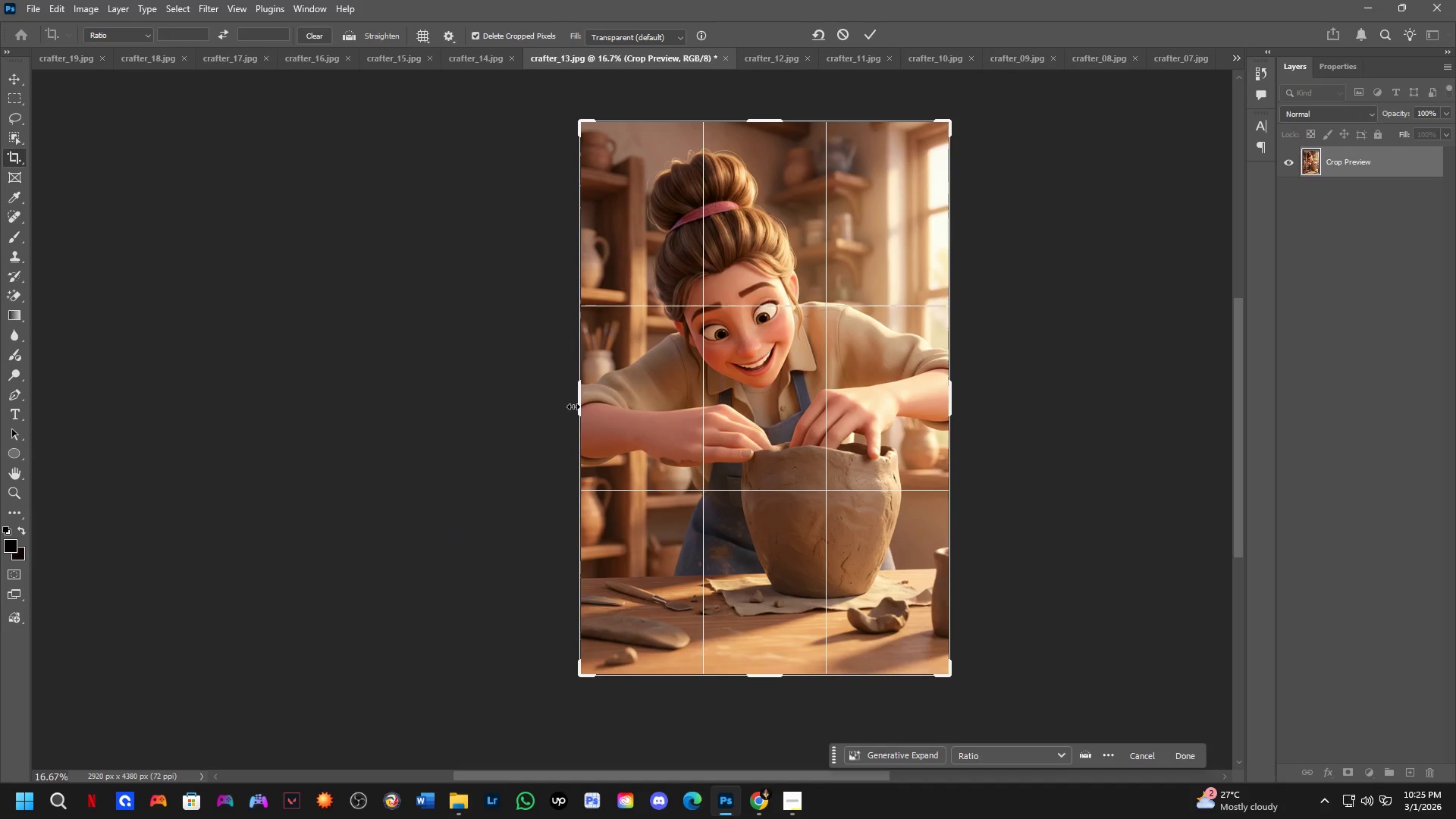 
left_click_drag(start_coordinate=[573, 405], to_coordinate=[369, 432])
 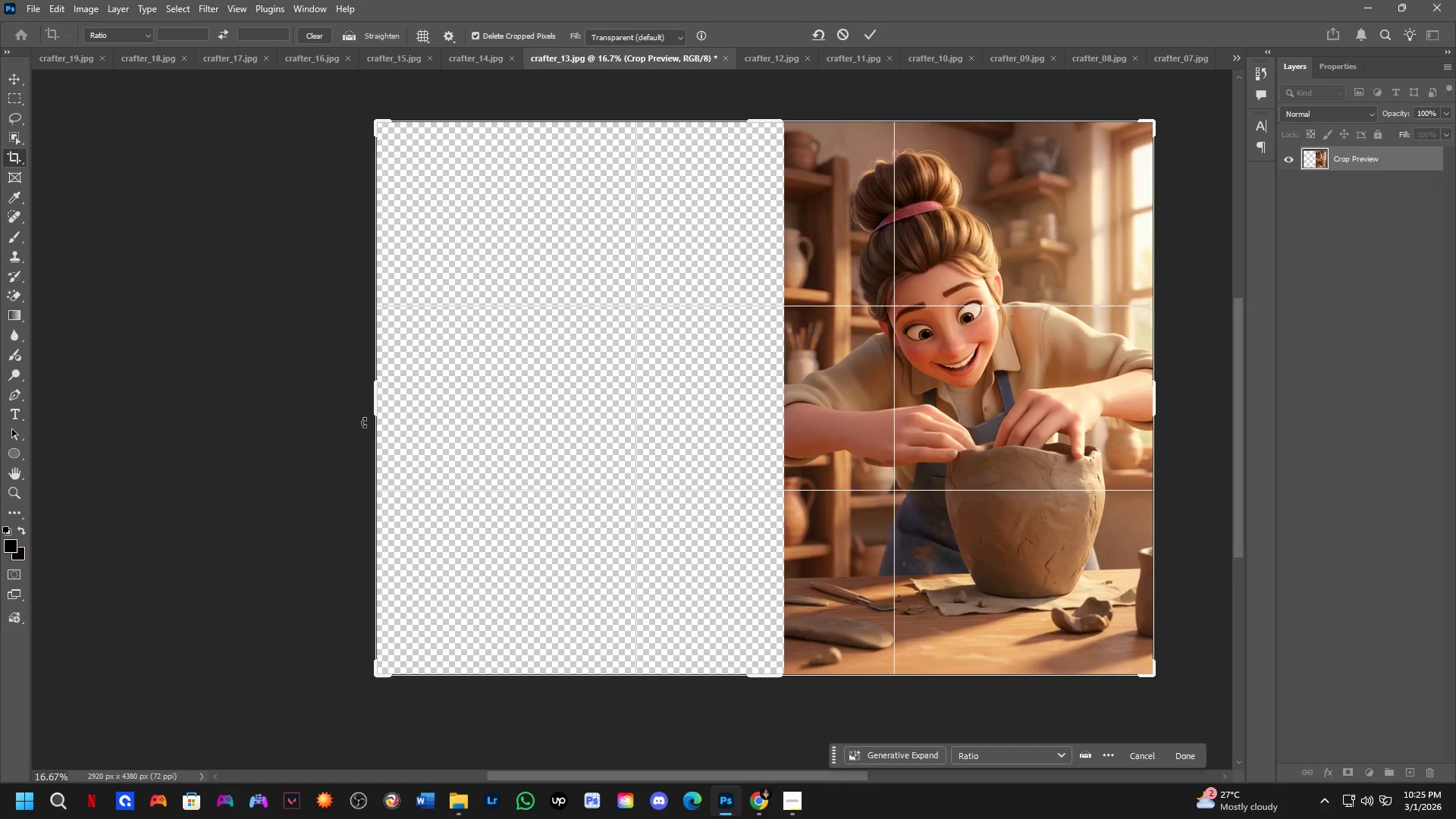 
key(NumpadEnter)
 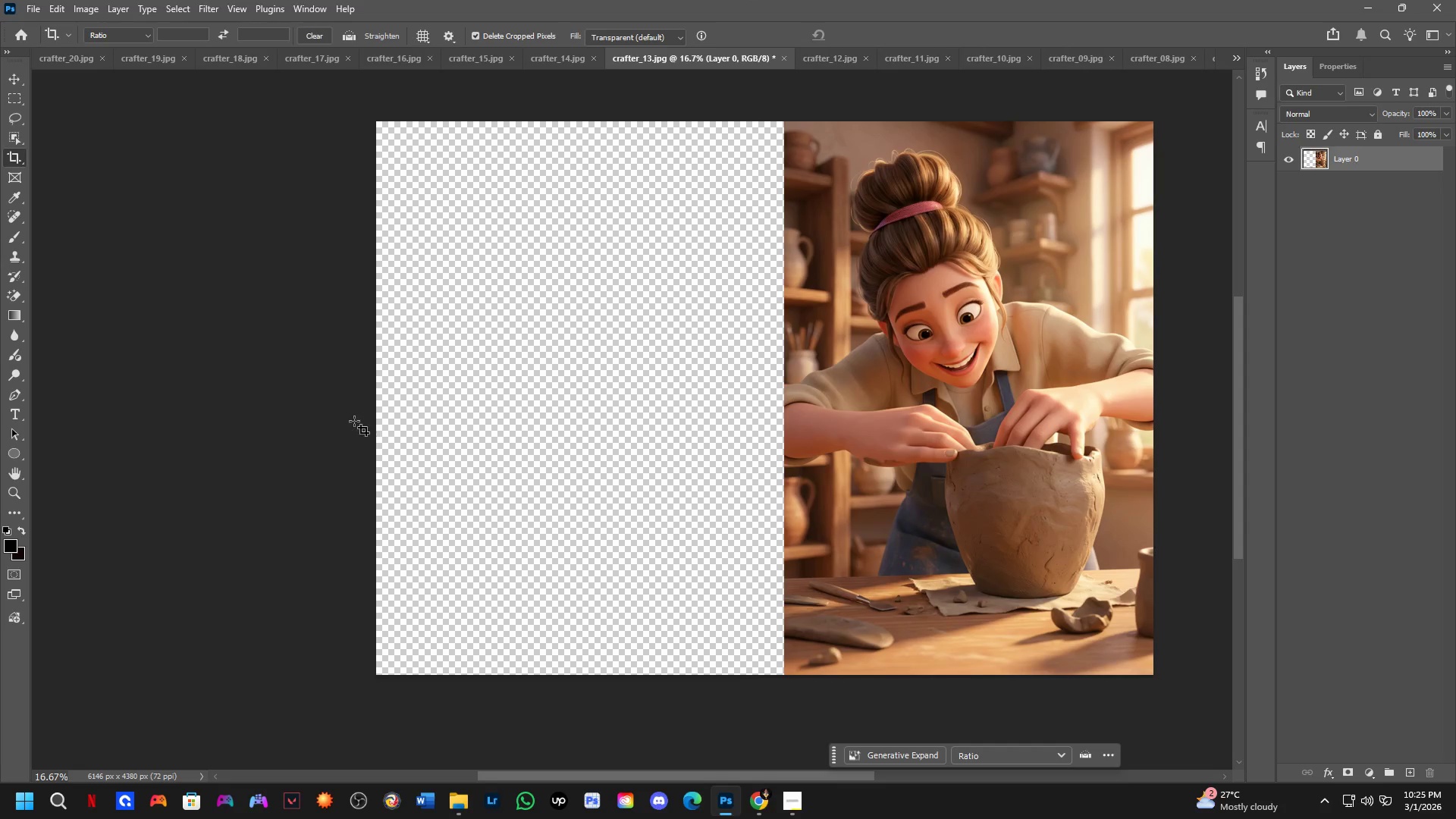 
key(Alt+AltLeft)
 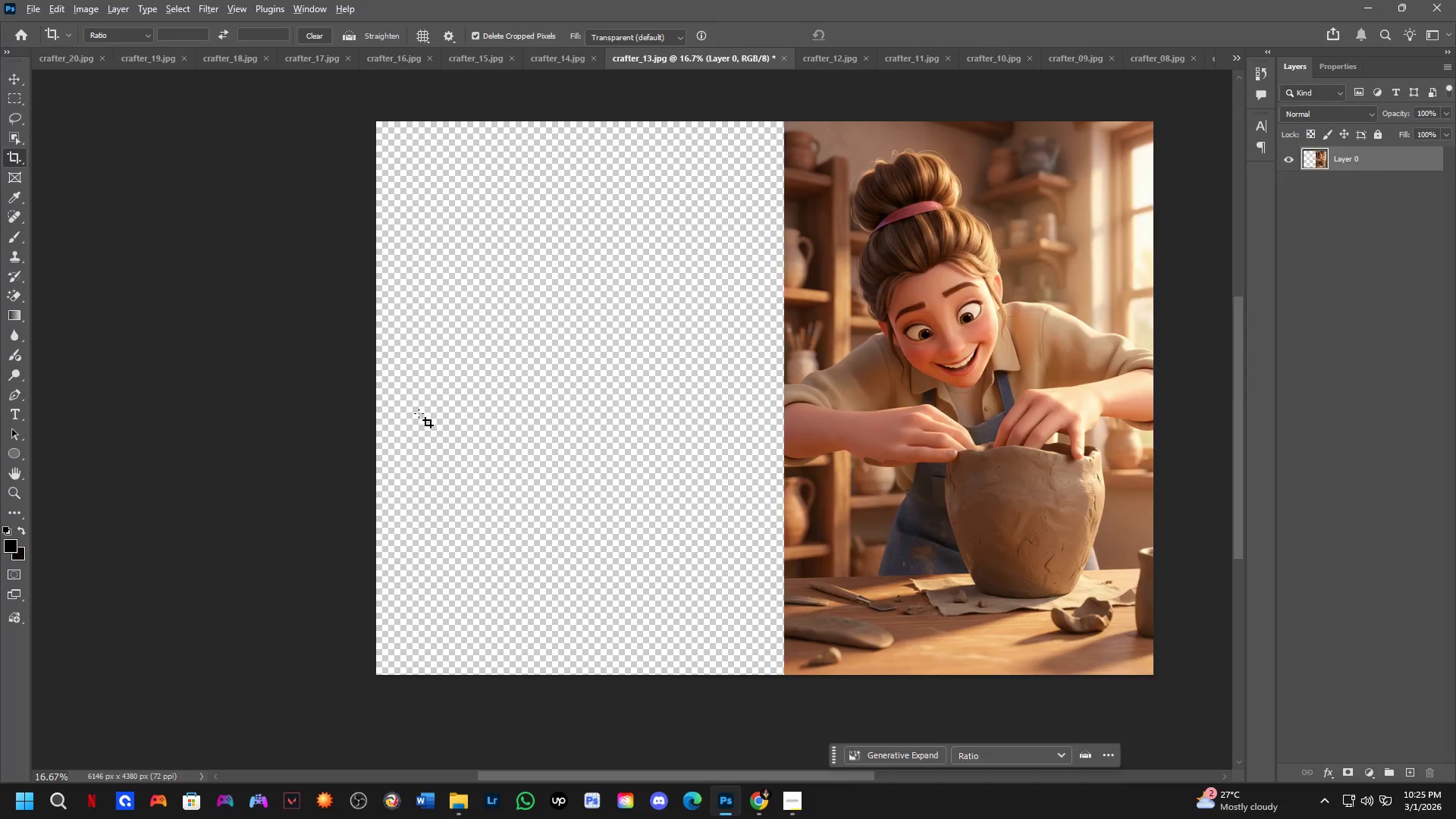 
key(Alt+Tab)
 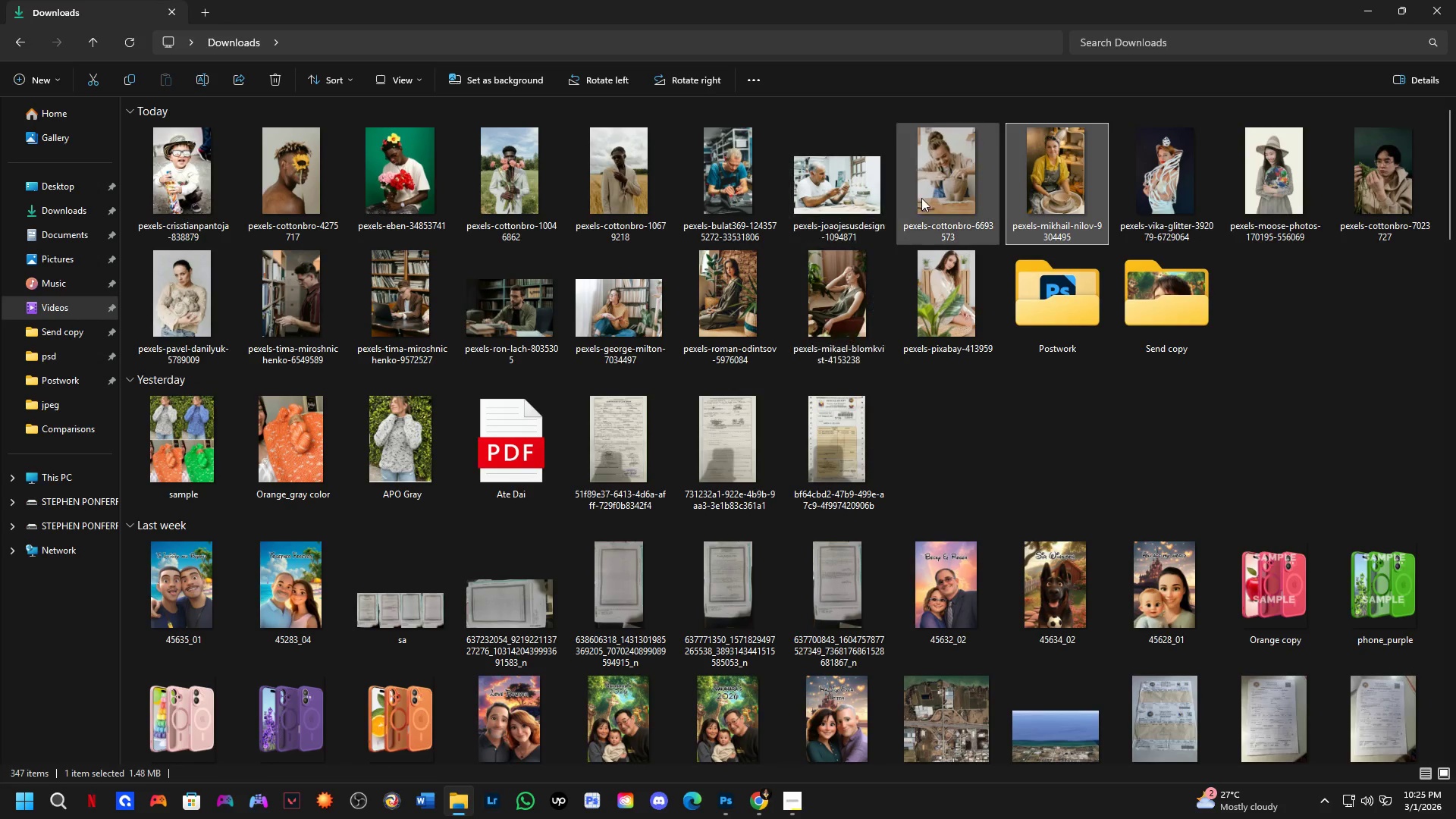 
left_click_drag(start_coordinate=[937, 152], to_coordinate=[604, 422])
 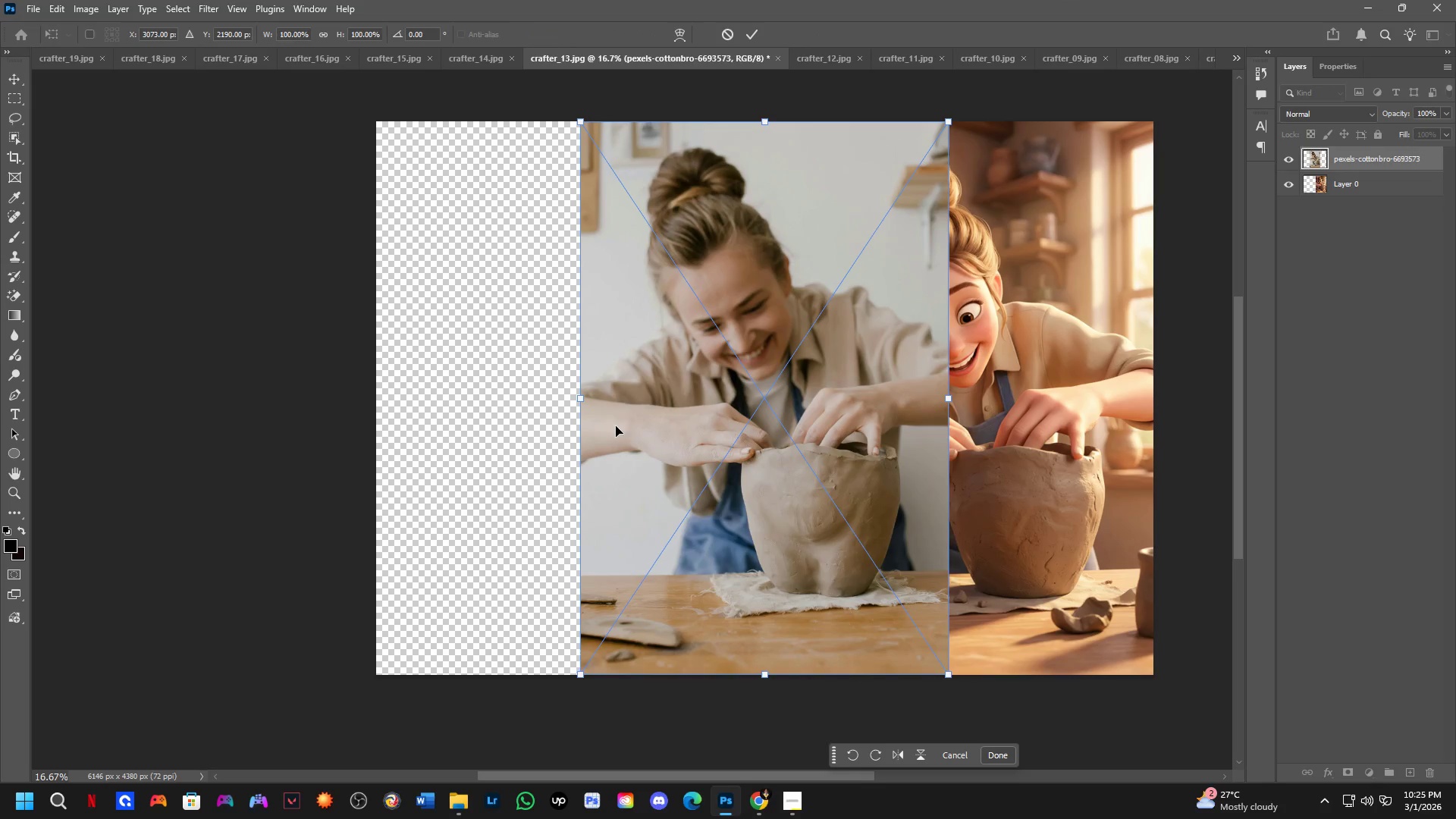 
key(Alt+AltLeft)
 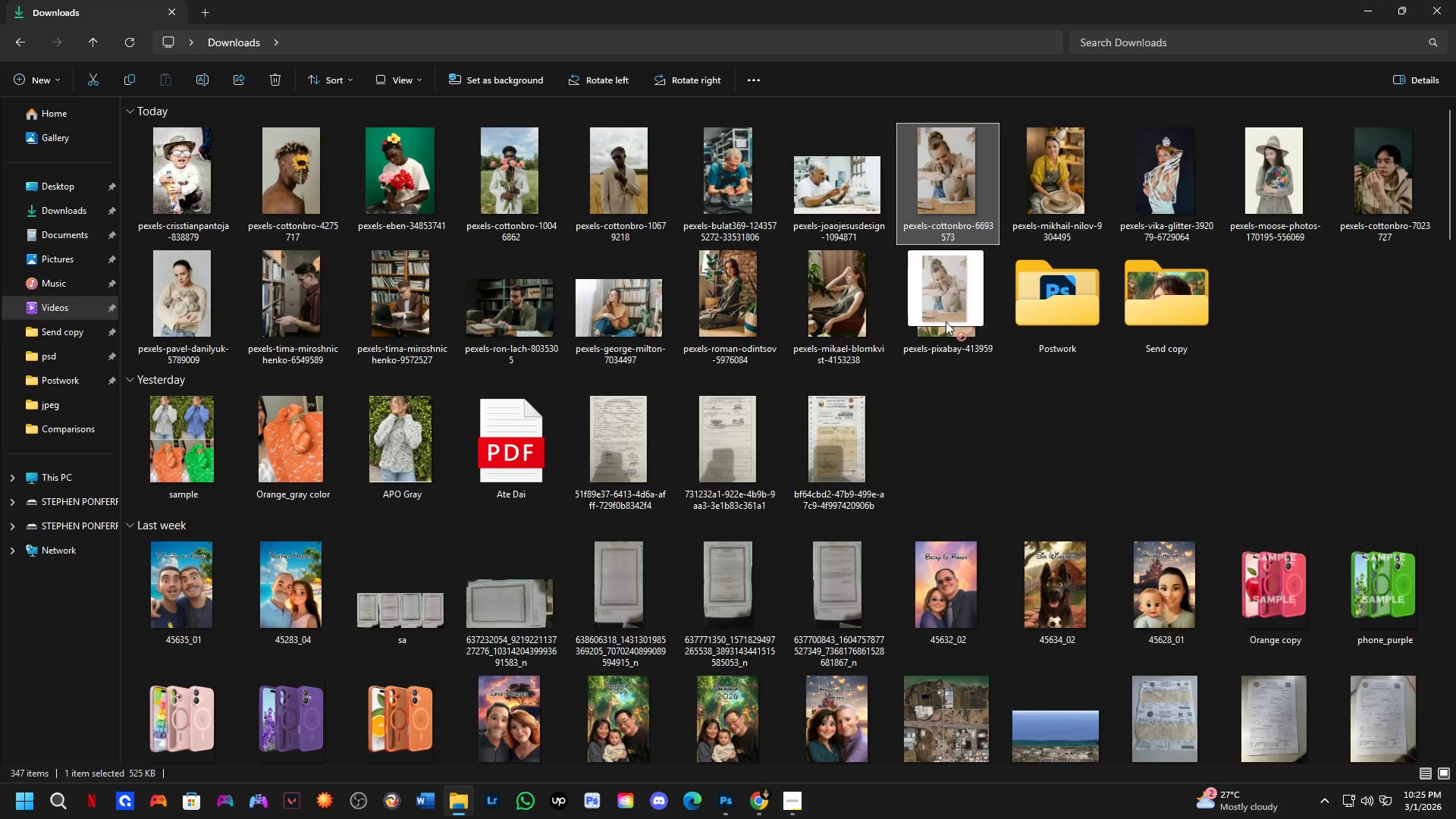 
key(Alt+Tab)
 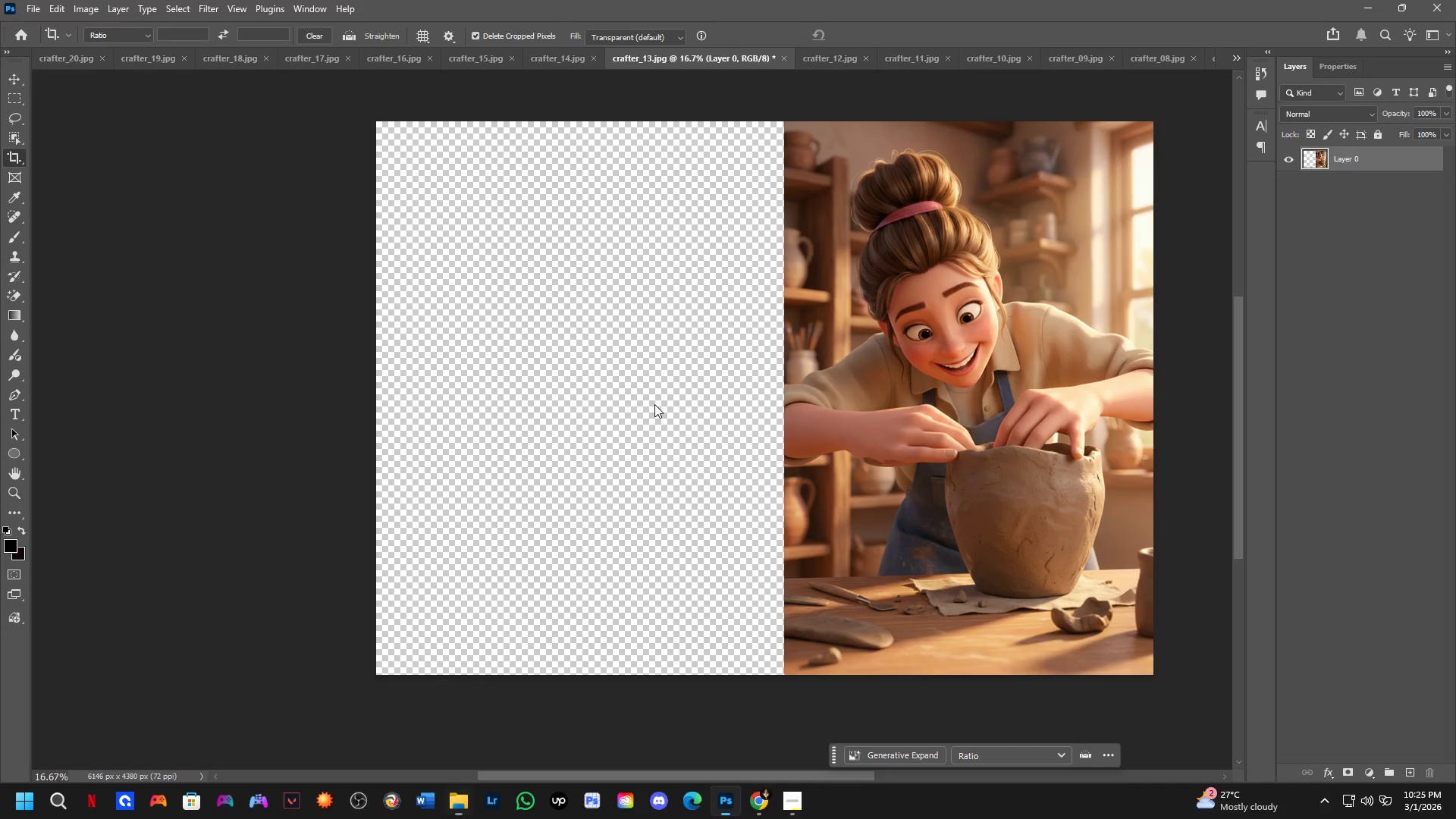 
hold_key(key=ShiftLeft, duration=0.91)
 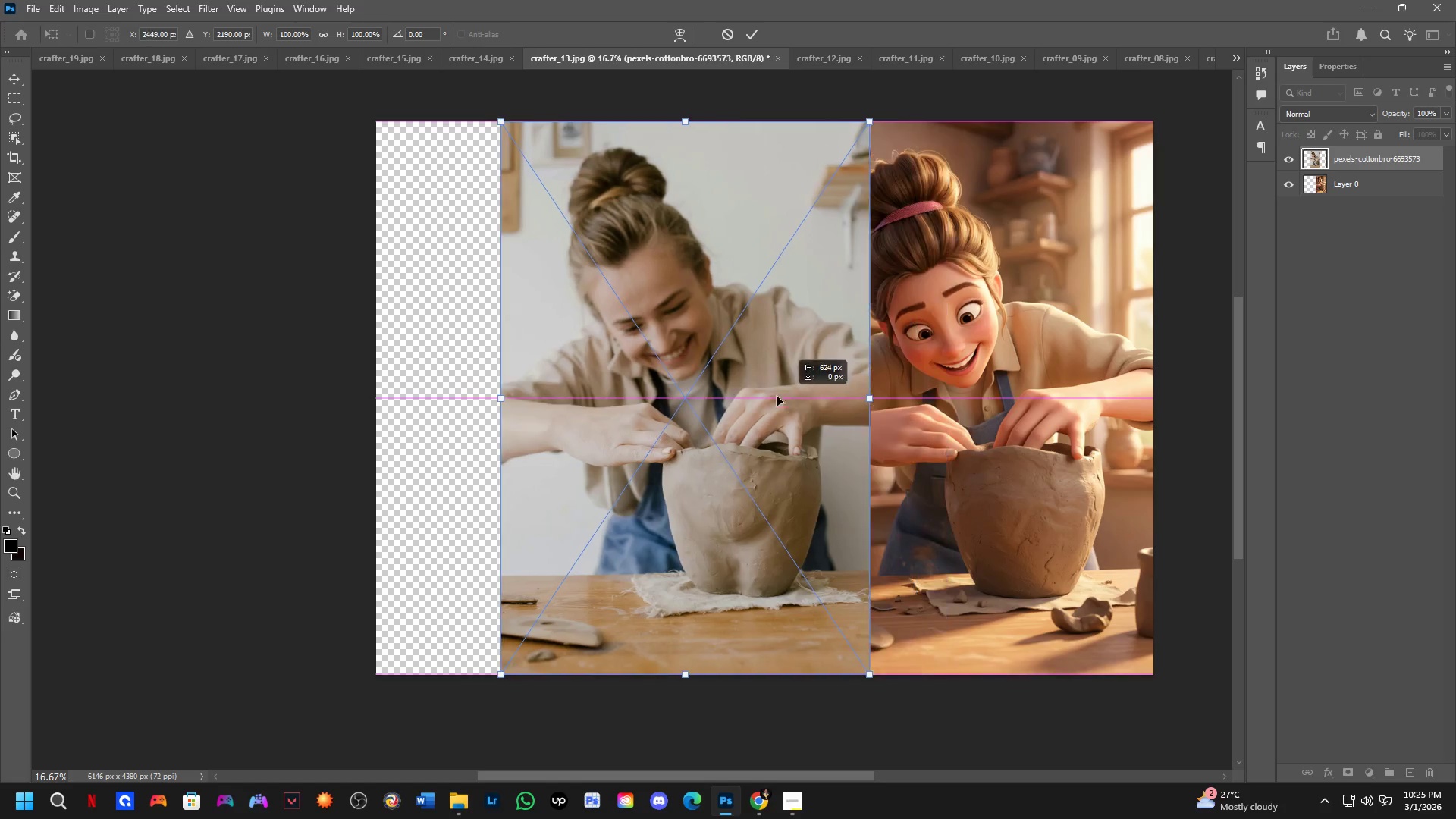 
hold_key(key=ShiftLeft, duration=1.5)
left_click_drag(start_coordinate=[870, 390], to_coordinate=[706, 411])
 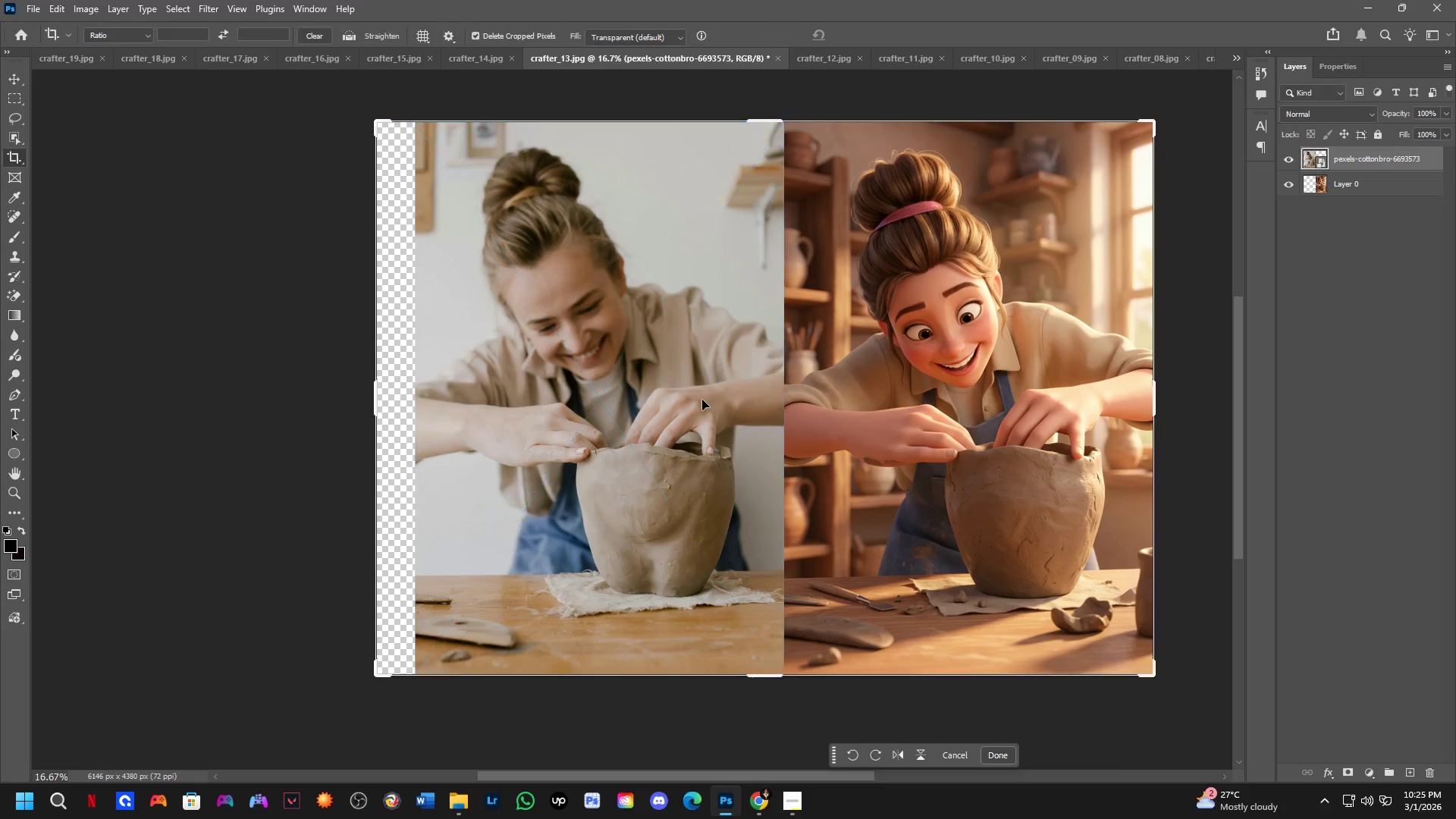 
hold_key(key=ShiftLeft, duration=0.44)
 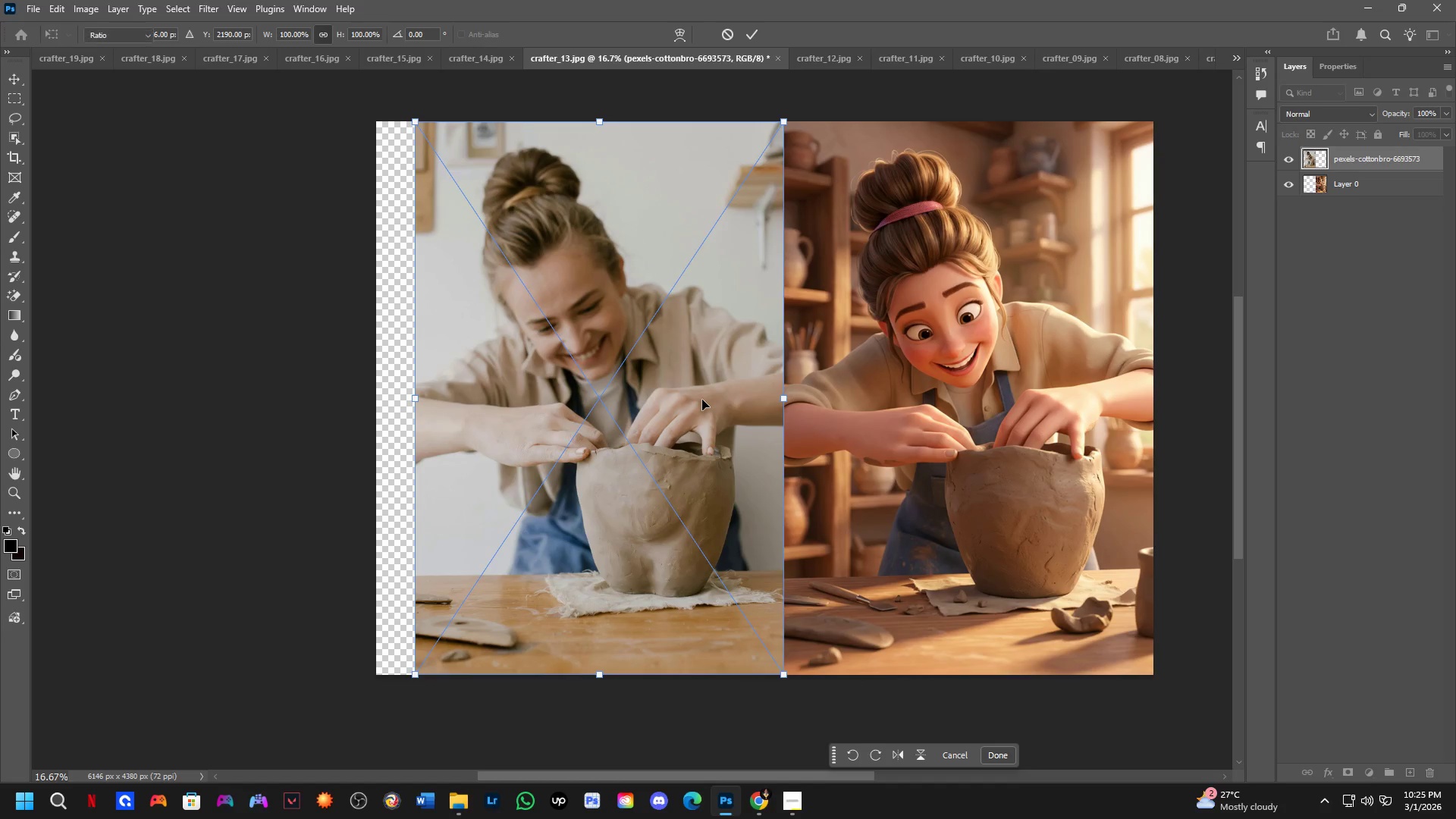 
key(NumpadEnter)
 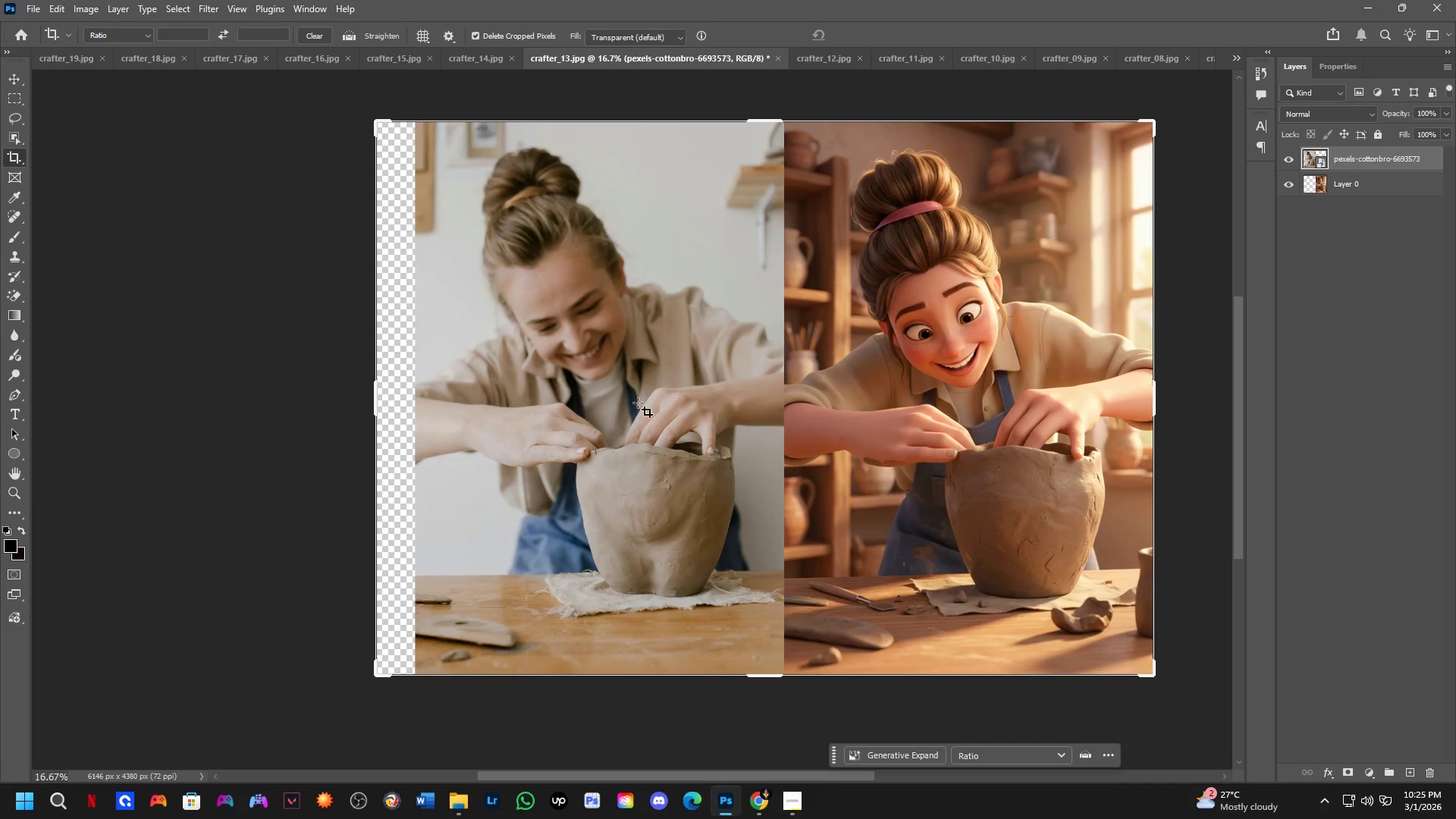 
key(C)
 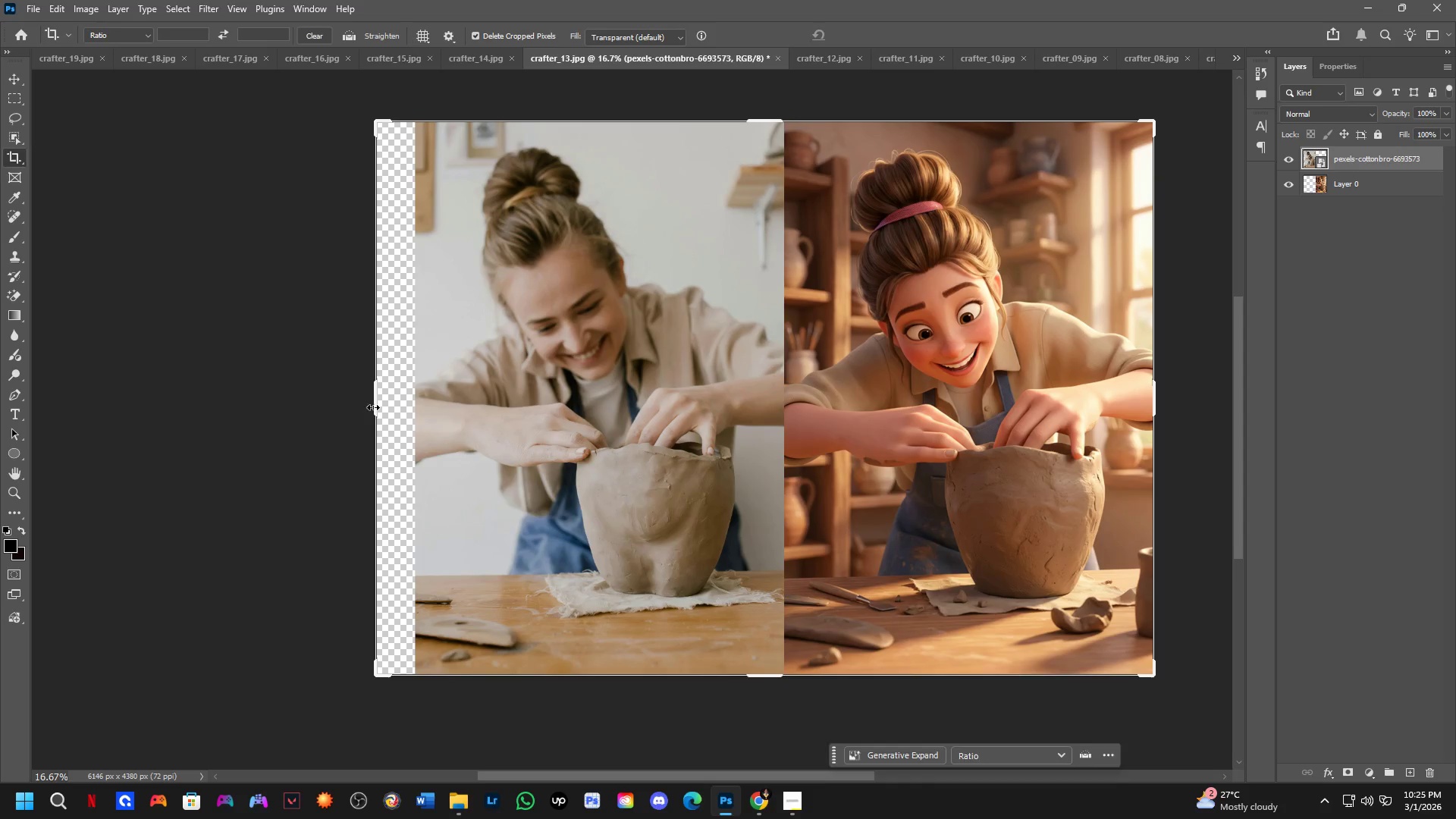 
left_click_drag(start_coordinate=[375, 406], to_coordinate=[396, 441])
 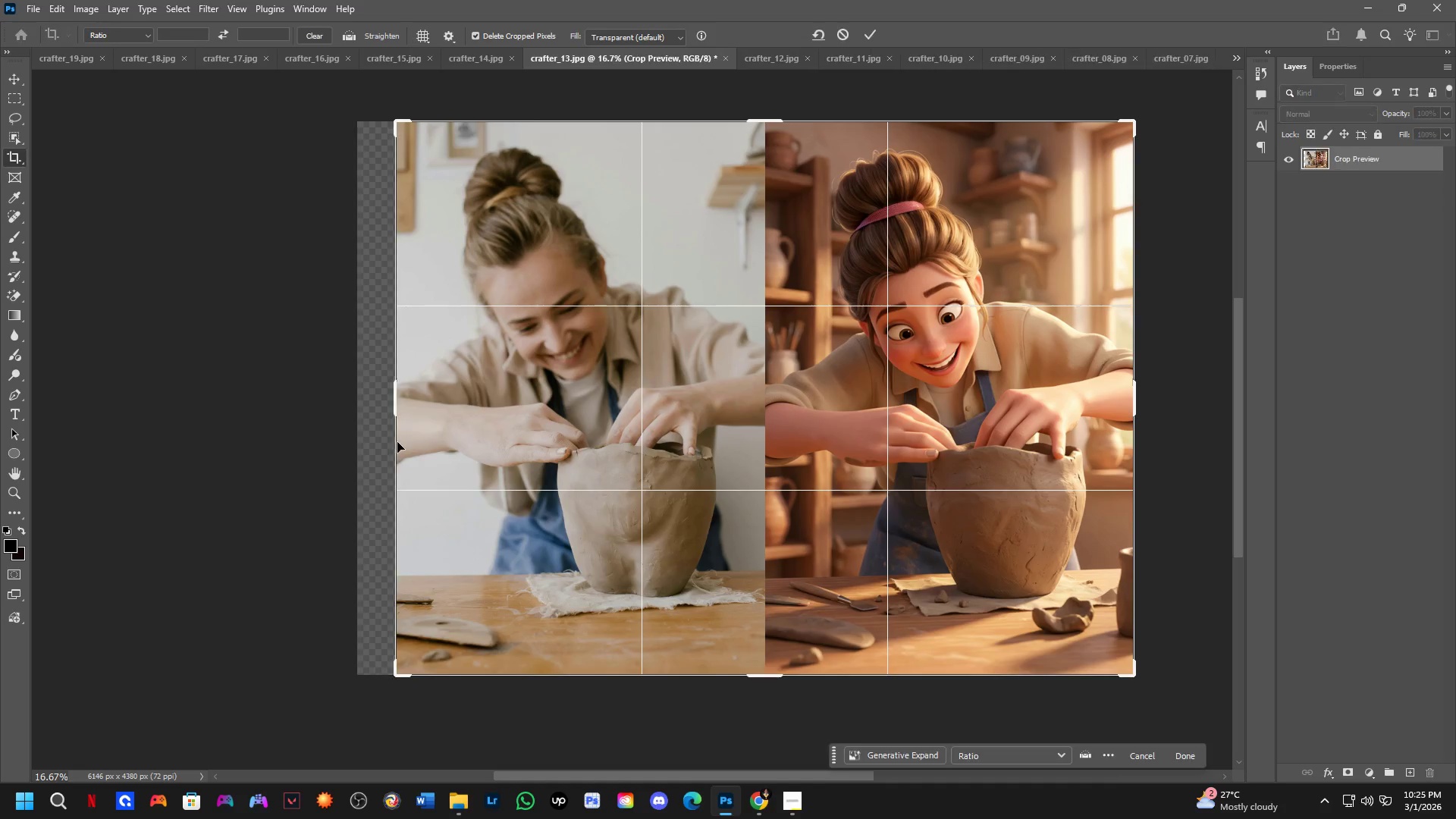 
key(NumpadEnter)
 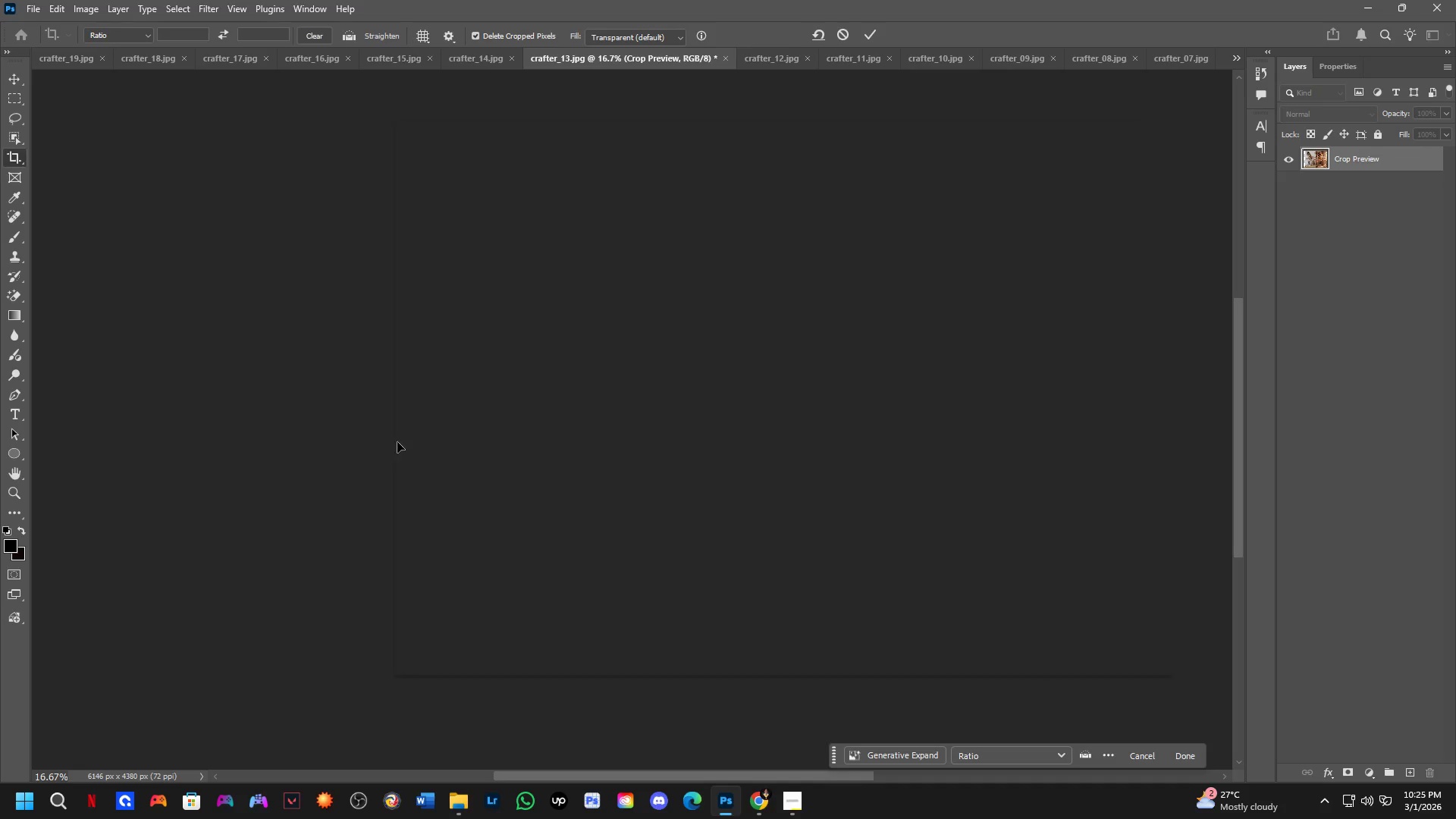 
key(Control+ControlLeft)
 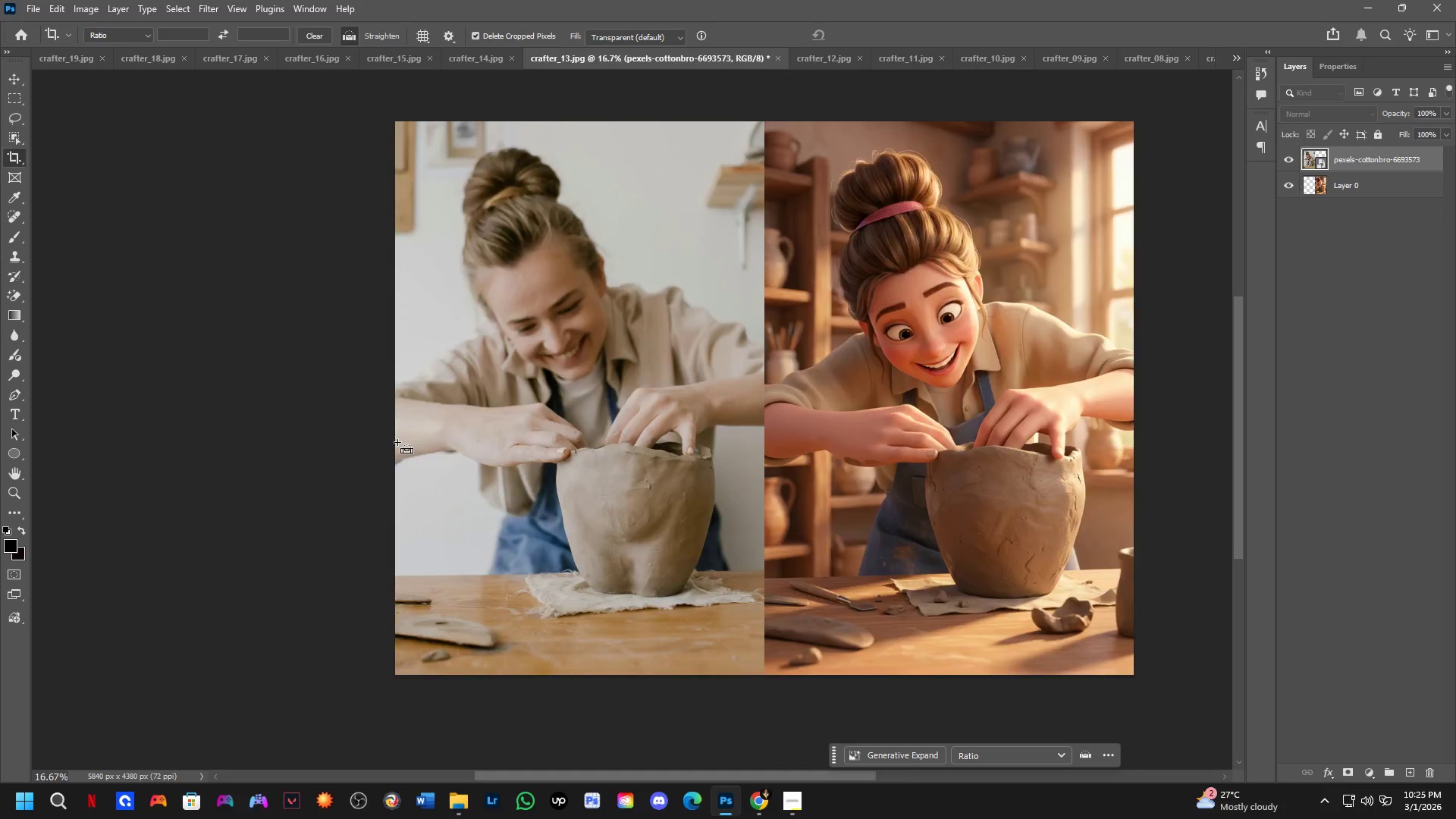 
key(Control+Tab)
 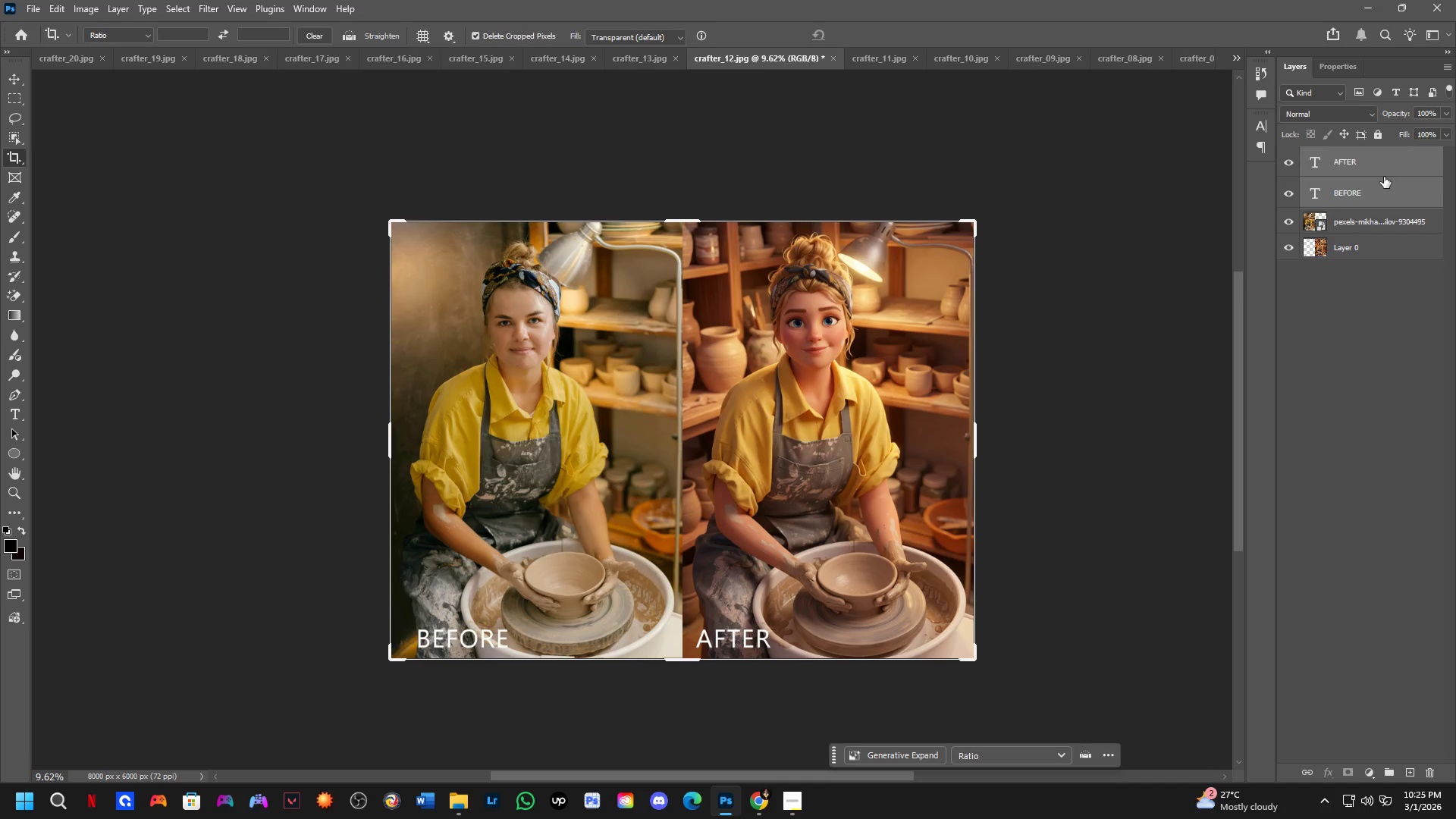 
left_click_drag(start_coordinate=[1385, 167], to_coordinate=[774, 452])
 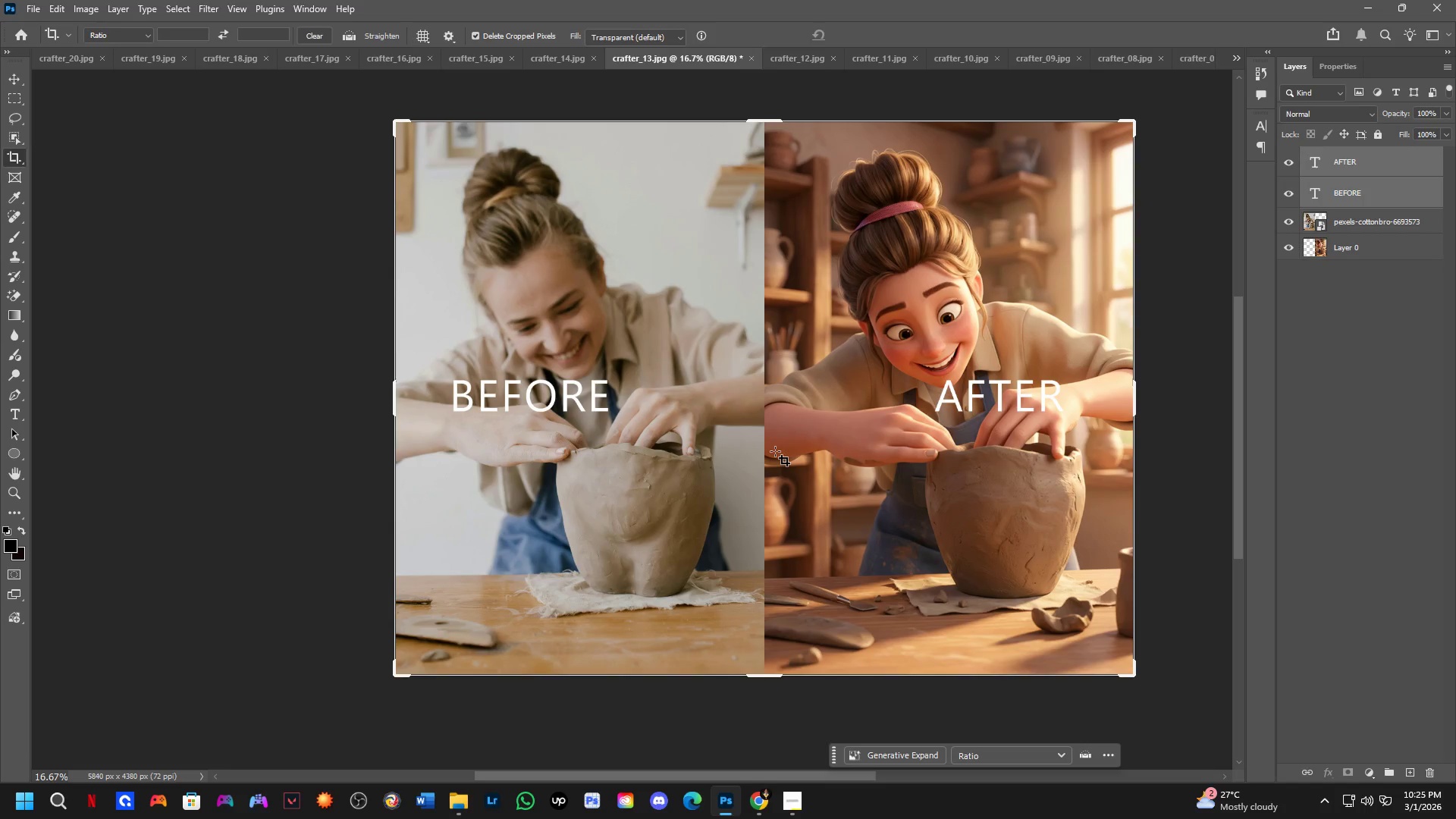 
hold_key(key=ShiftLeft, duration=0.72)
 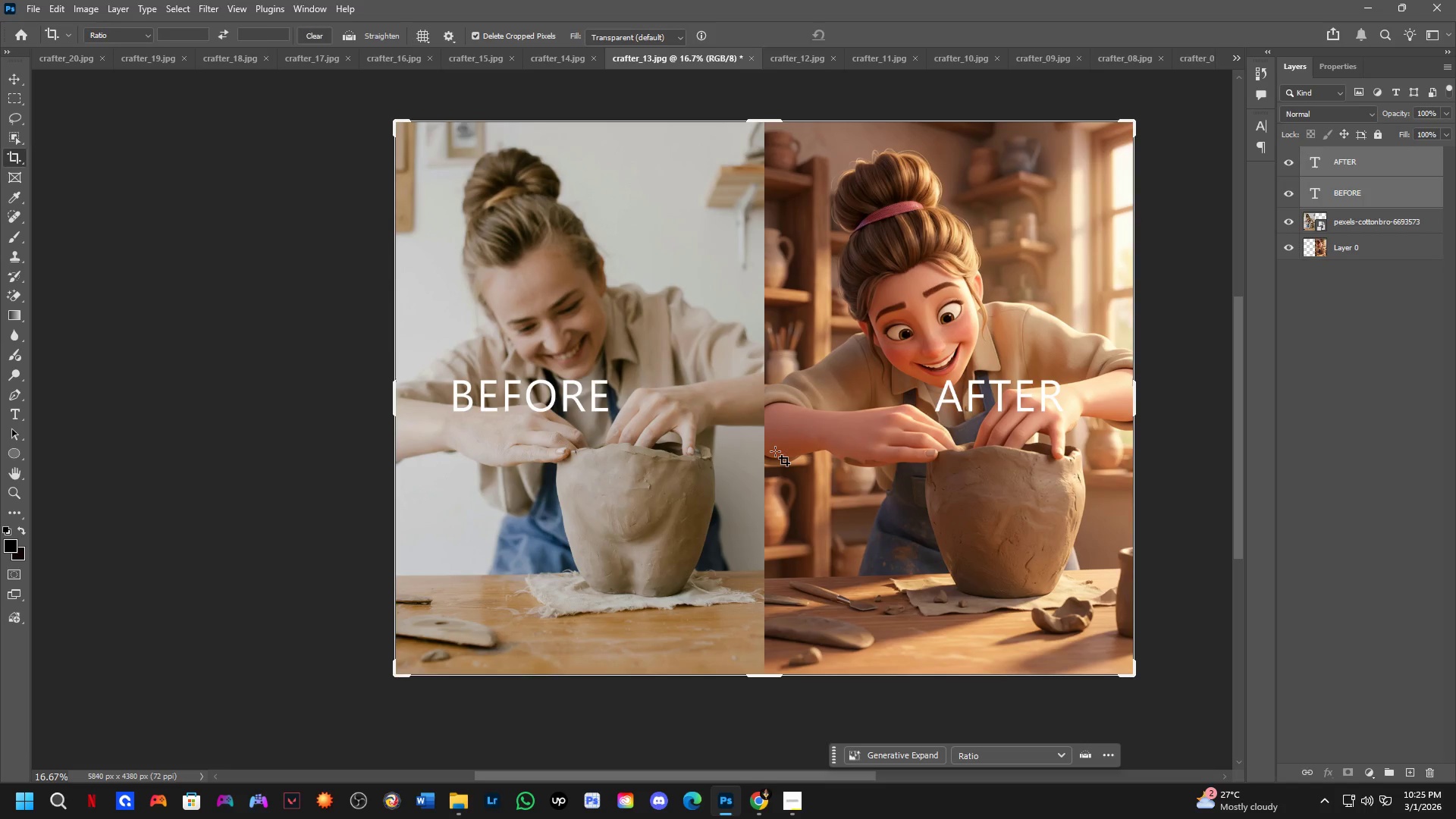 
key(B)
 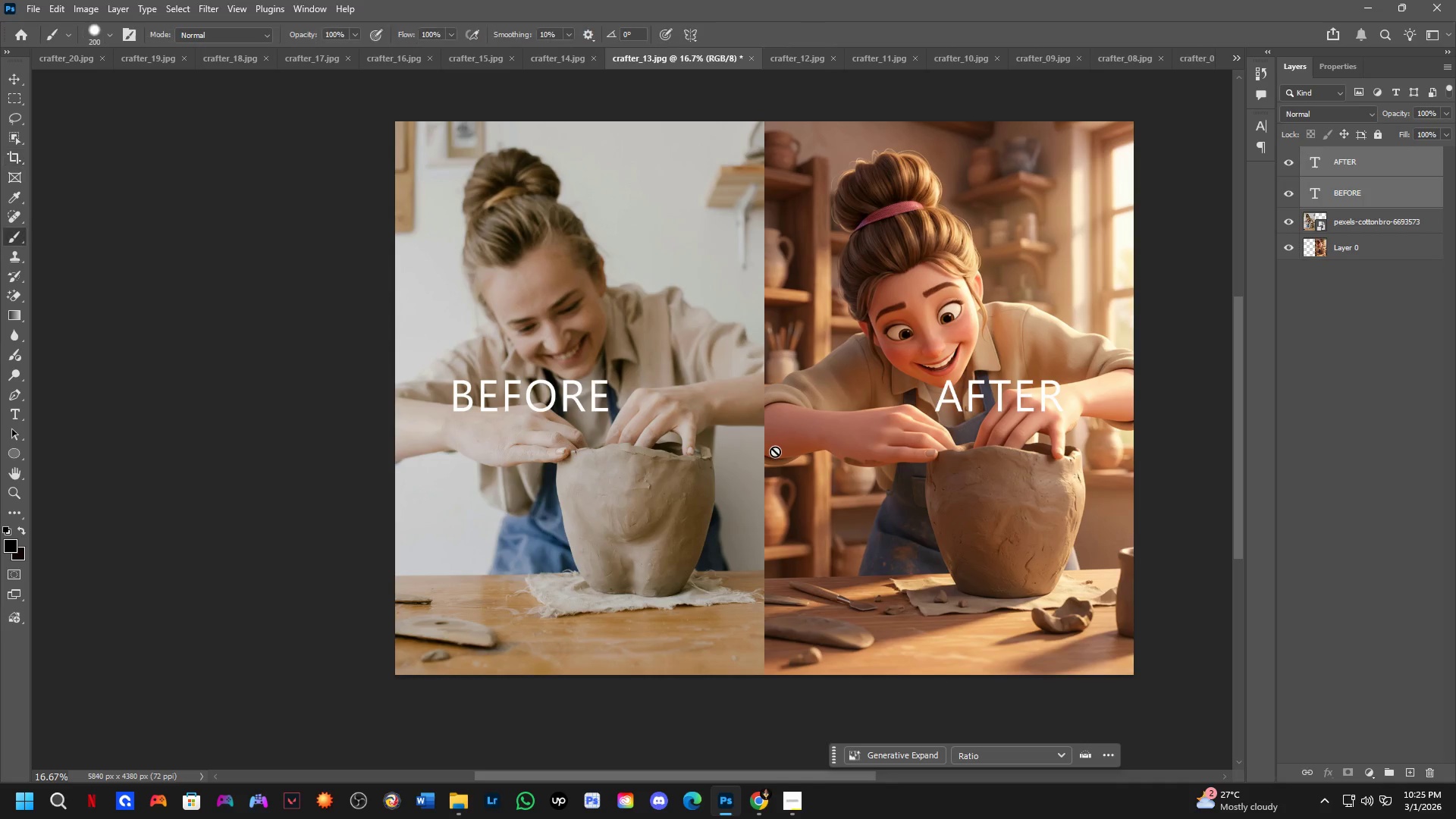 
key(Control+T)
 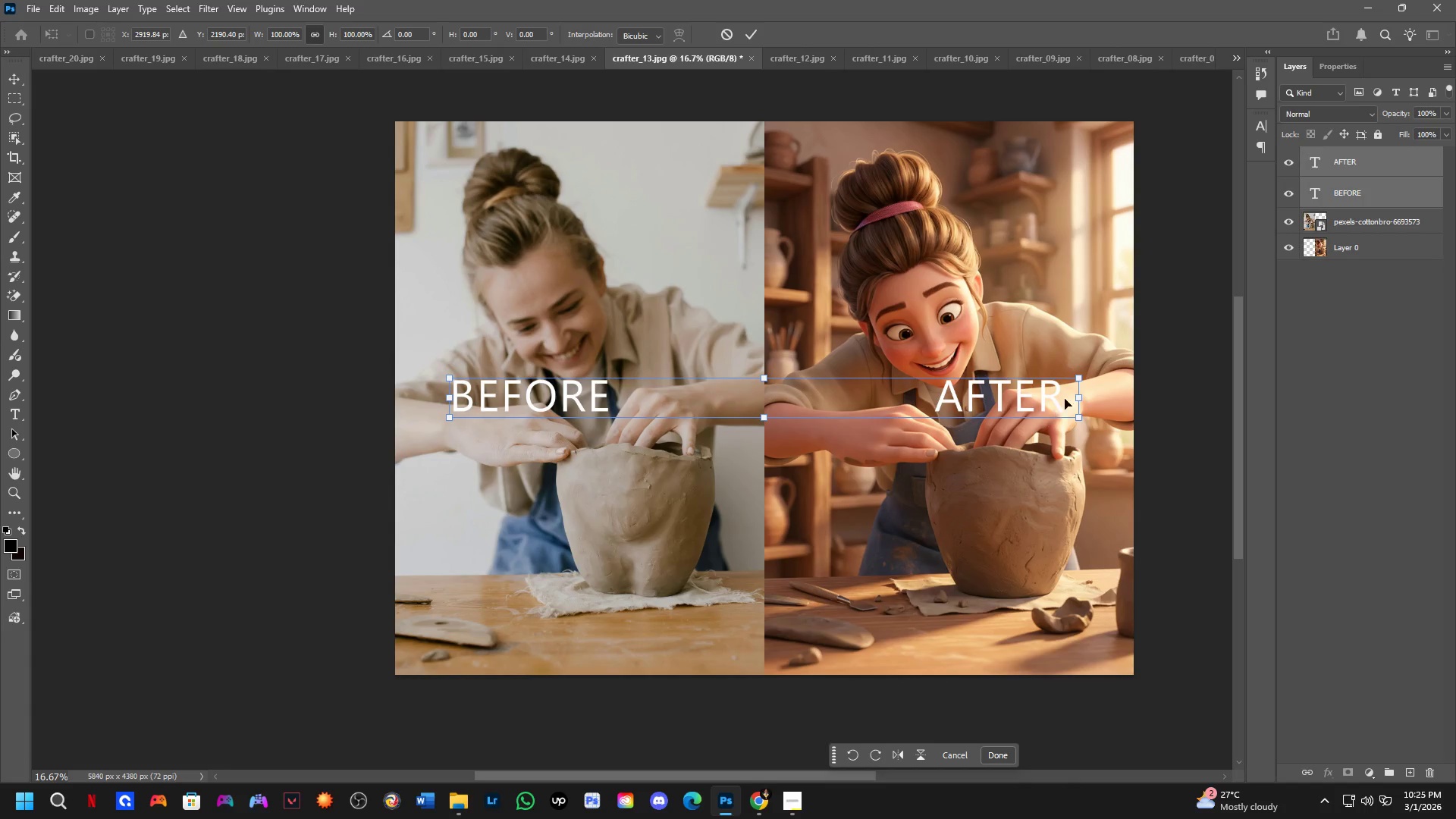 
left_click_drag(start_coordinate=[1078, 398], to_coordinate=[859, 409])
 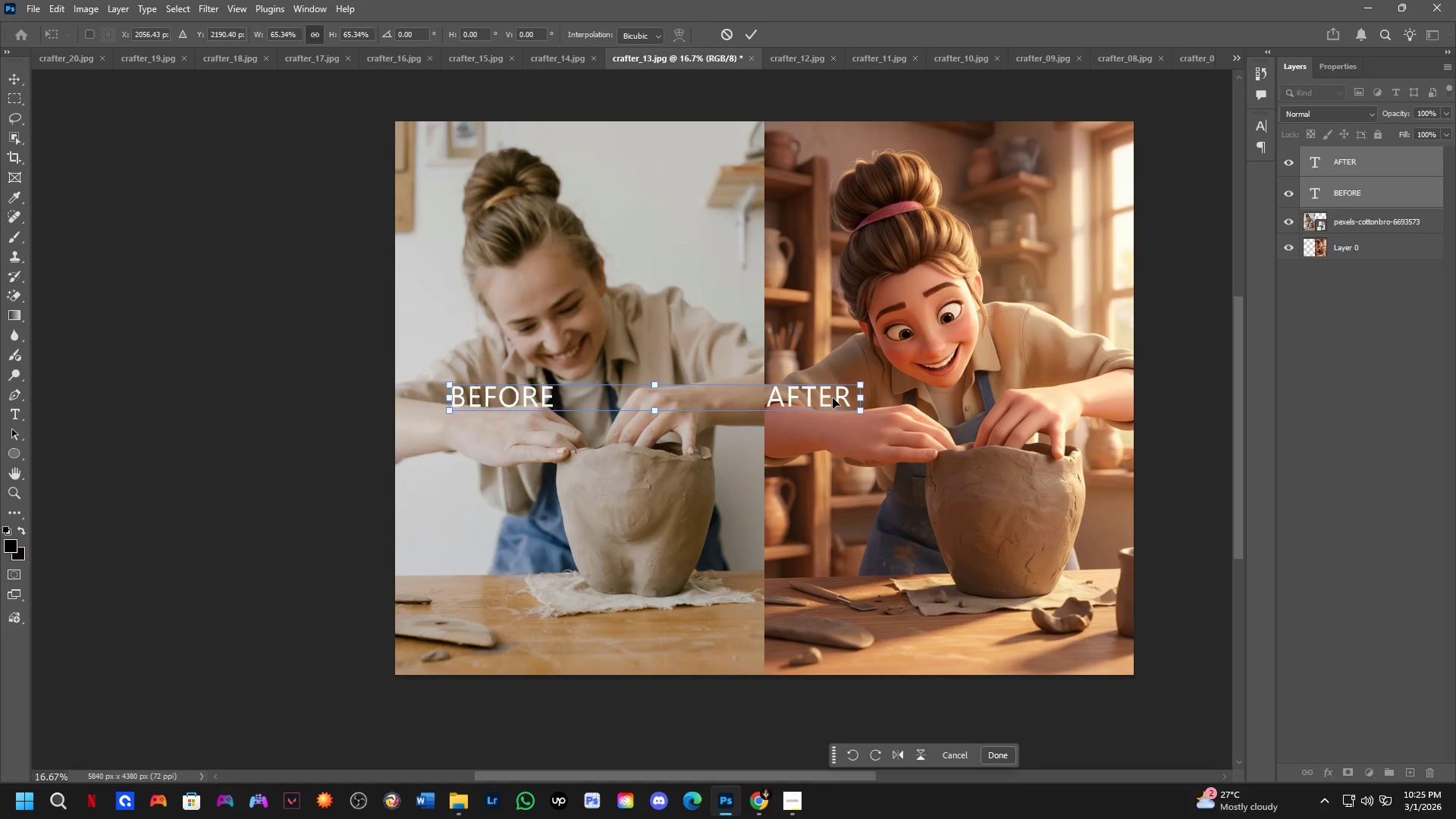 
left_click_drag(start_coordinate=[833, 398], to_coordinate=[838, 648])
 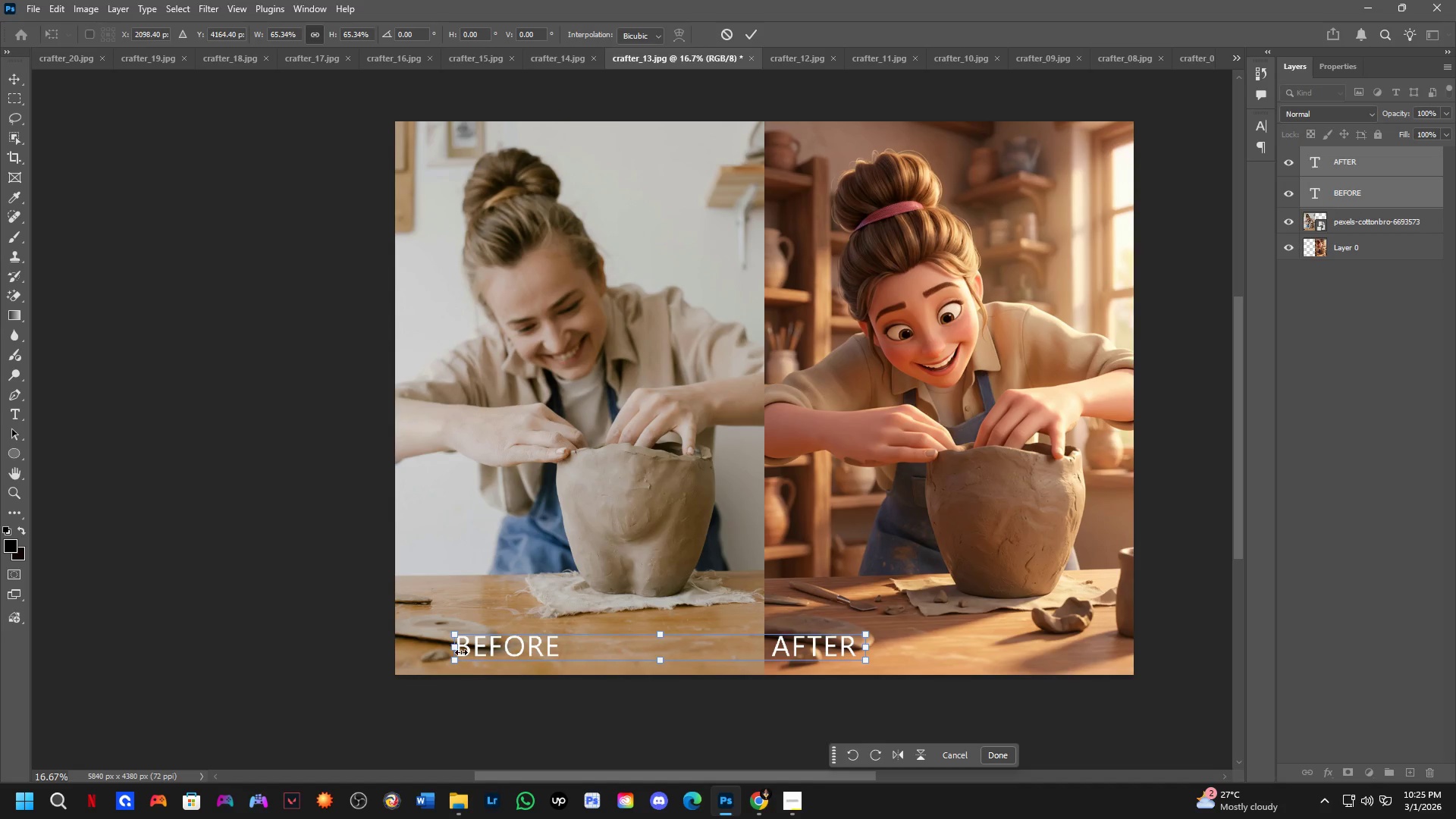 
left_click_drag(start_coordinate=[459, 651], to_coordinate=[407, 653])
 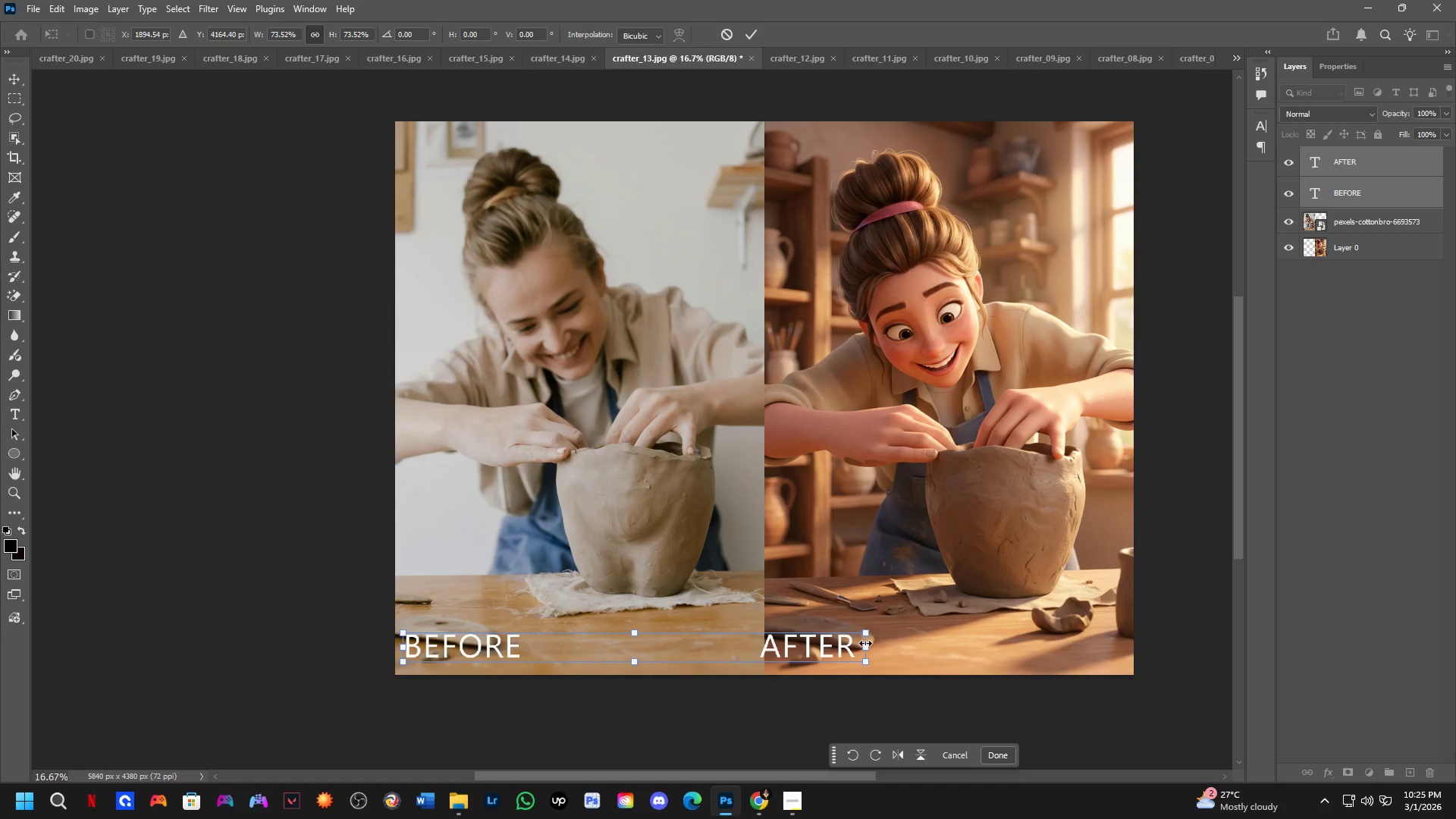 
left_click_drag(start_coordinate=[868, 651], to_coordinate=[890, 651])
 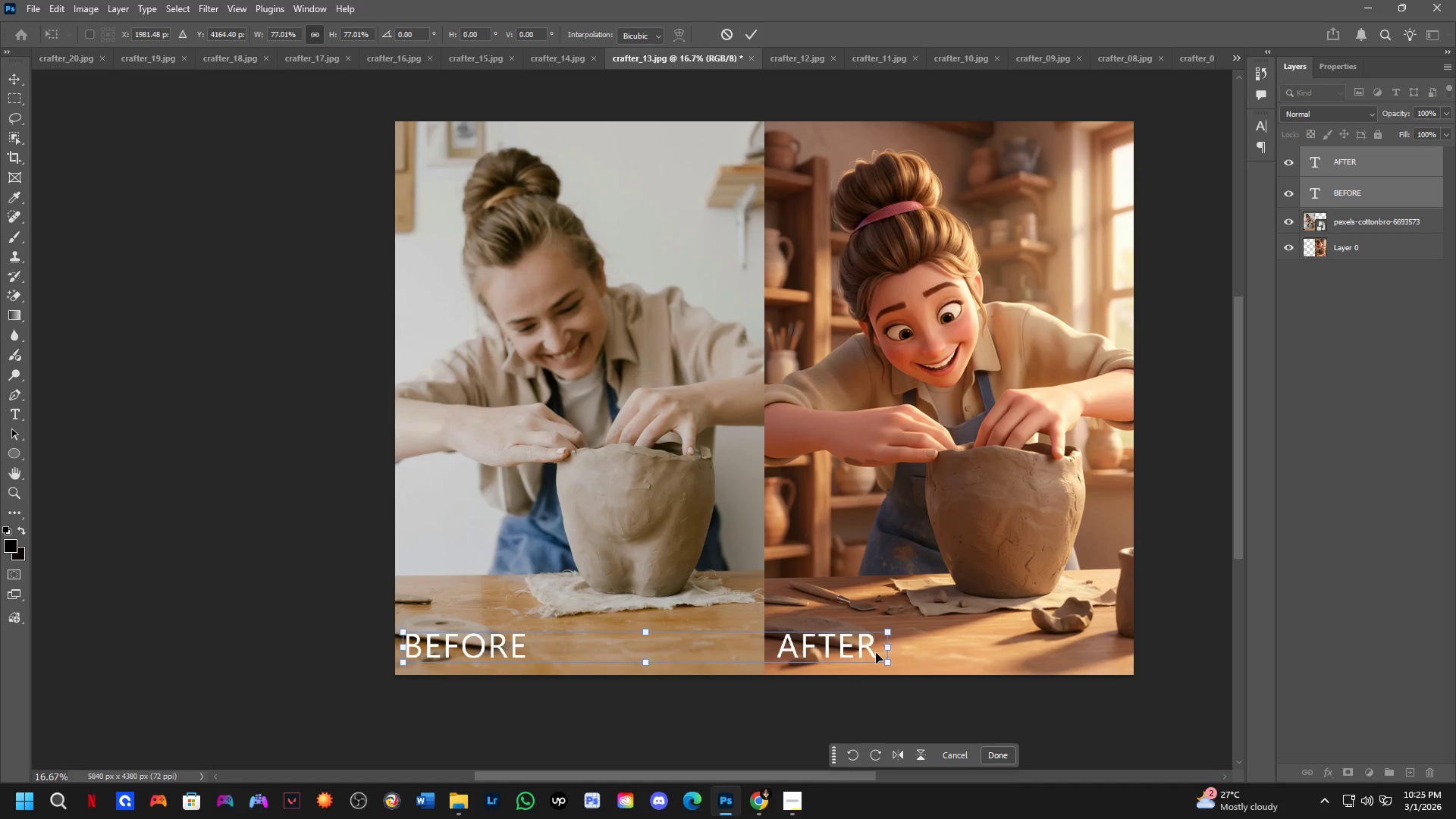 
key(NumpadEnter)
 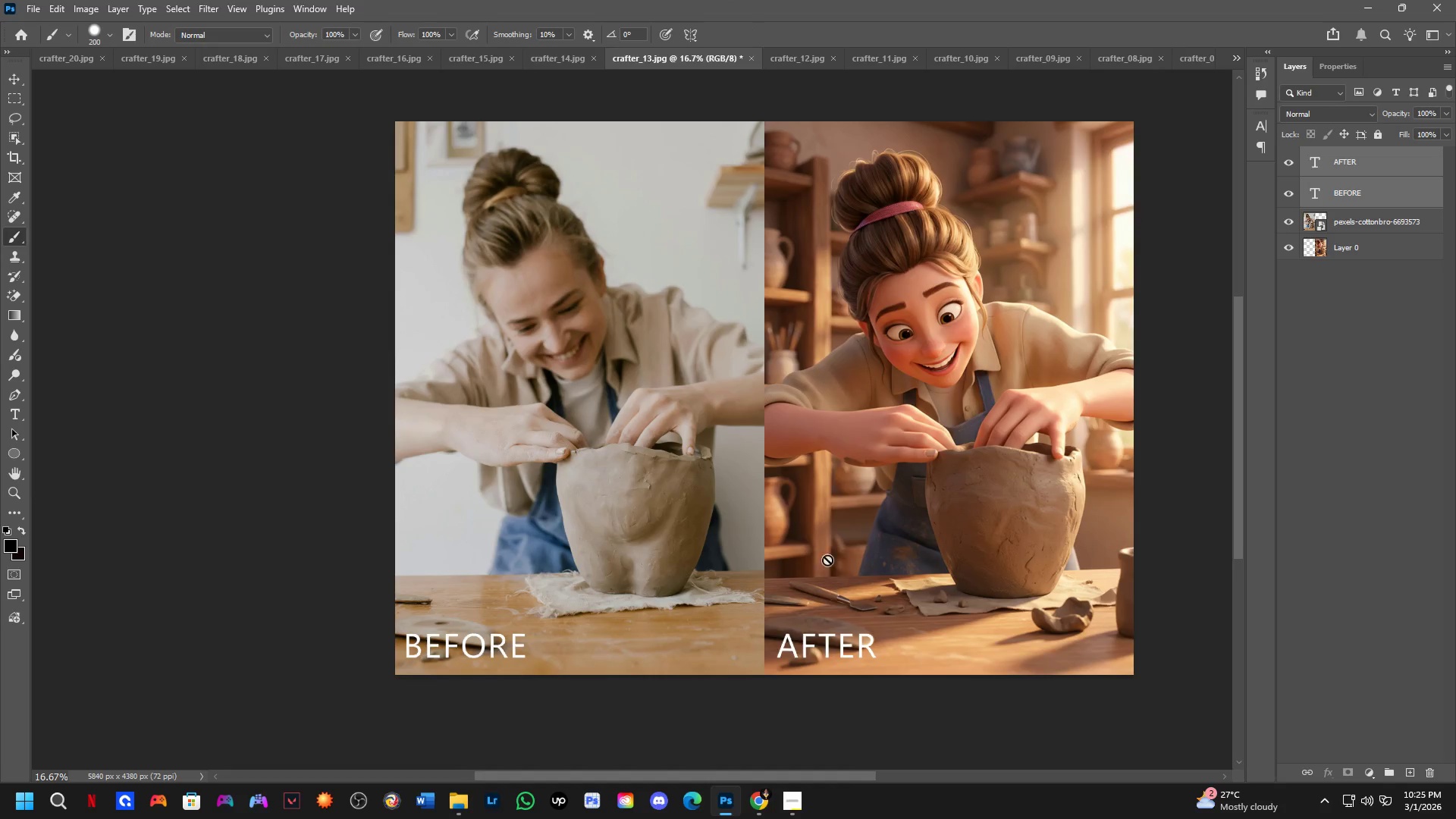 
scroll: coordinate [834, 539], scroll_direction: down, amount: 4.0
 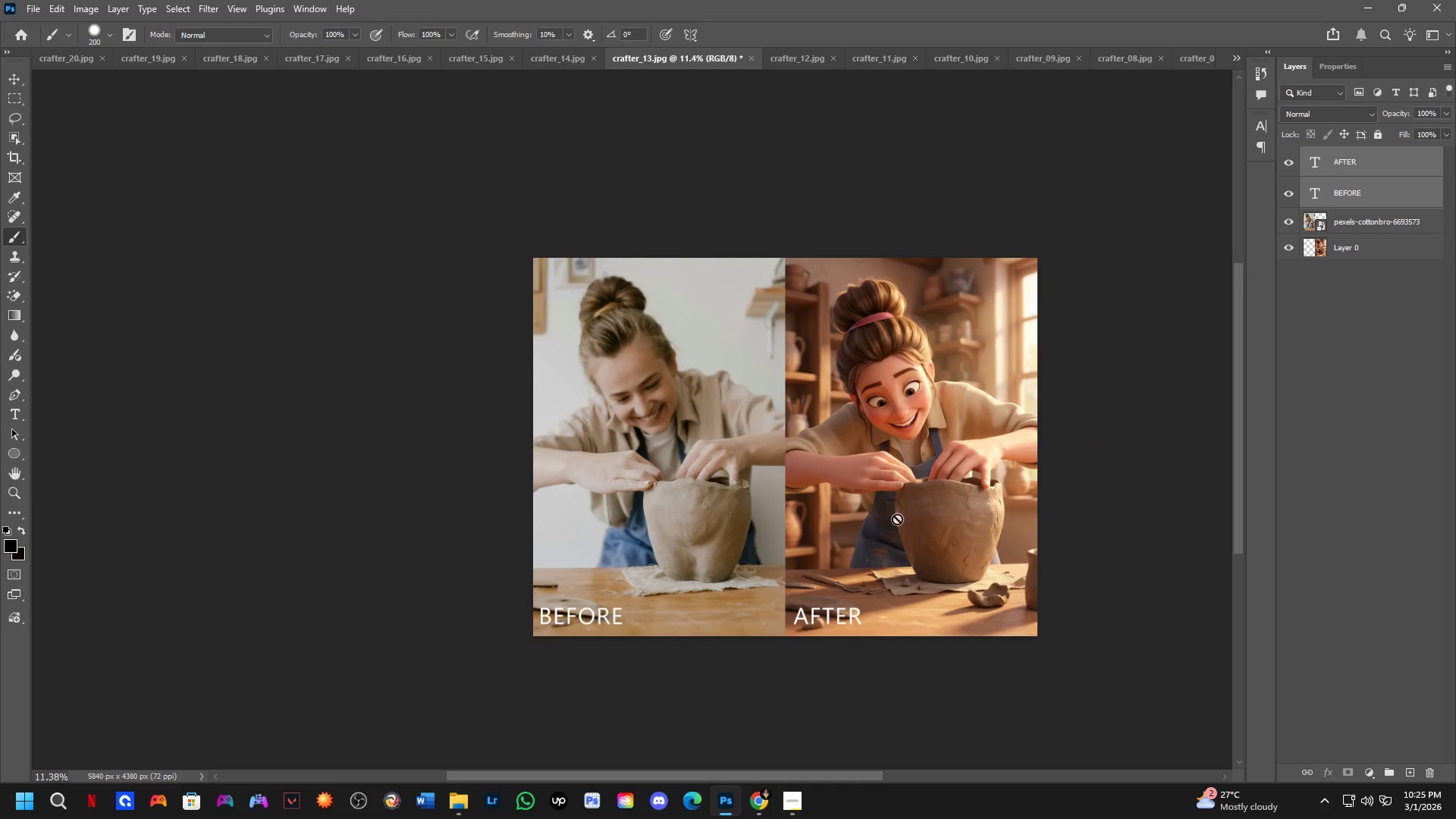 
hold_key(key=Space, duration=0.52)
 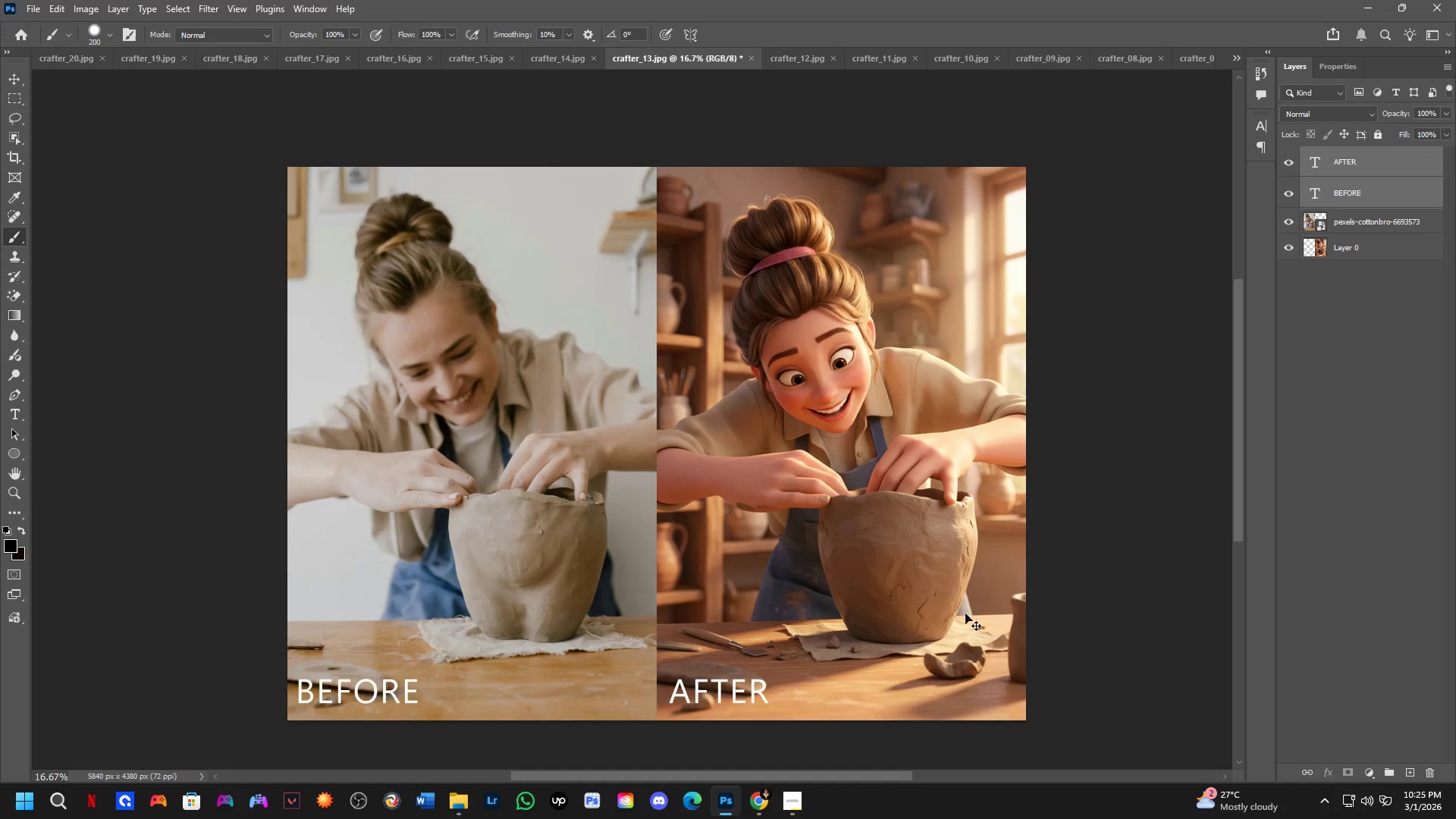 
left_click_drag(start_coordinate=[900, 493], to_coordinate=[815, 504])
 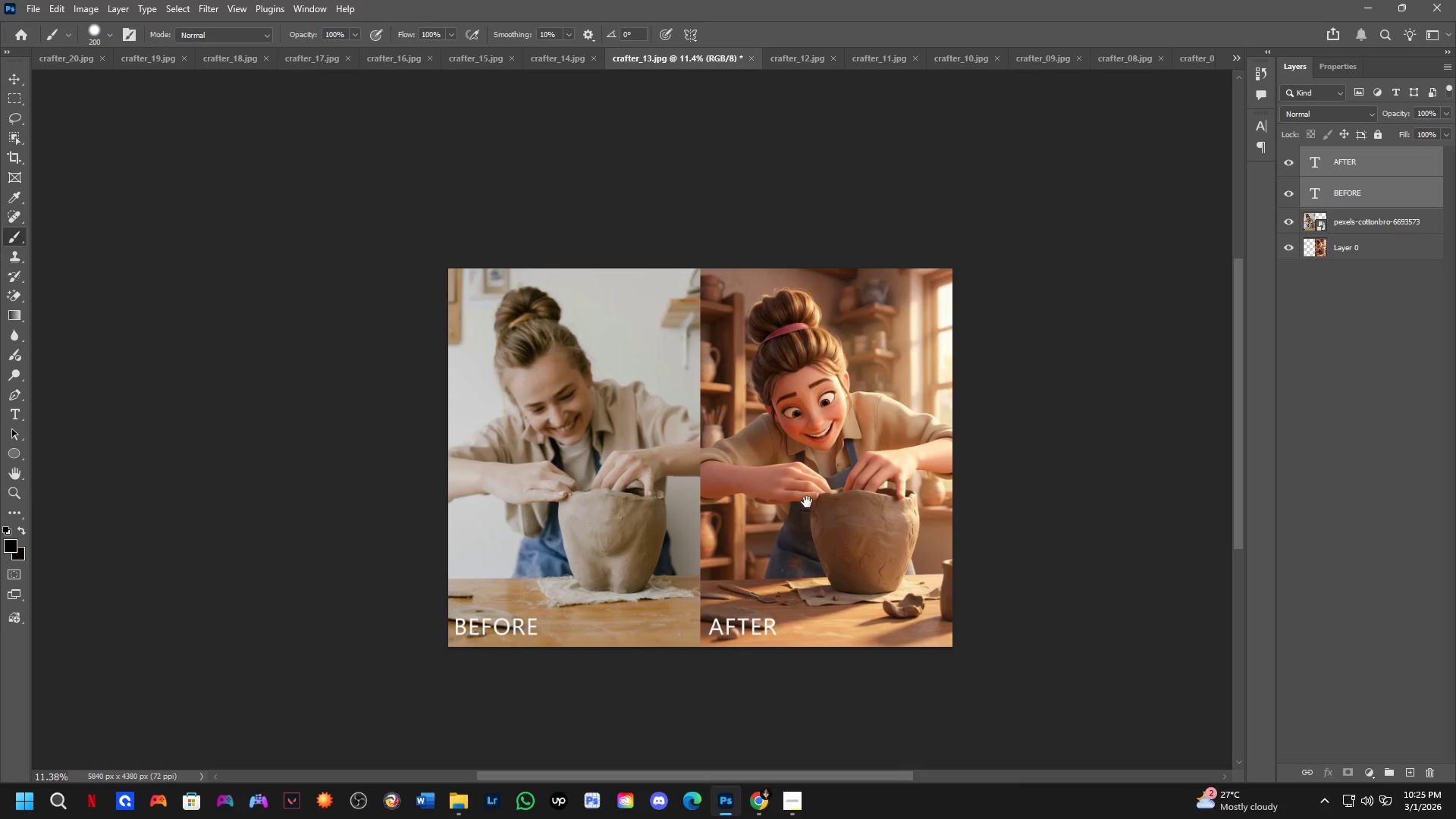 
hold_key(key=Space, duration=16.14)
 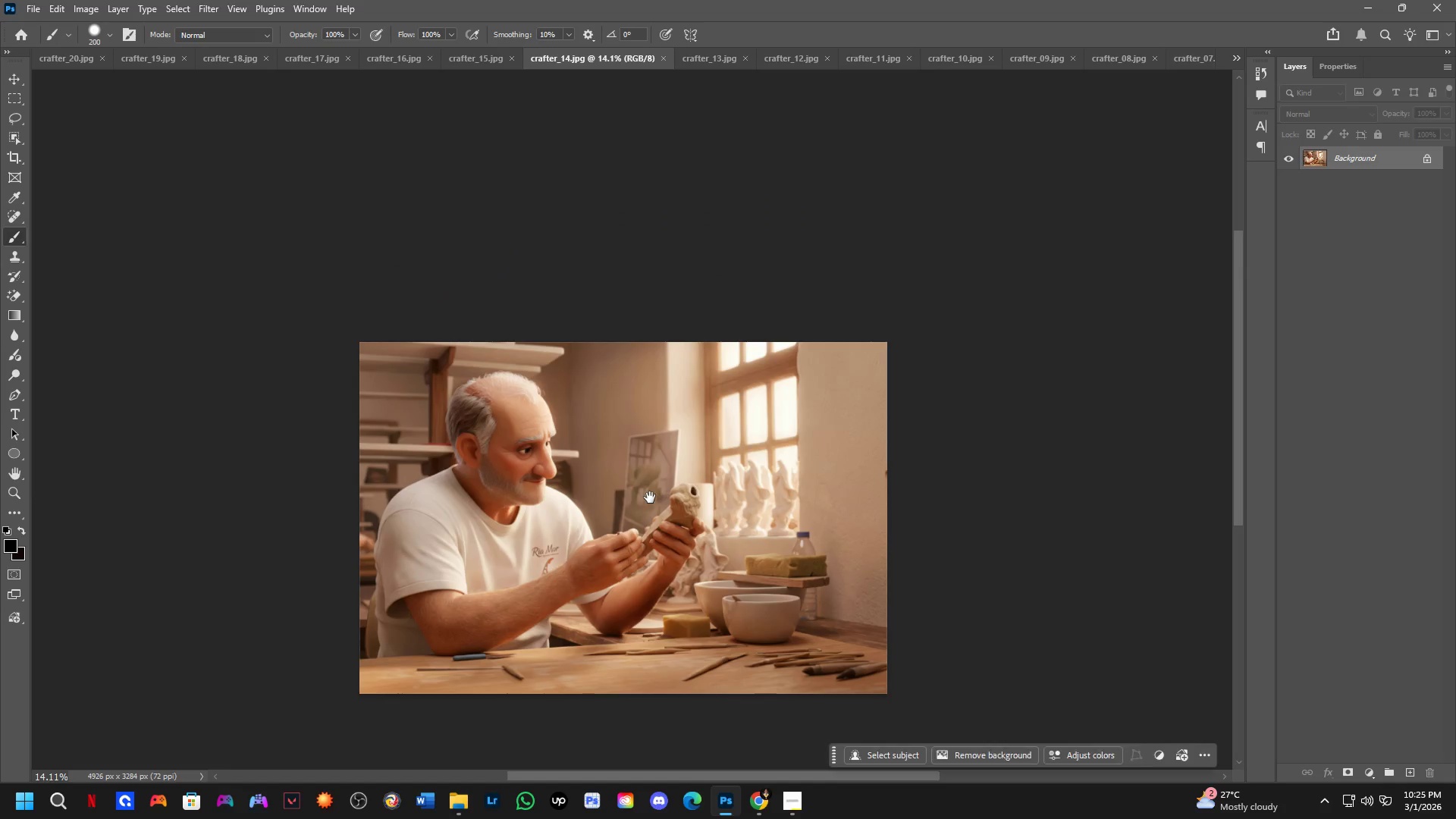 
scroll: coordinate [793, 487], scroll_direction: up, amount: 4.0
 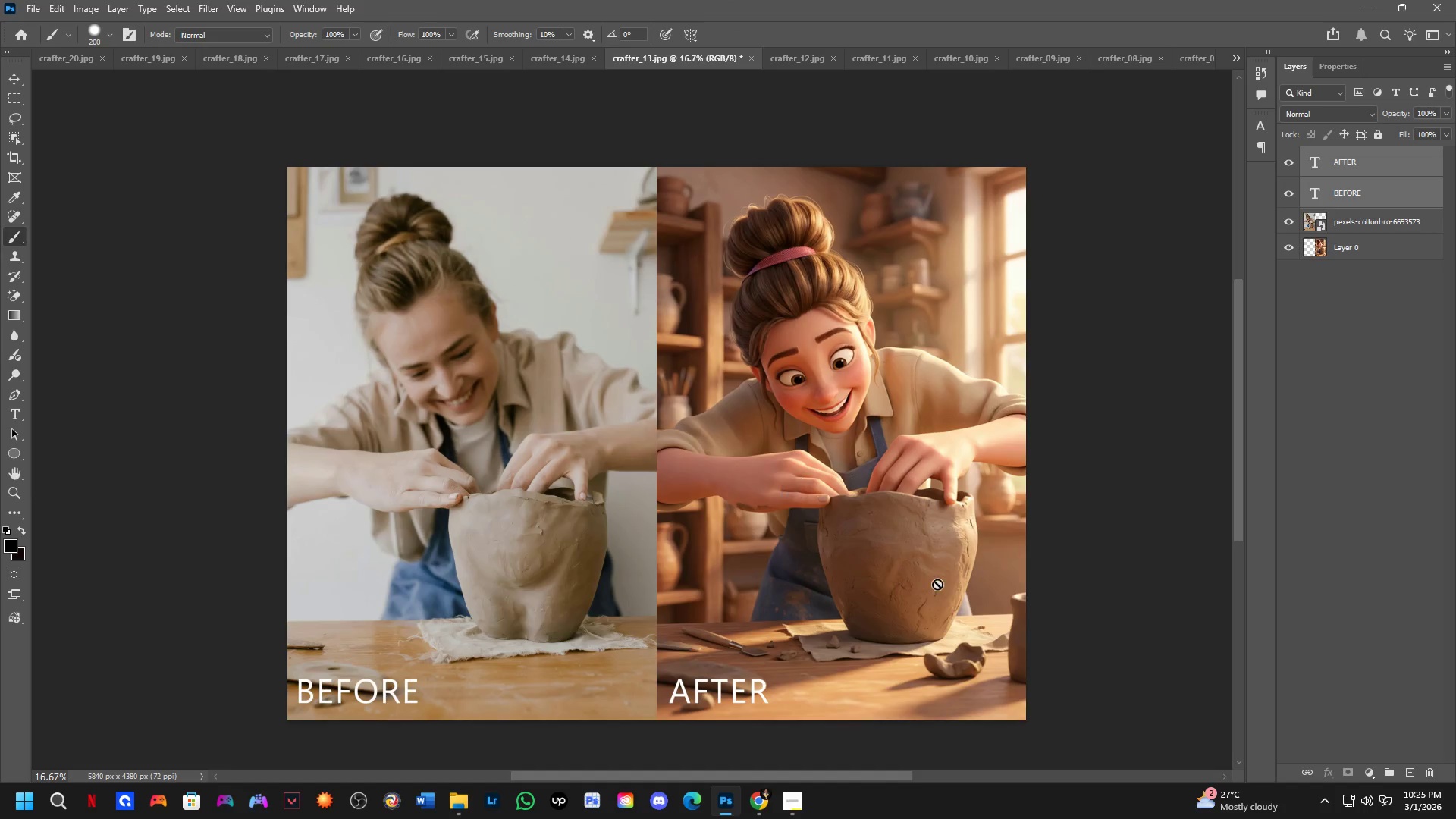 
key(Control+ControlLeft)
 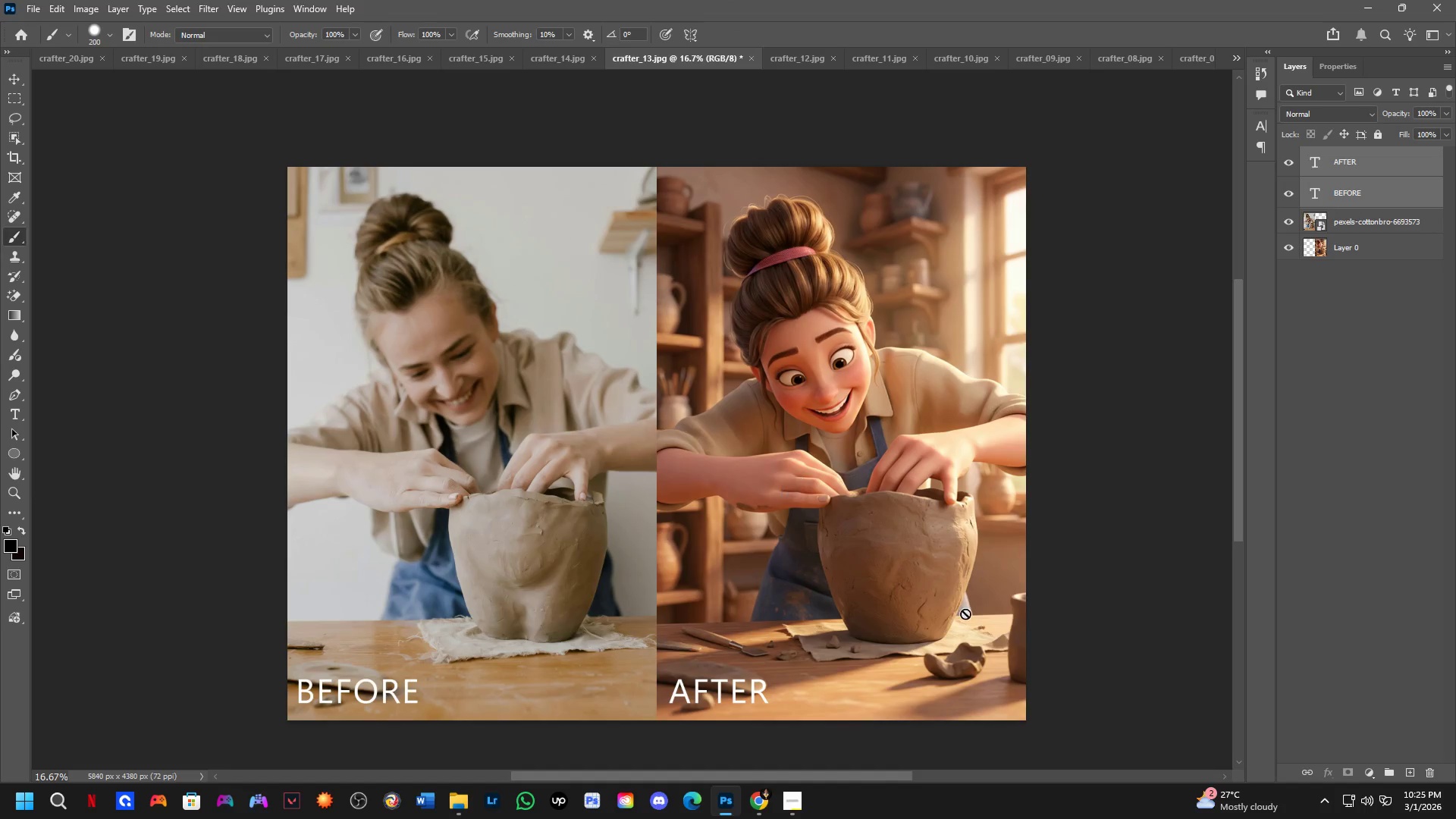 
key(Control+Shift+ShiftLeft)
 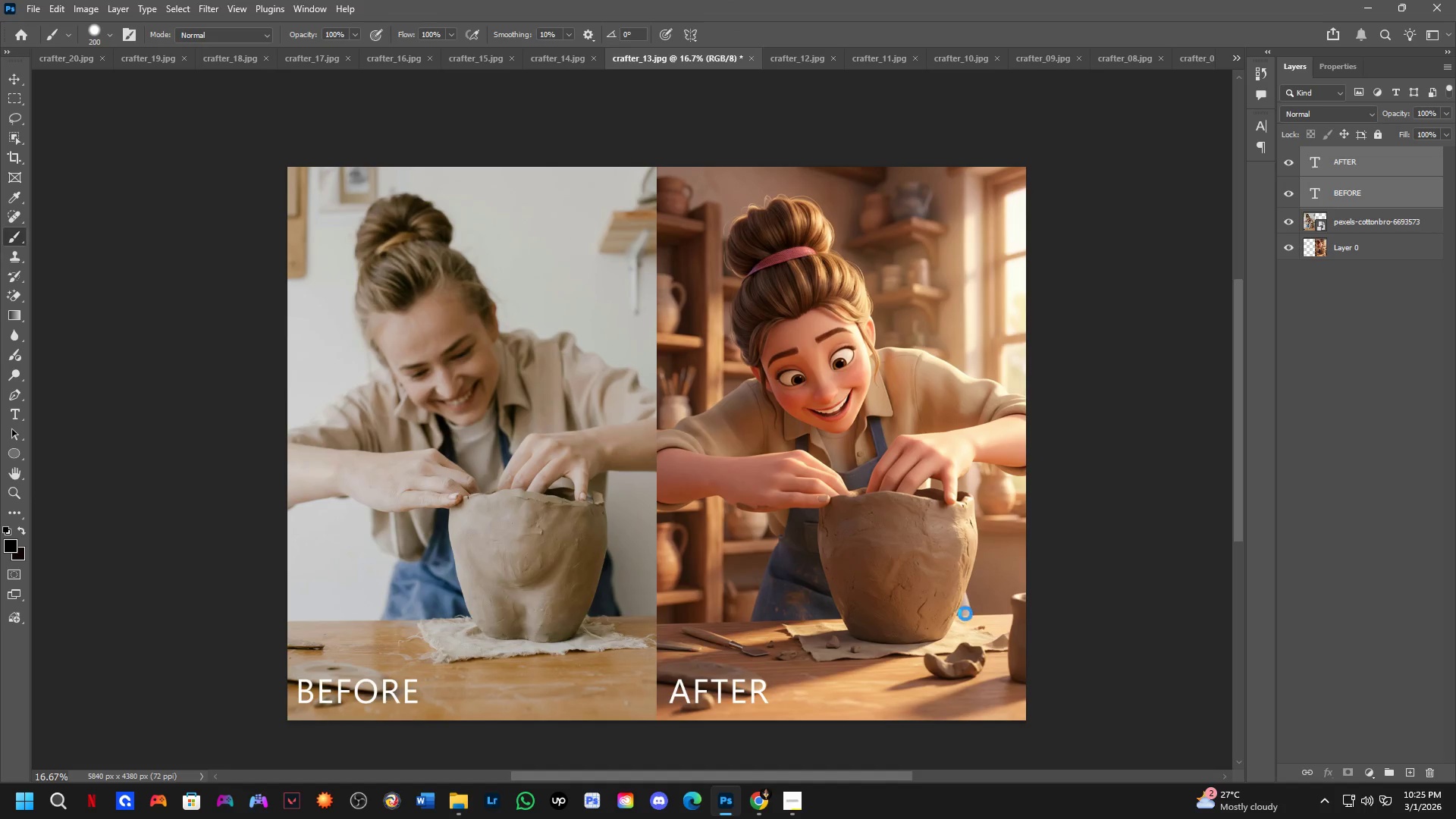 
key(Control+Shift+S)
 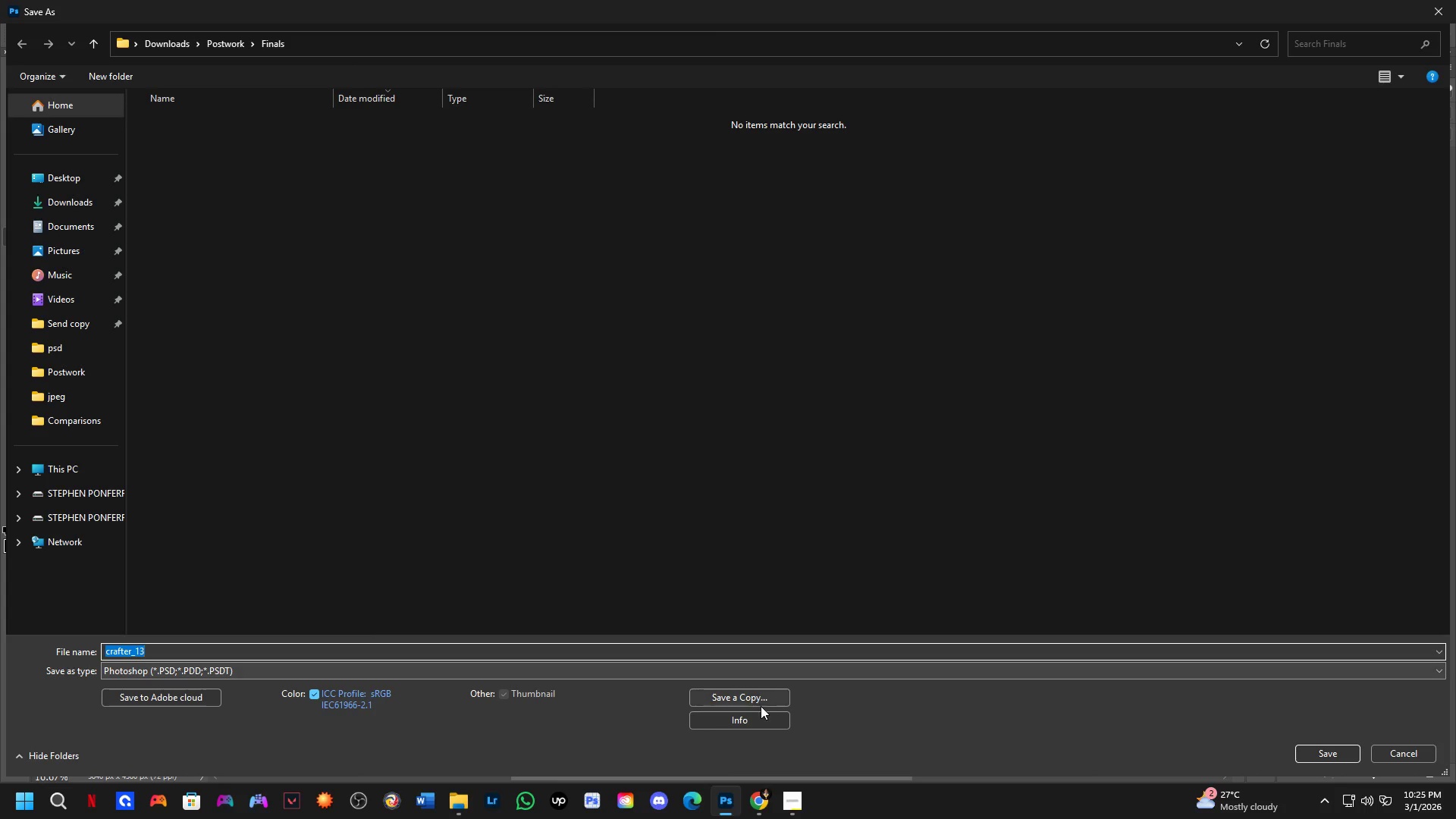 
left_click([754, 697])
 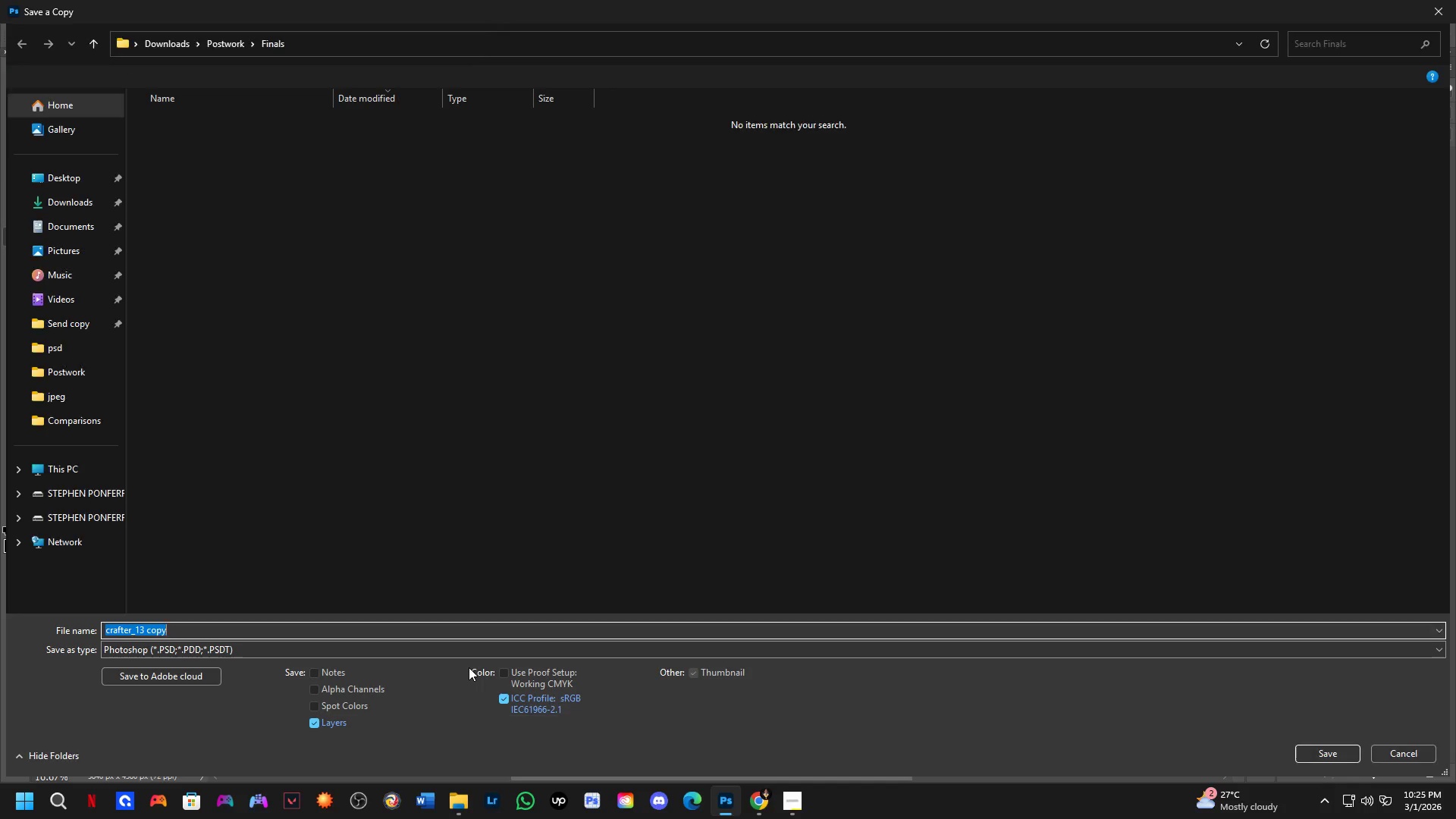 
left_click([469, 645])
 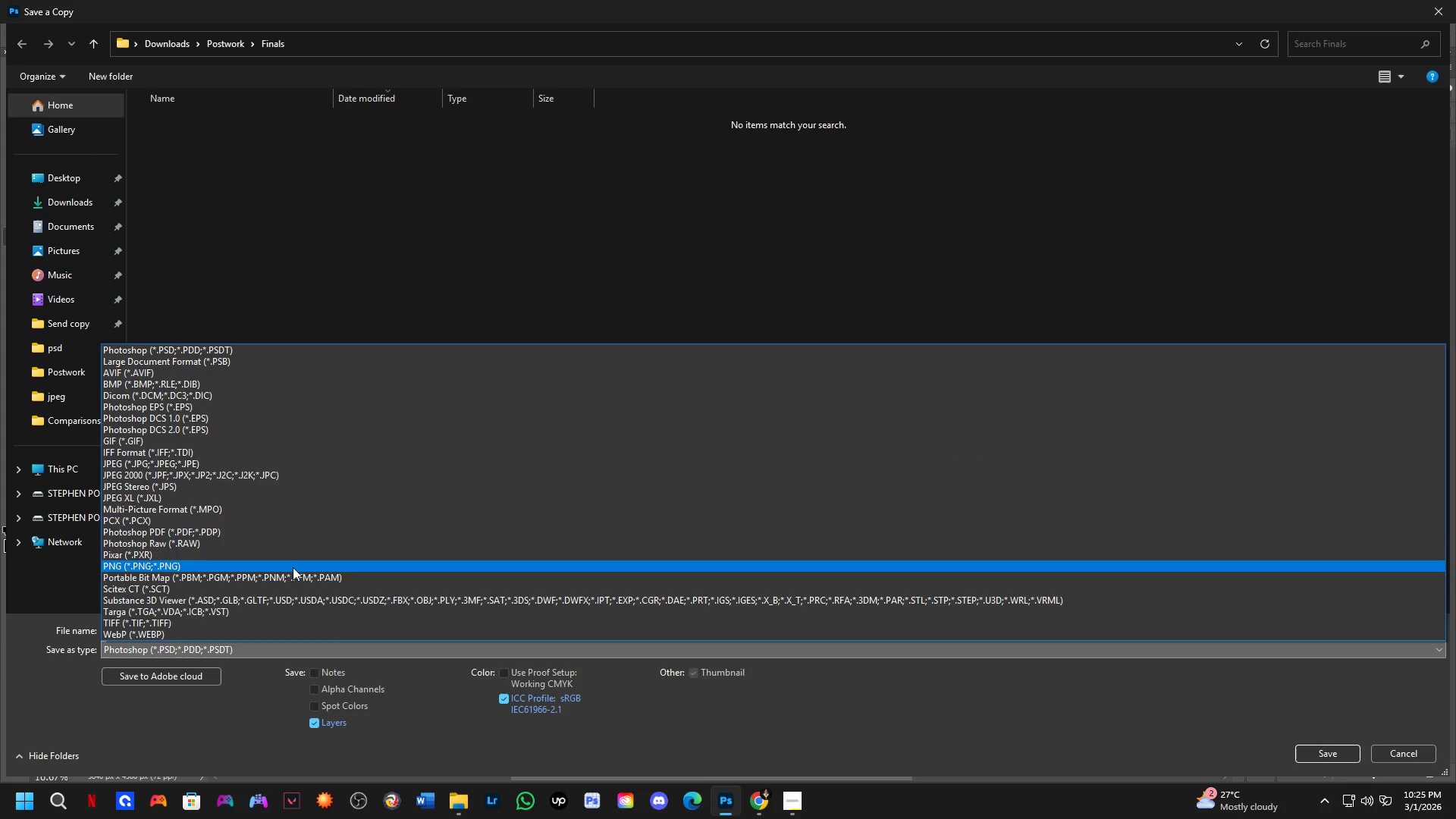 
left_click_drag(start_coordinate=[295, 541], to_coordinate=[366, 466])
 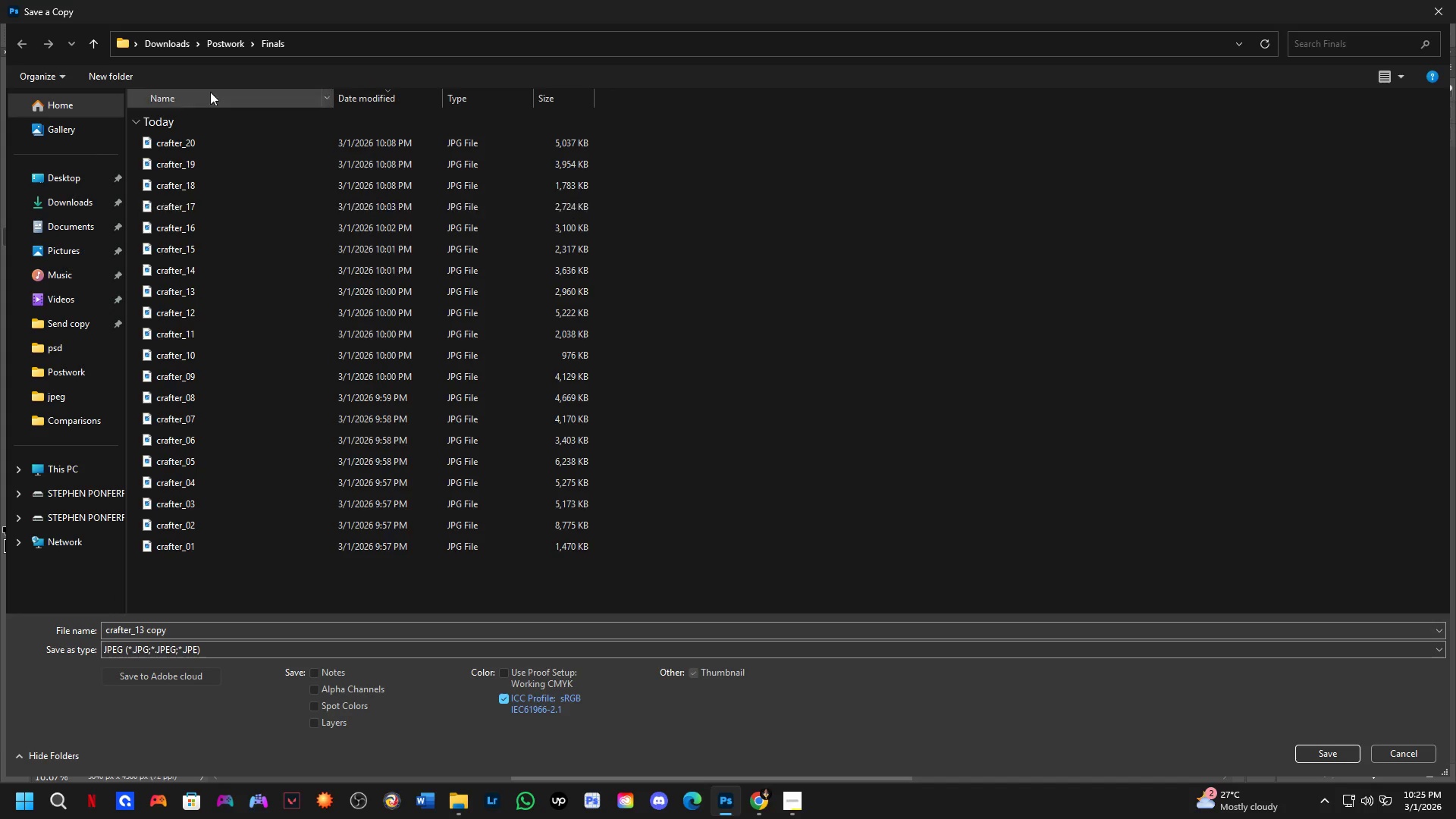 
left_click([225, 39])
 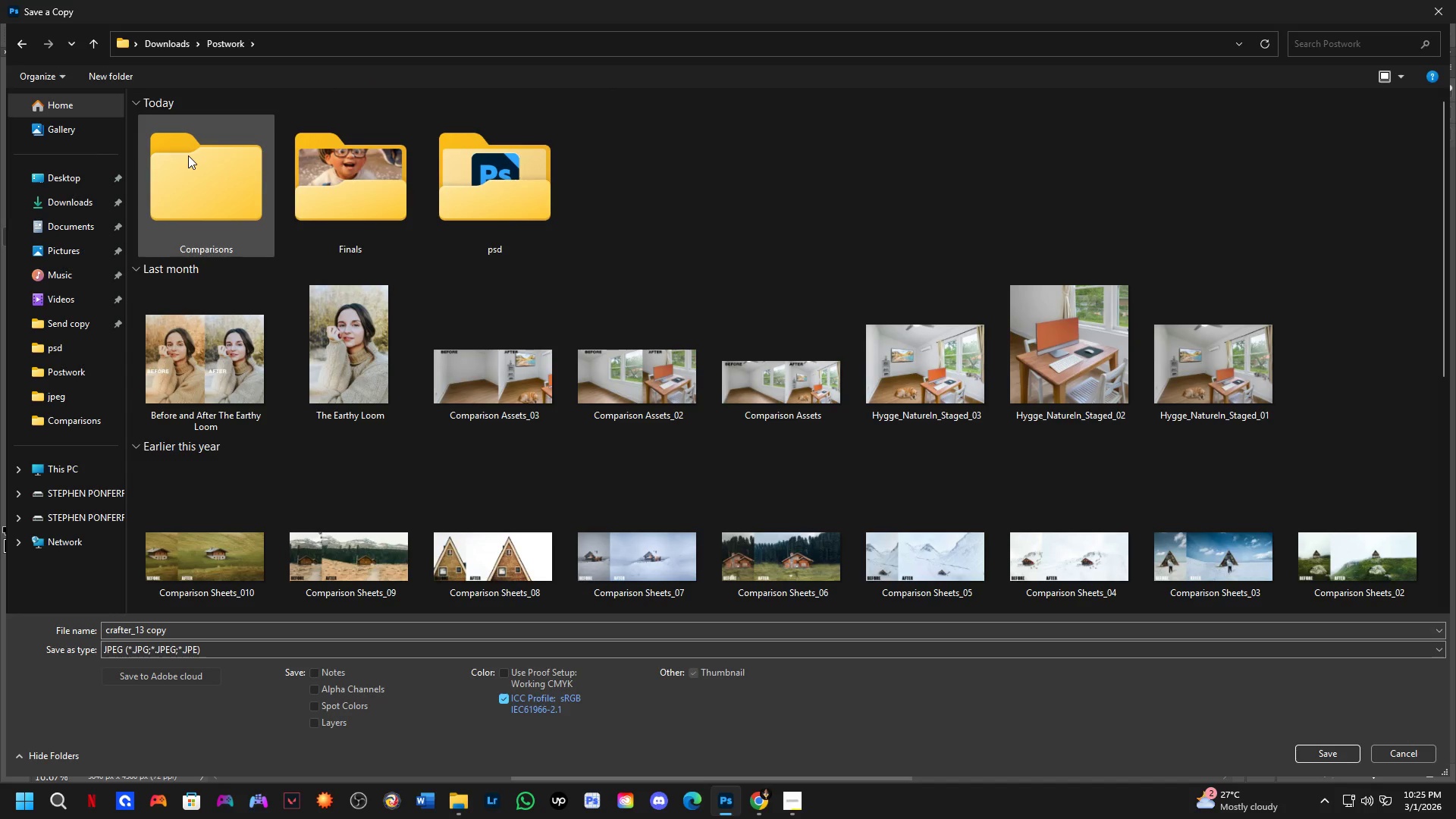 
double_click([188, 155])
 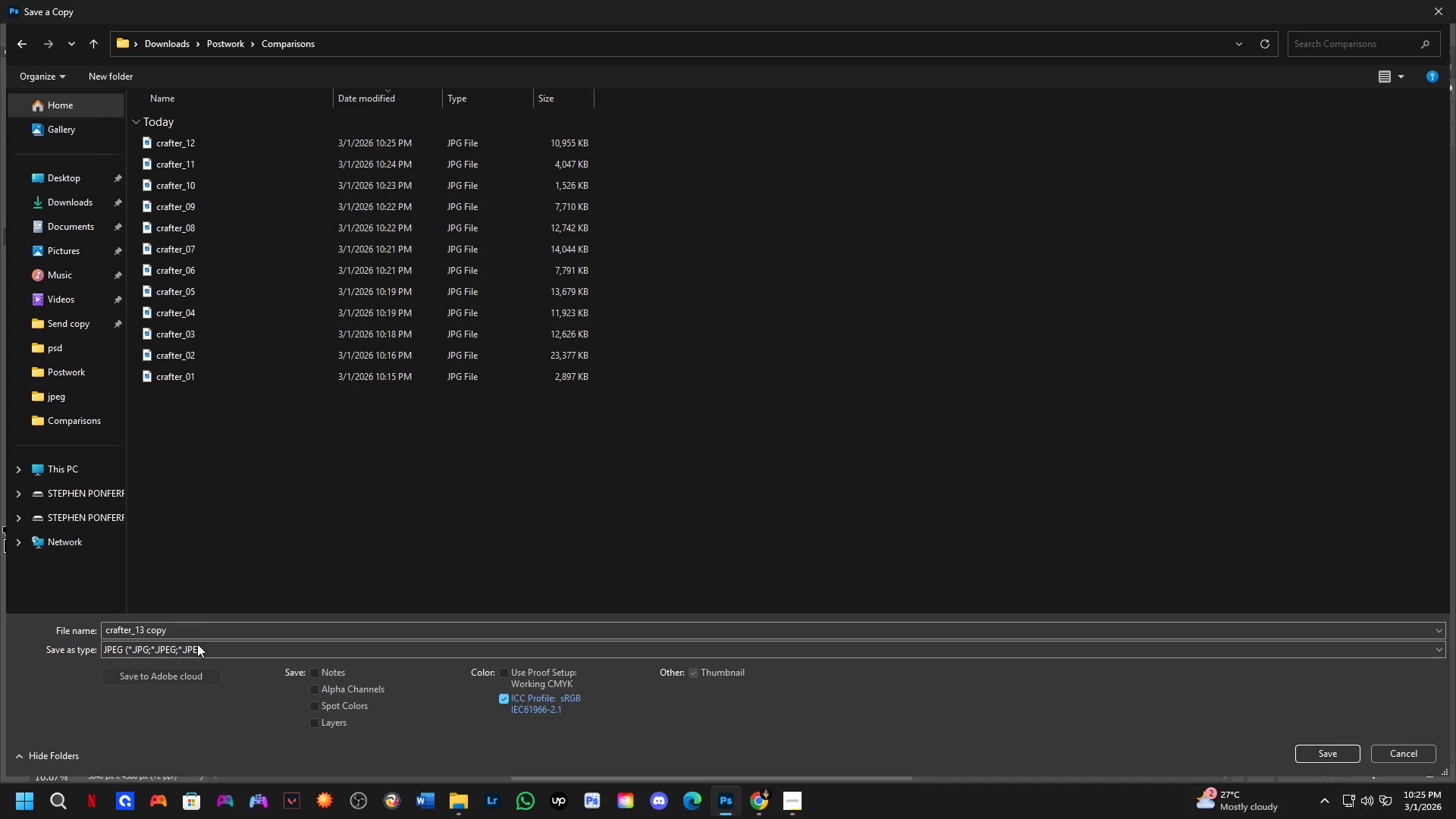 
double_click([193, 632])
 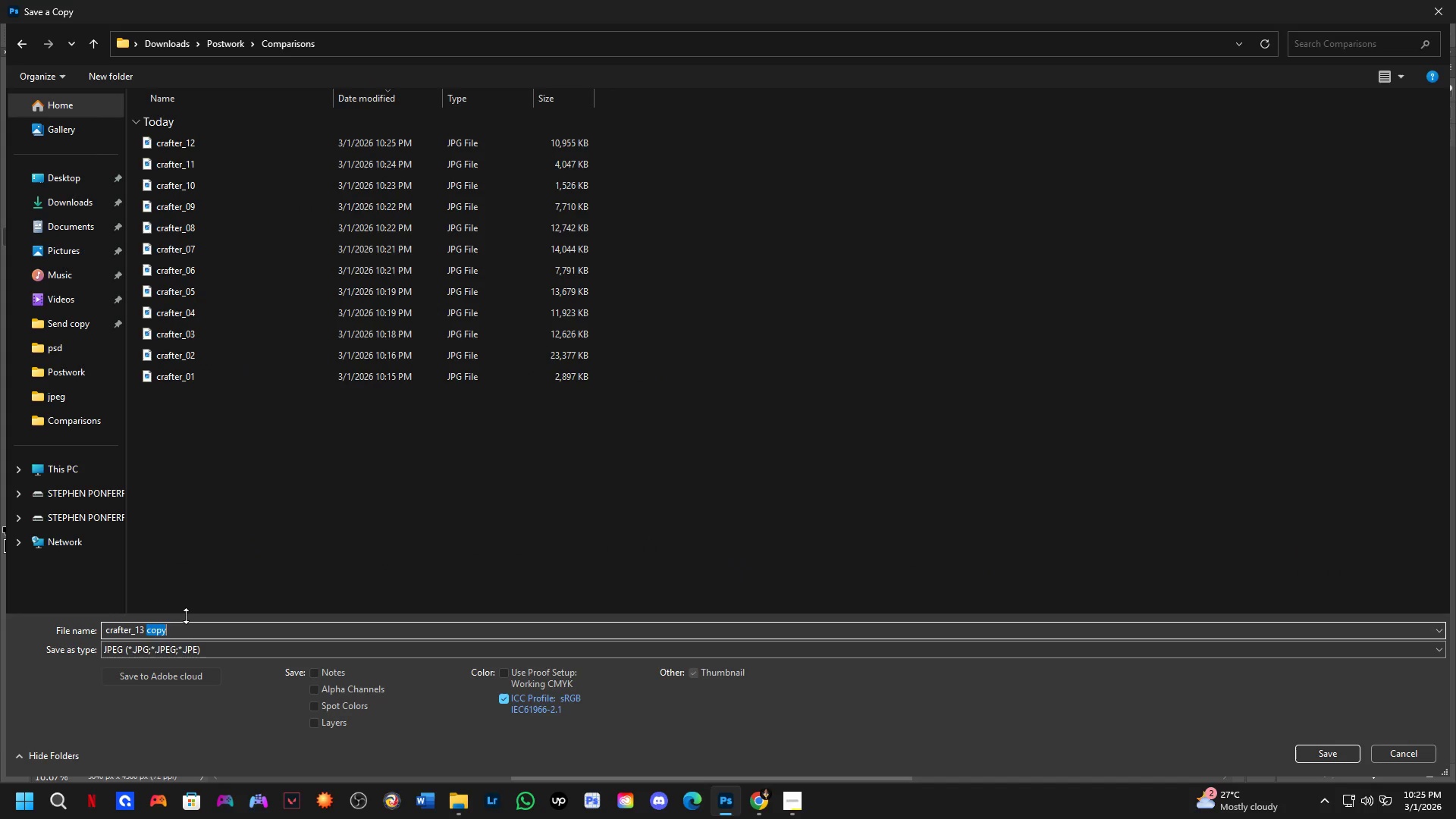 
key(Backspace)
 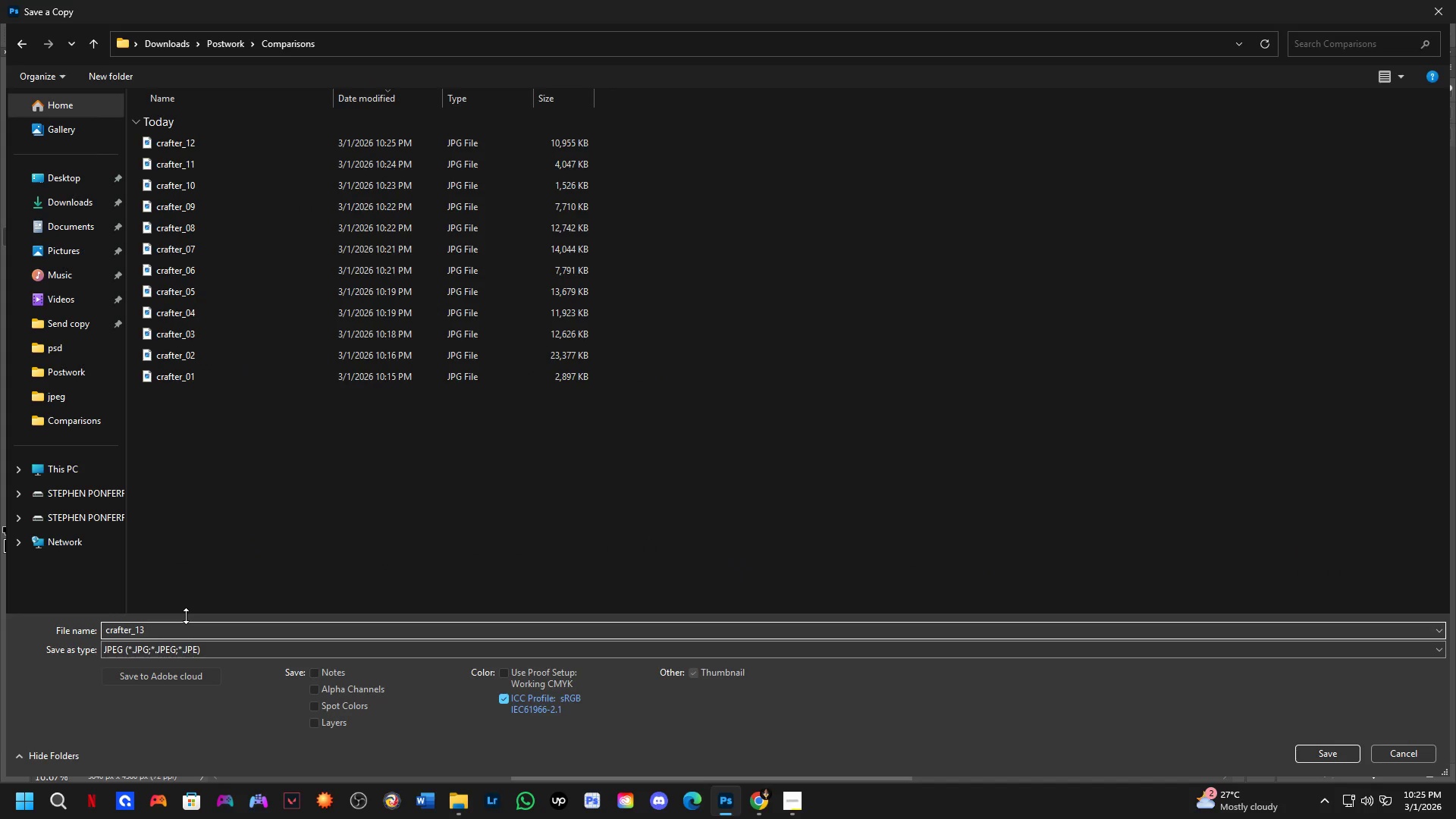 
key(Backspace)
 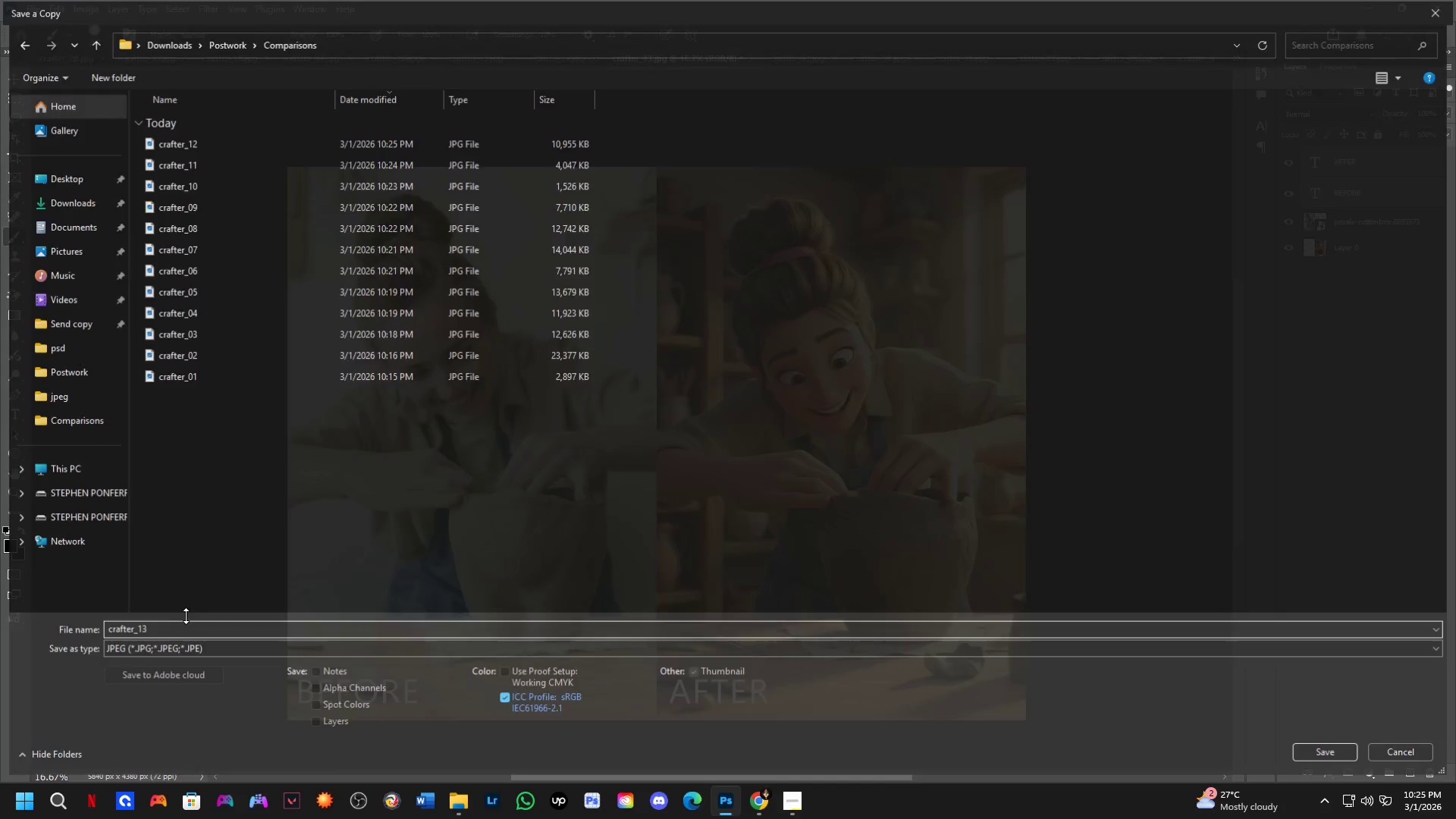 
key(NumpadEnter)
 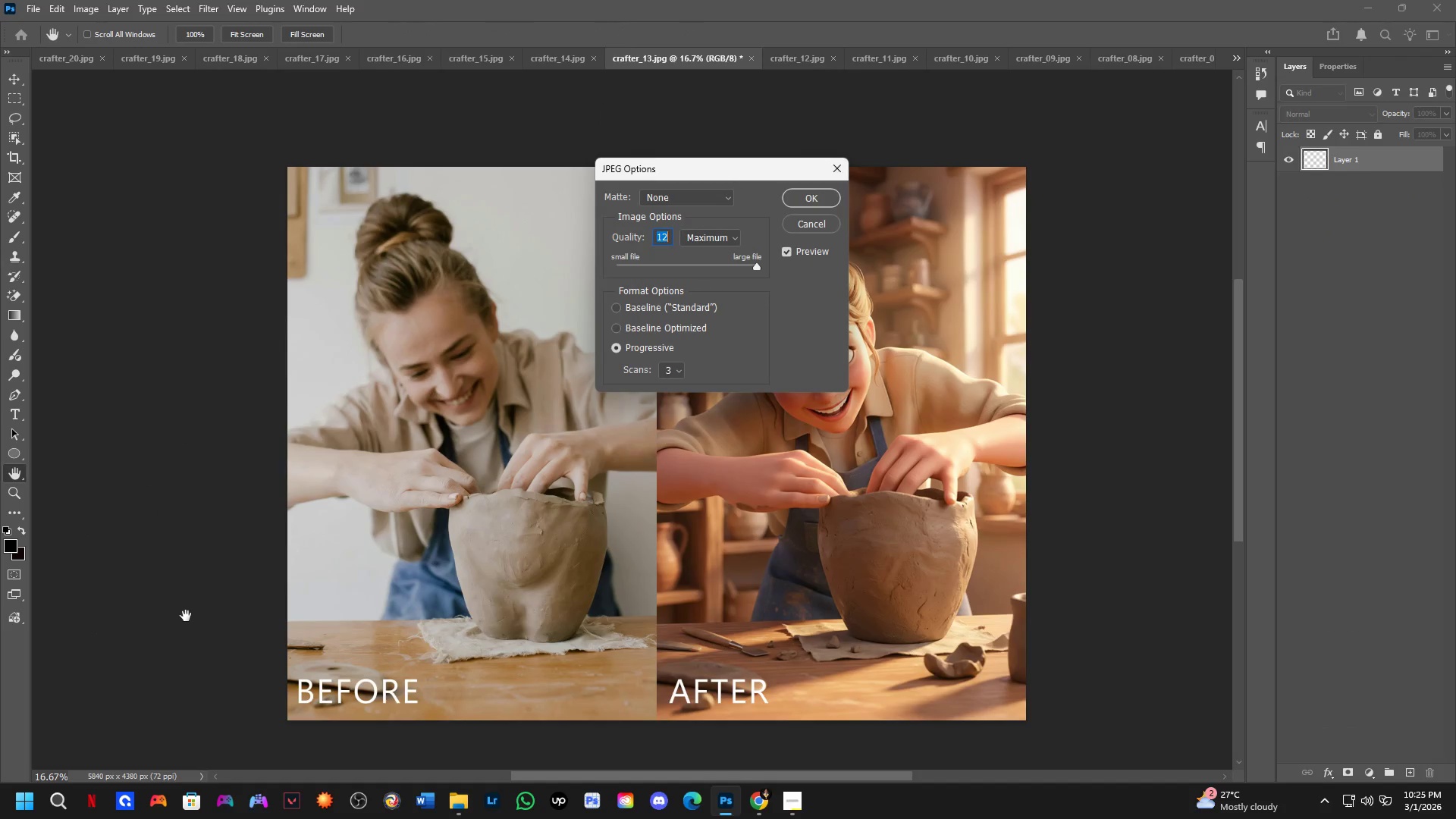 
key(NumpadEnter)
 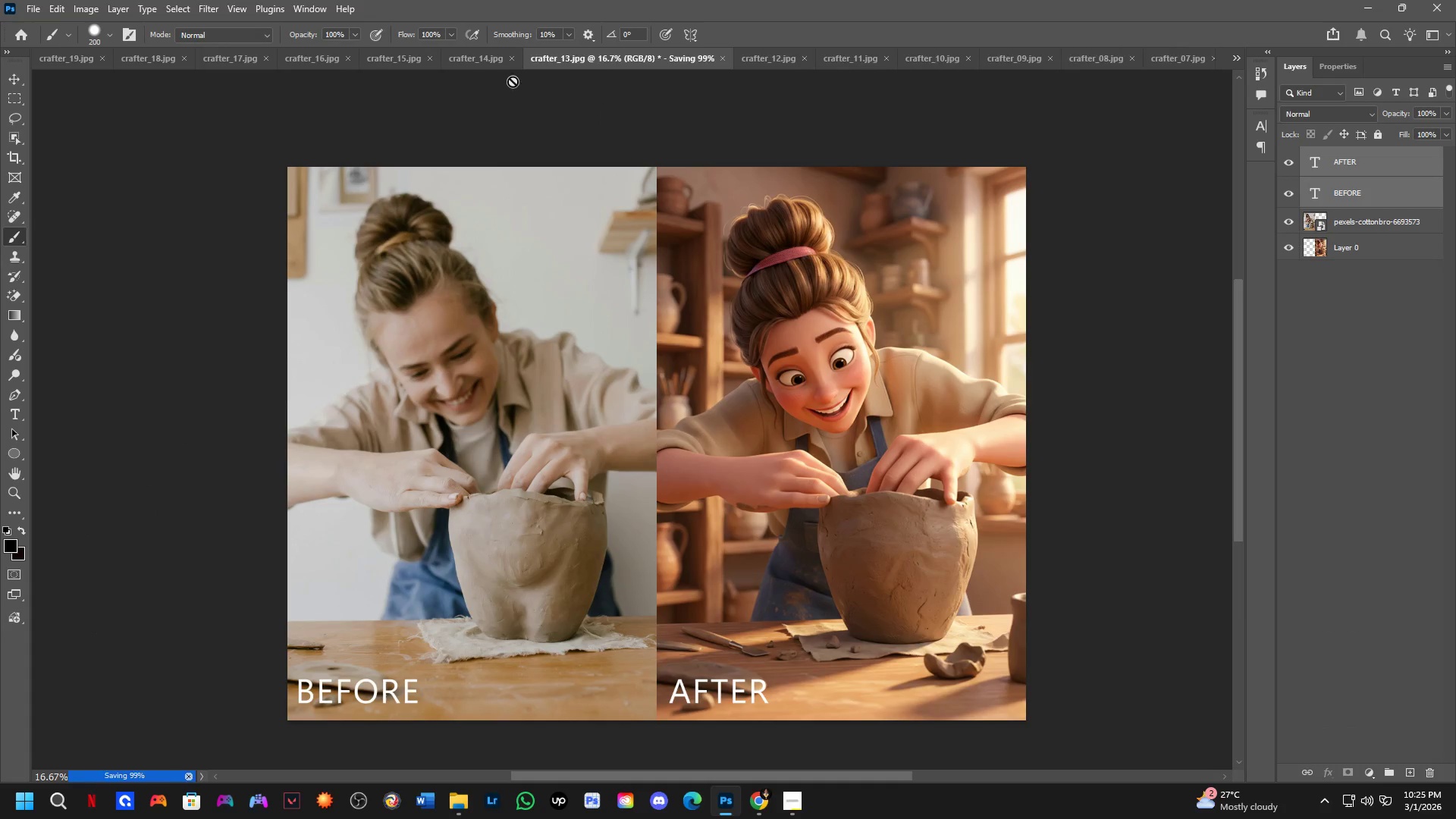 
left_click([488, 64])
 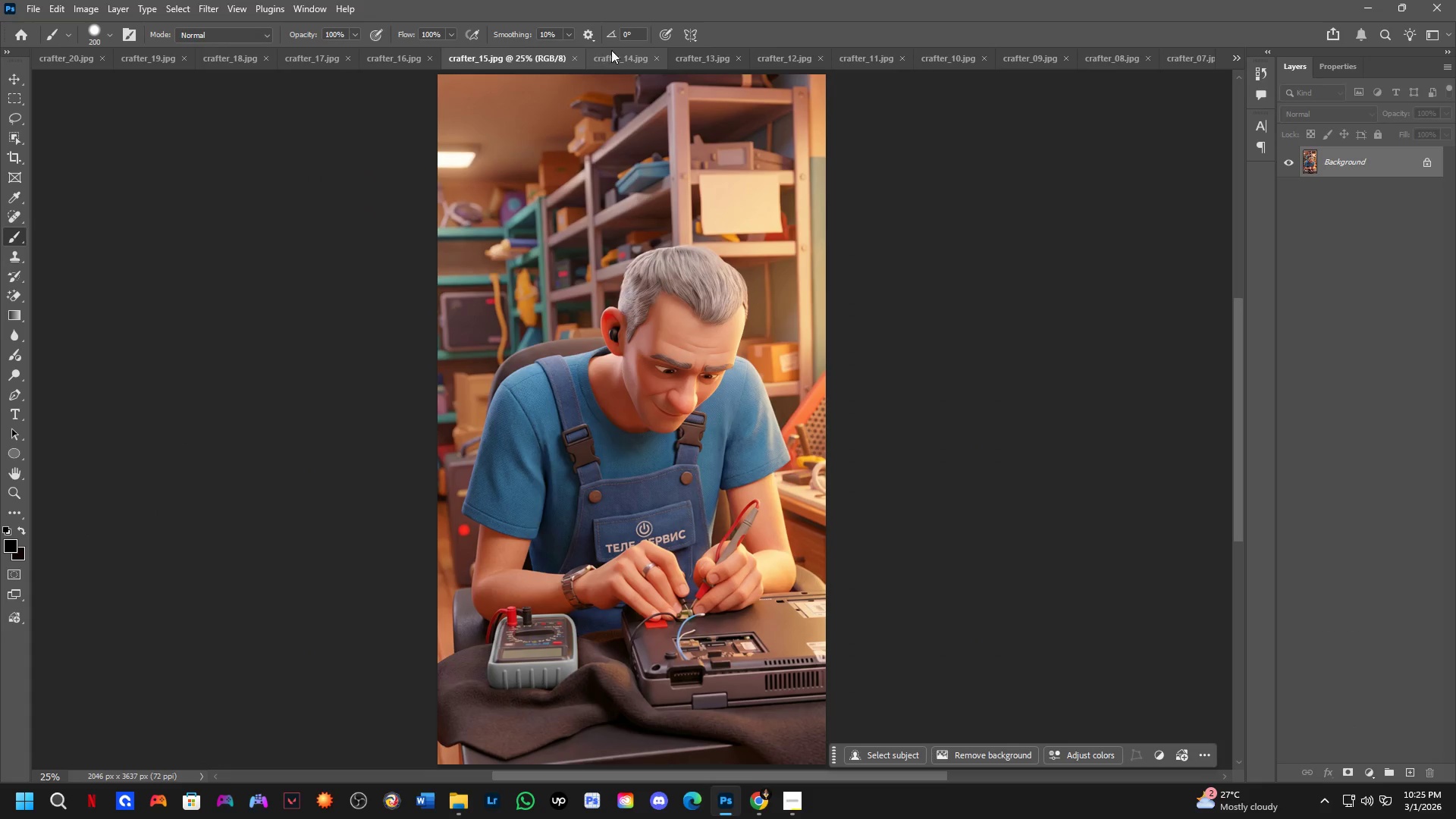 
left_click([612, 50])
 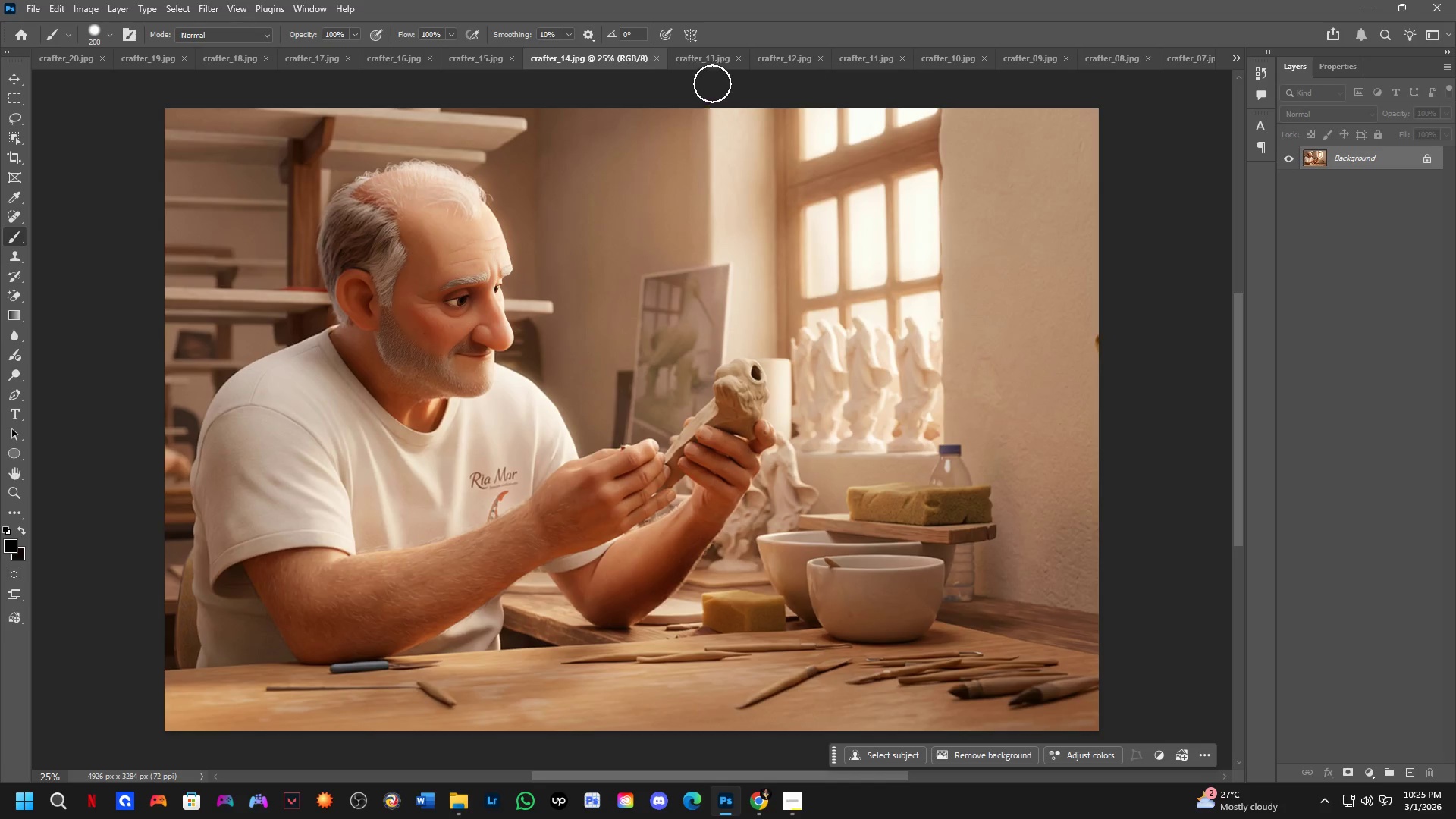 
left_click([701, 61])
 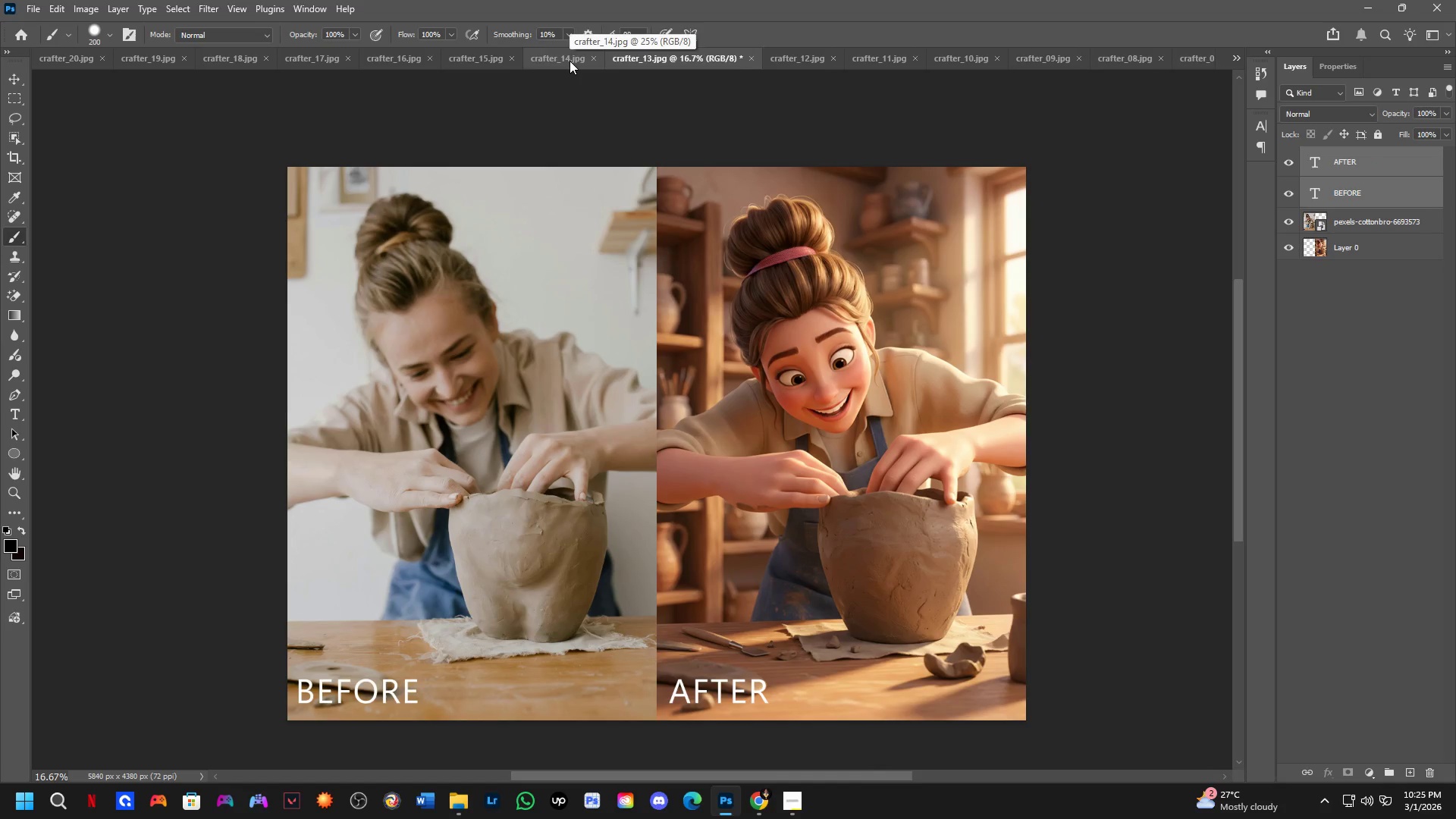 
scroll: coordinate [657, 429], scroll_direction: down, amount: 6.0
 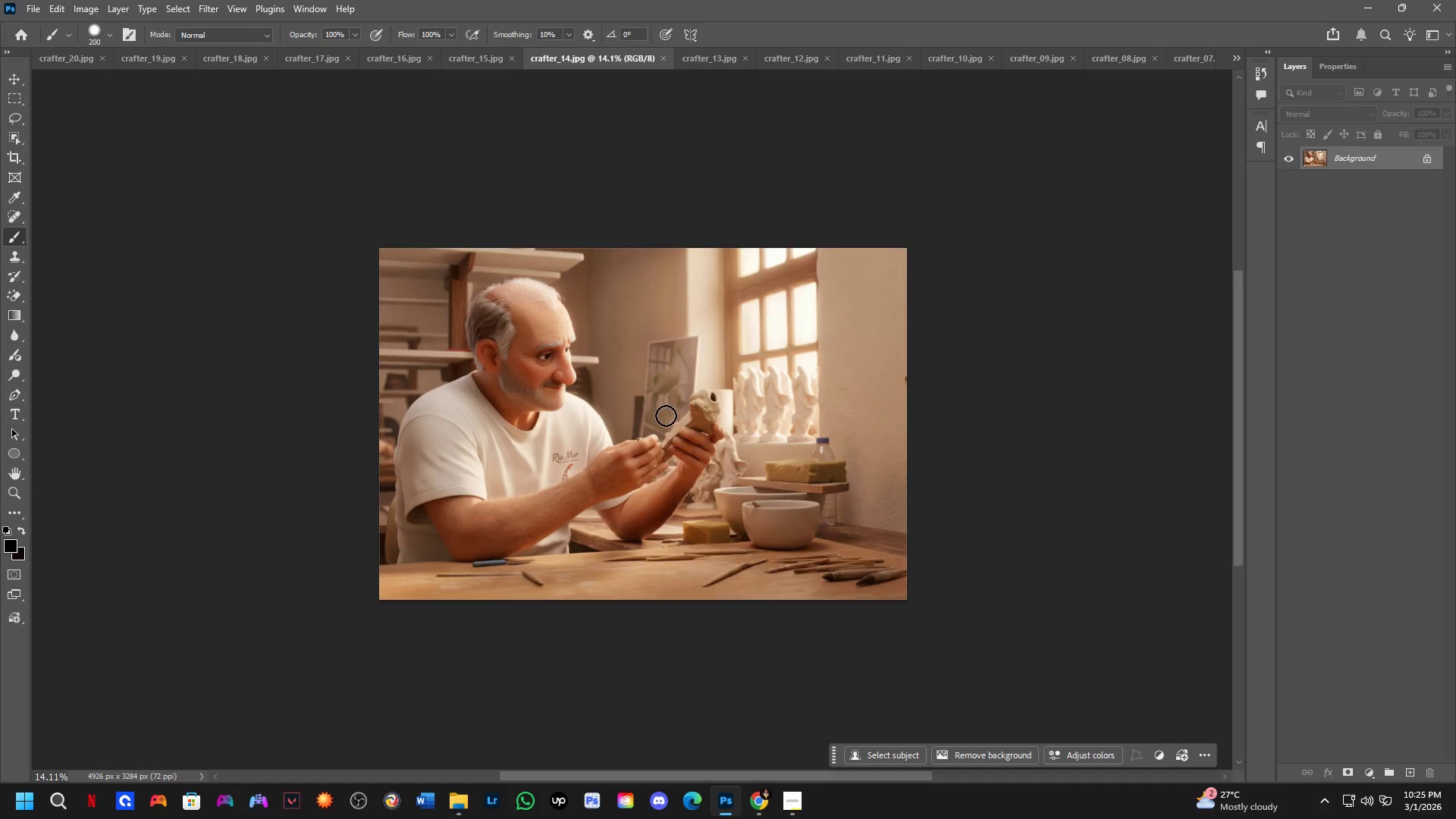 
hold_key(key=Space, duration=0.5)
 